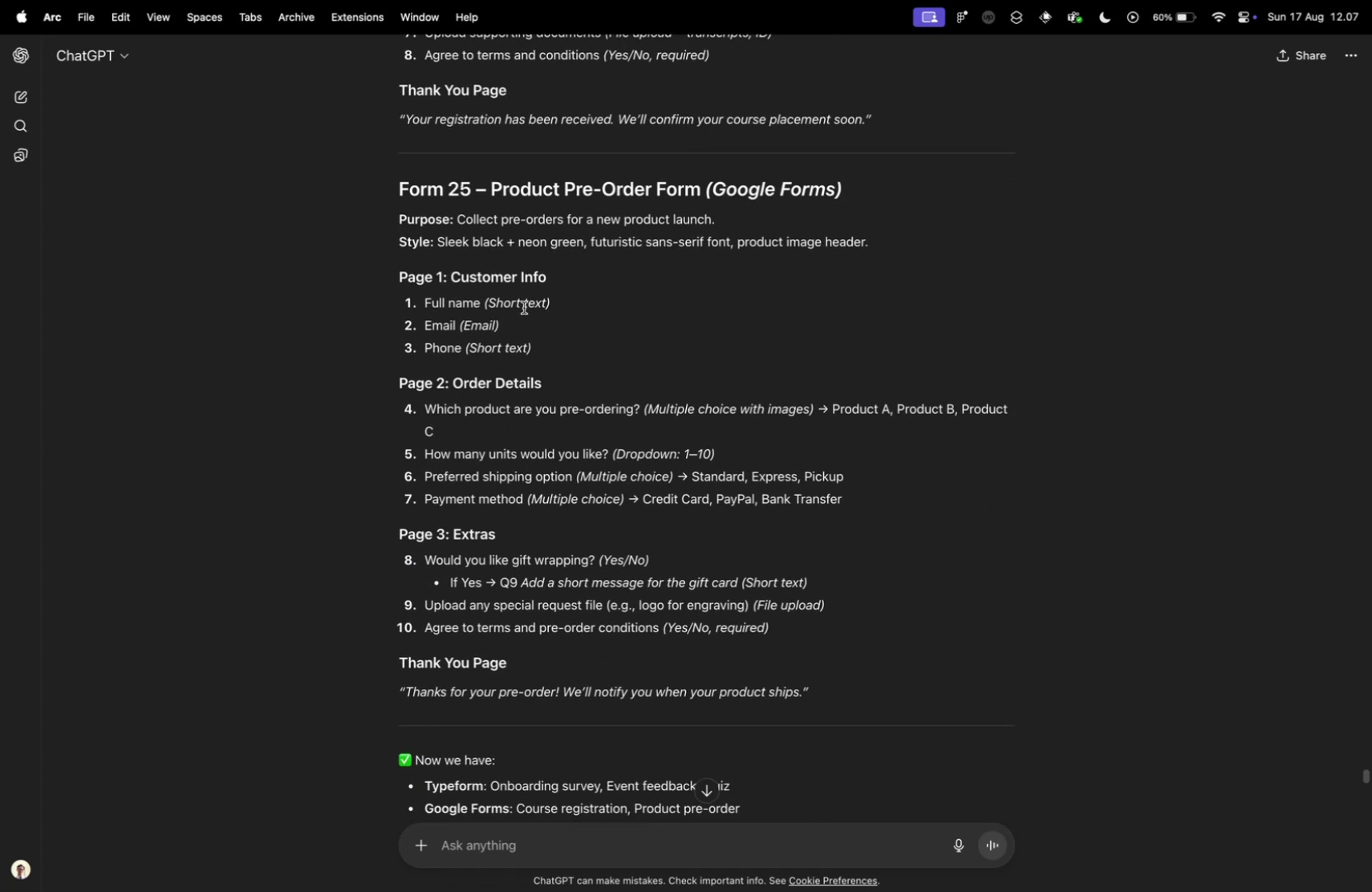 
left_click([246, 299])
 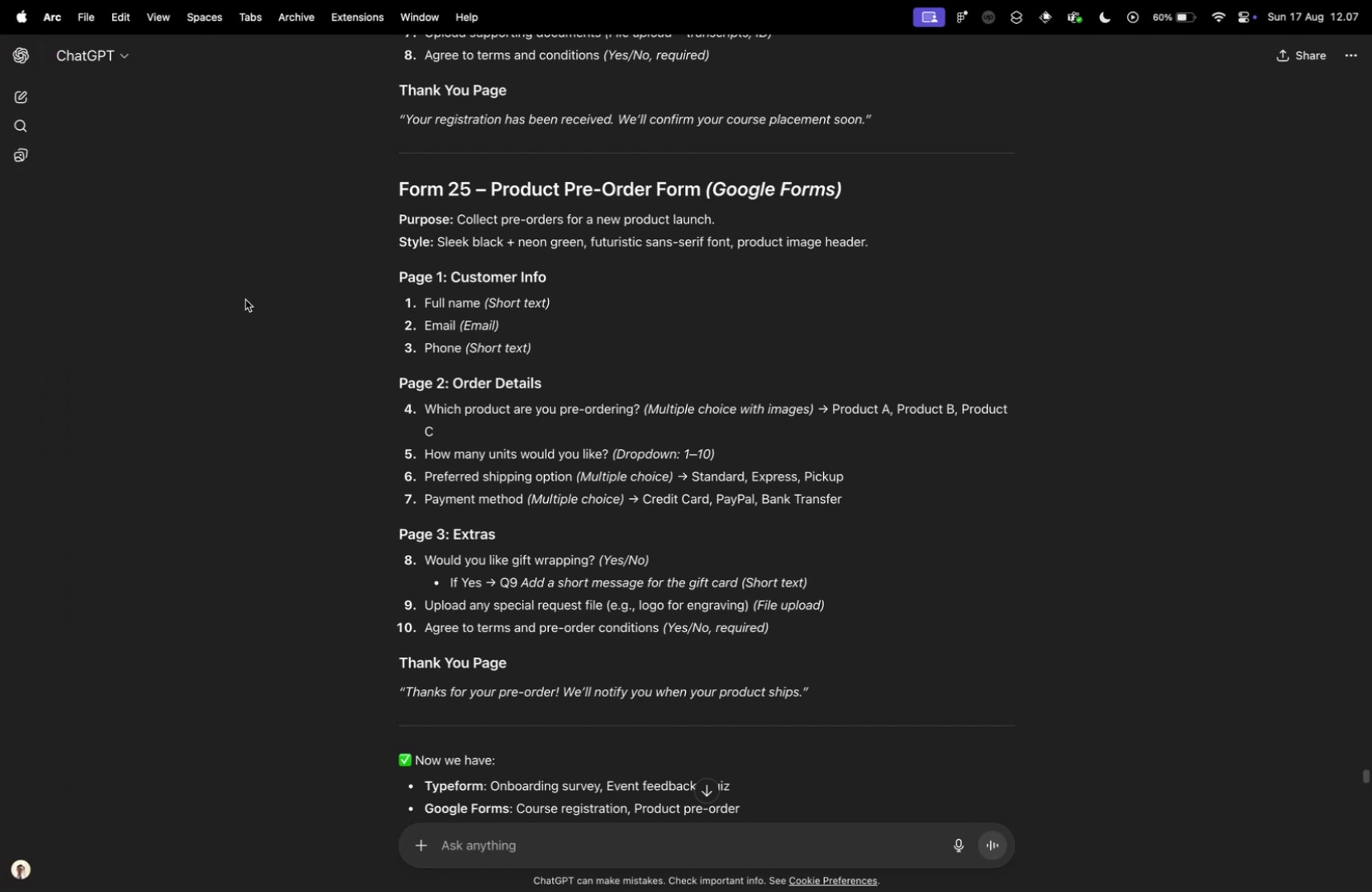 
key(Meta+L)
 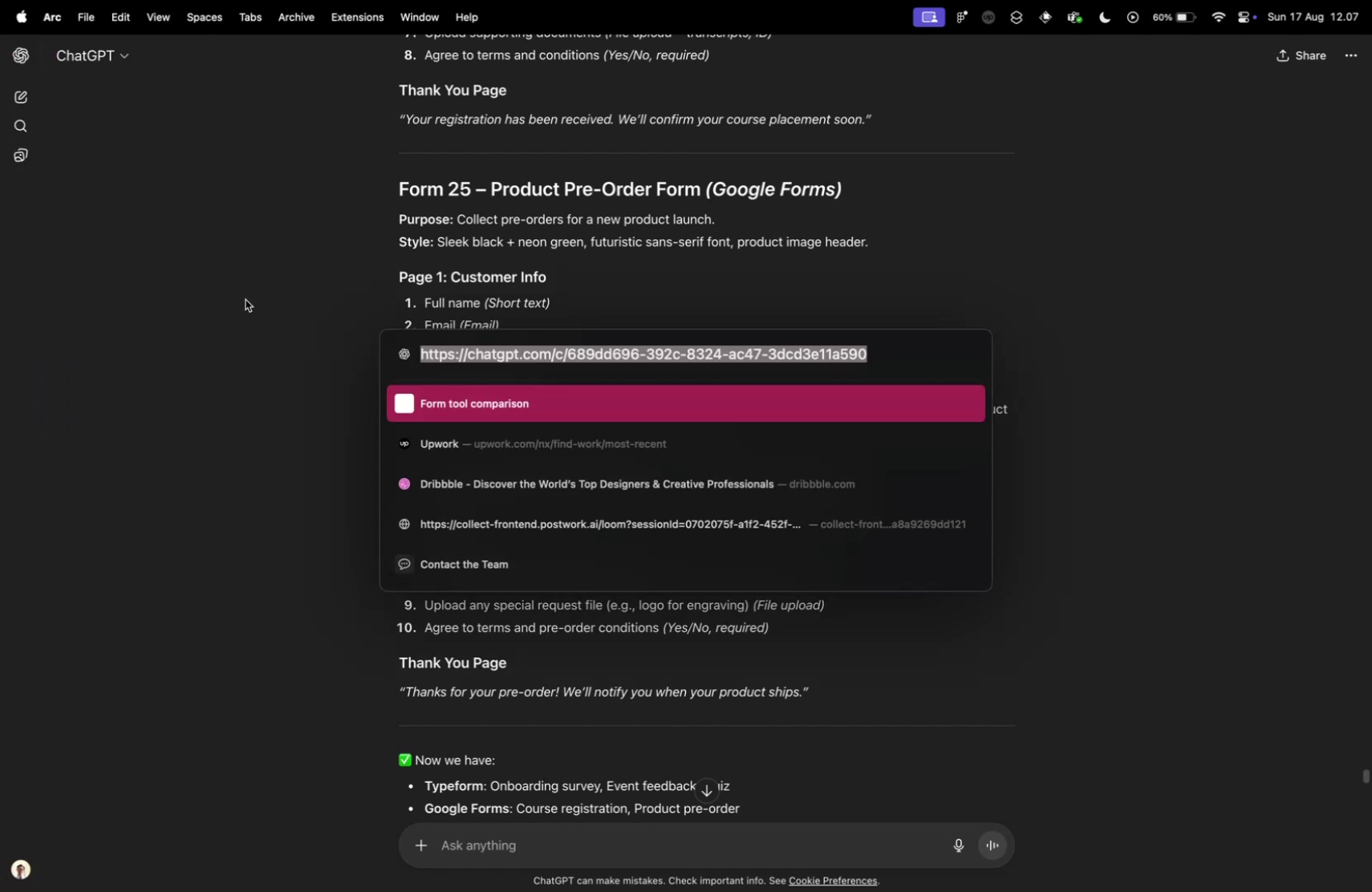 
key(Escape)
 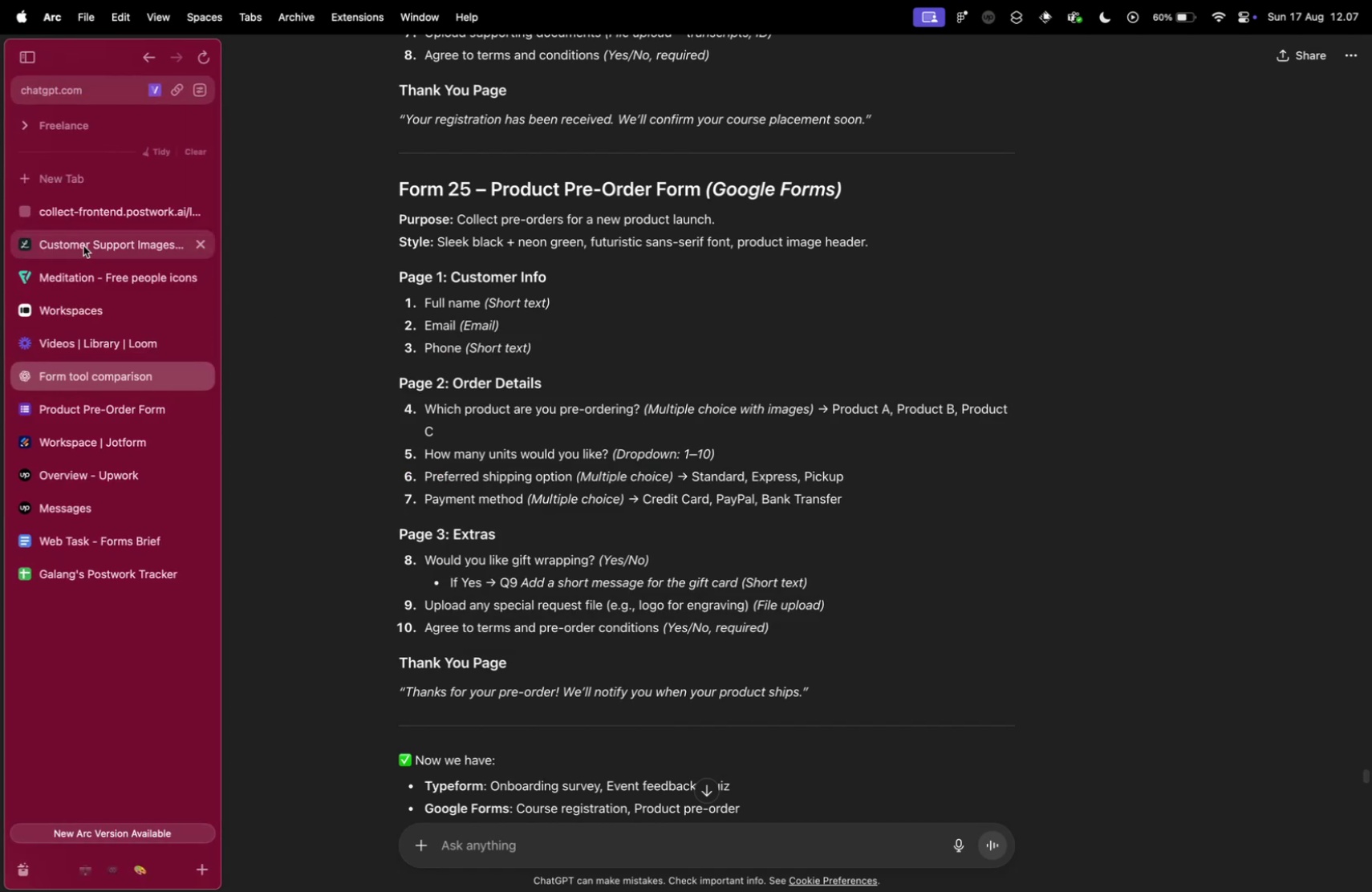 
left_click([83, 245])
 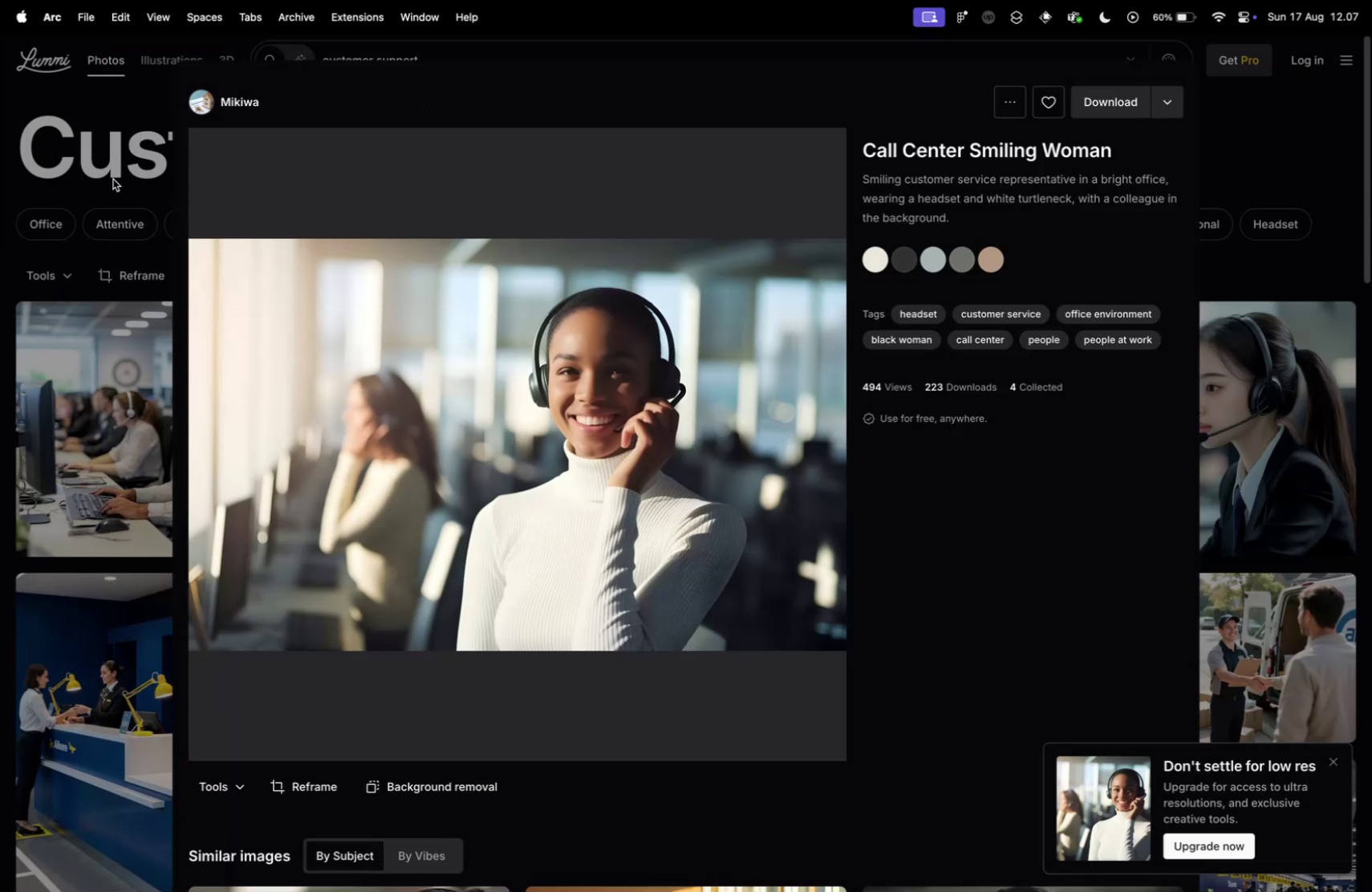 
left_click([113, 179])
 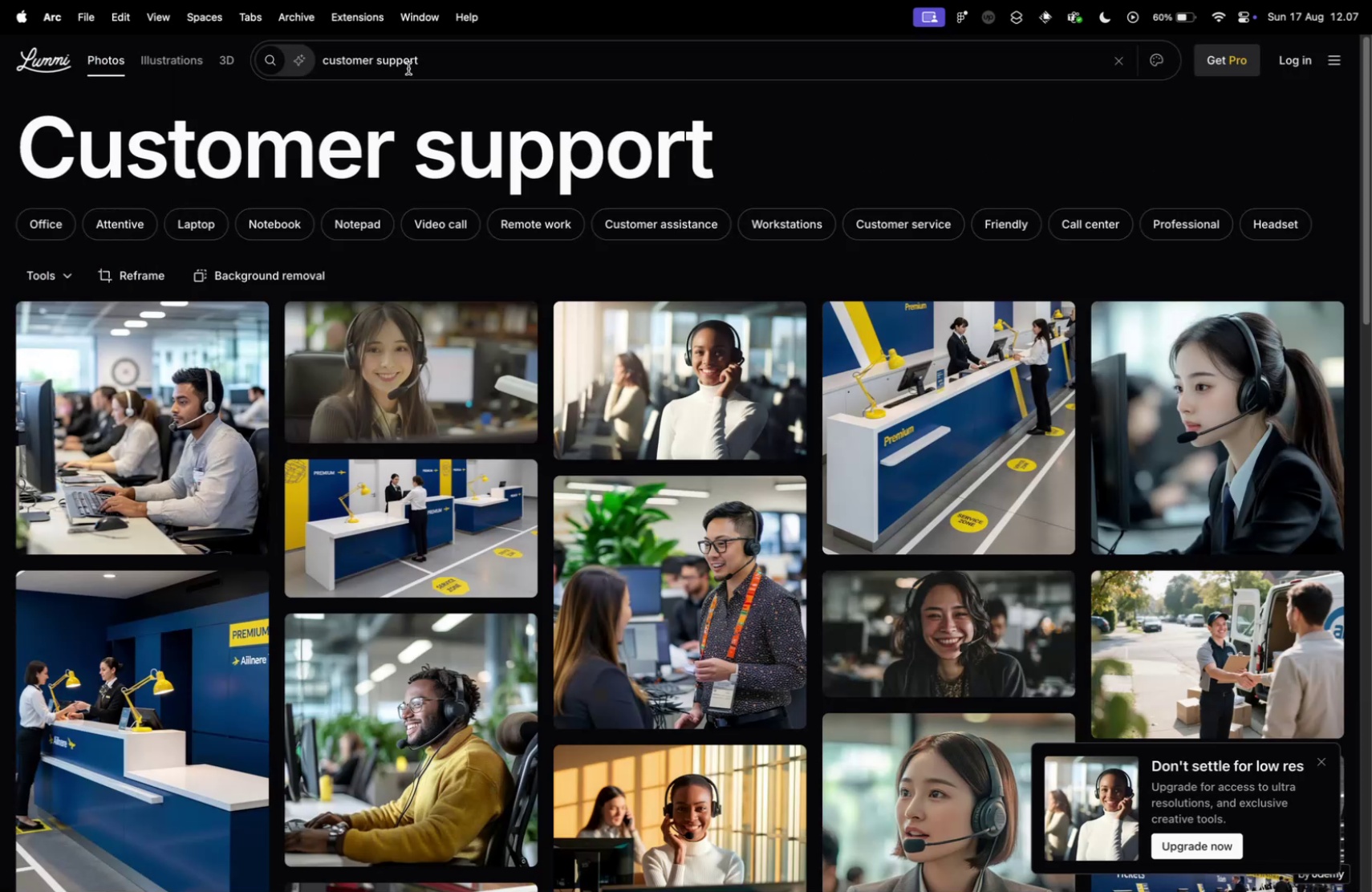 
left_click([408, 68])
 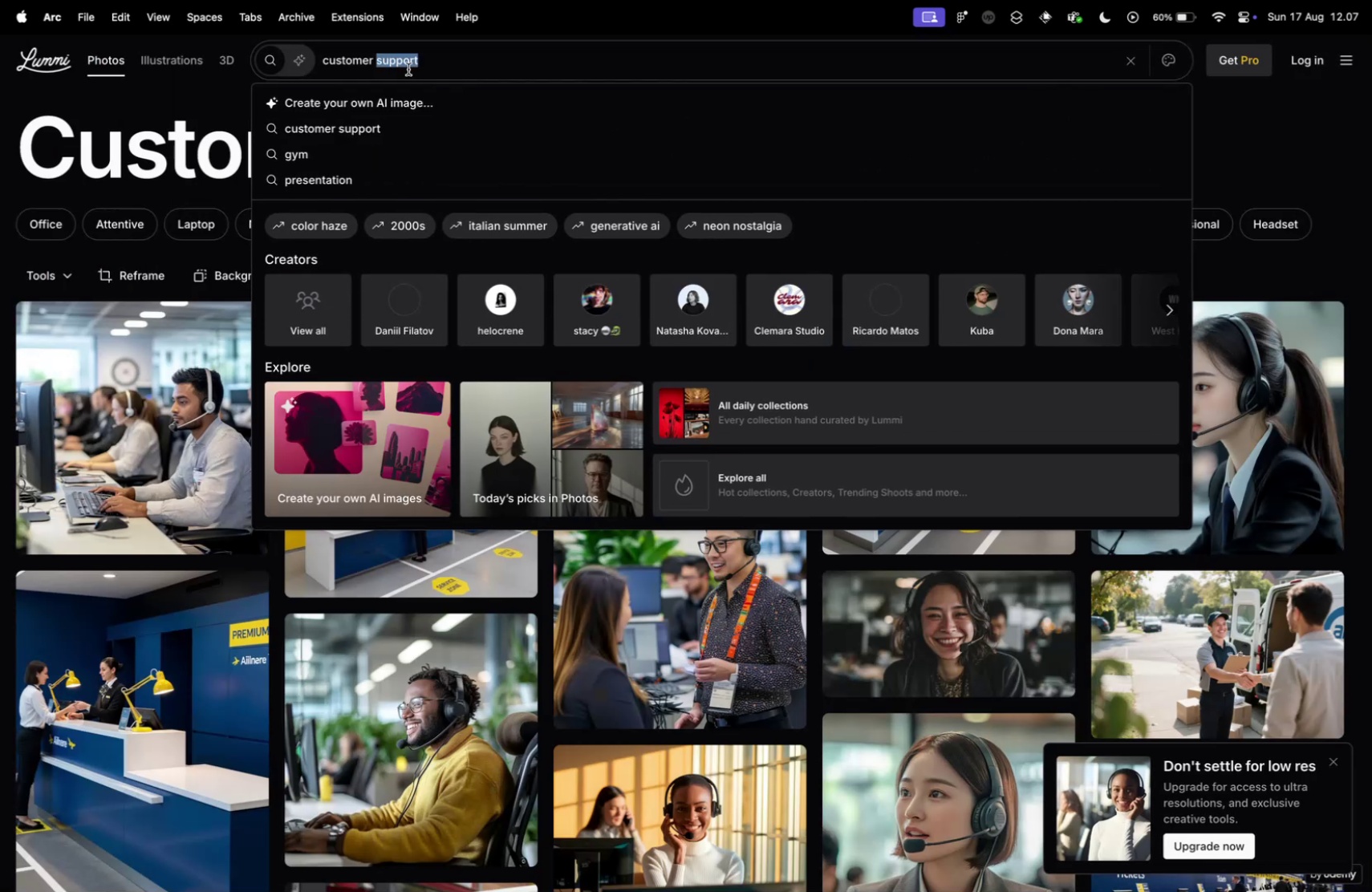 
triple_click([408, 69])
 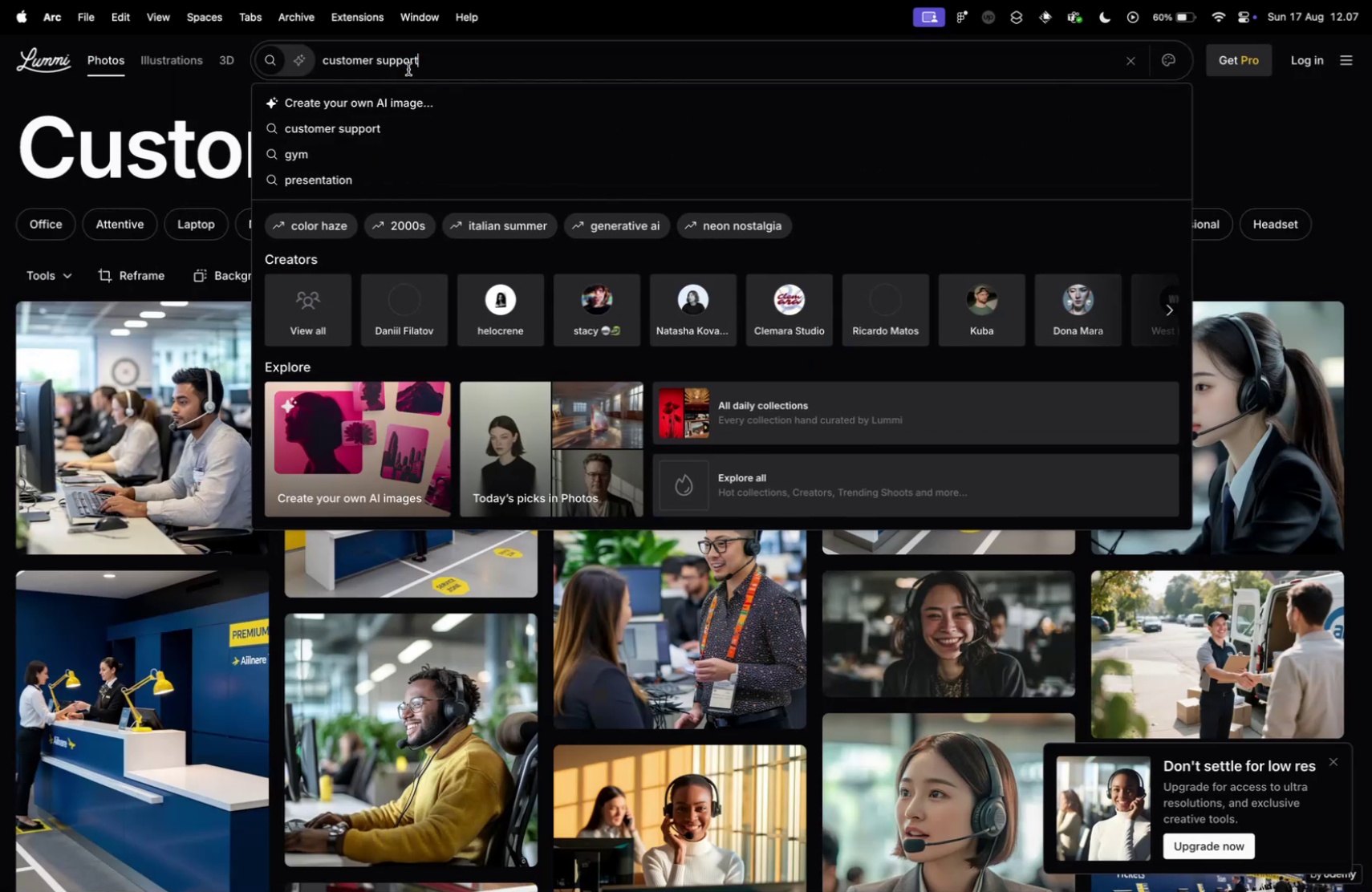 
key(Meta+A)
 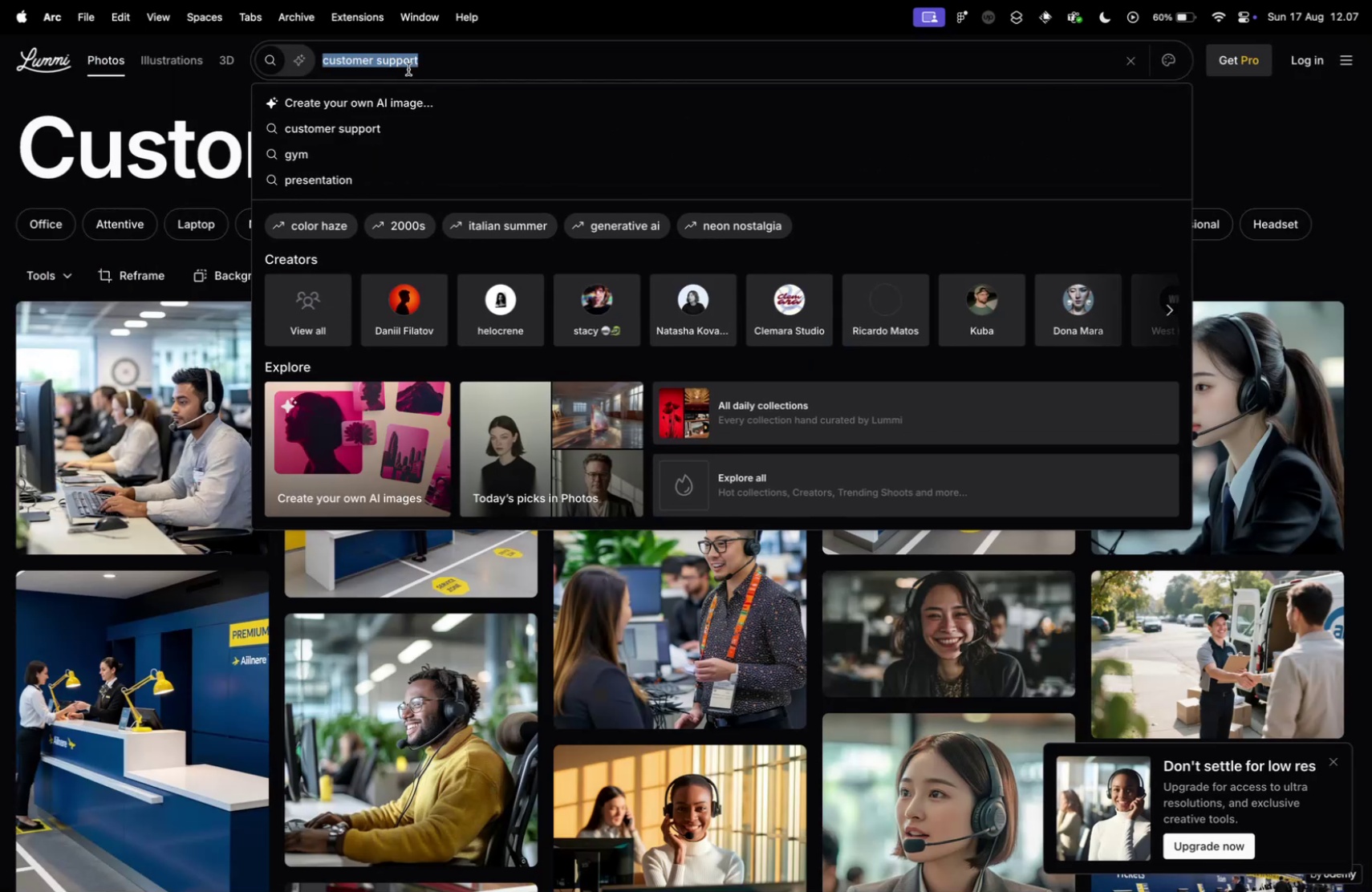 
type(product)
 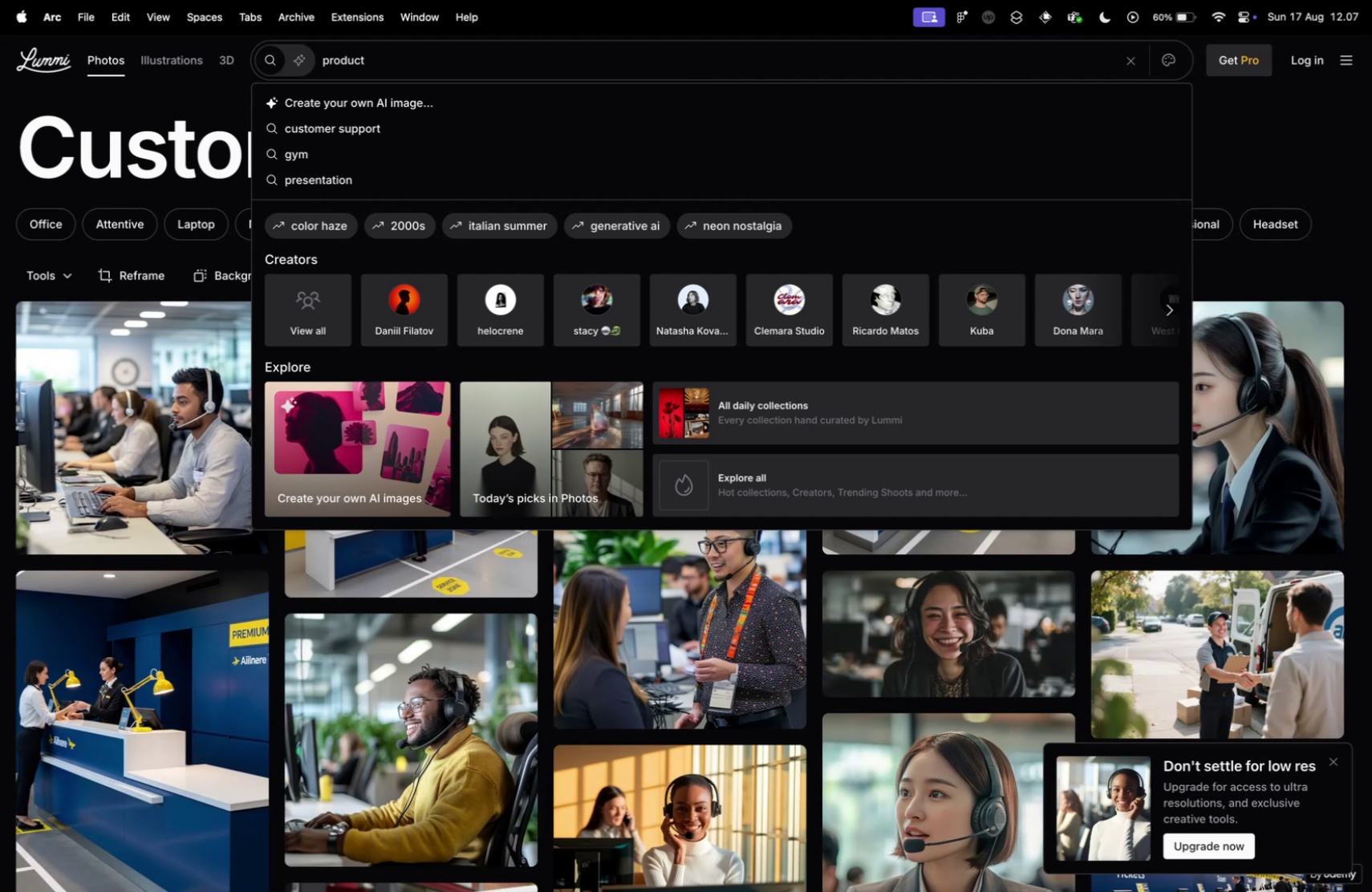 
key(Meta+A)
 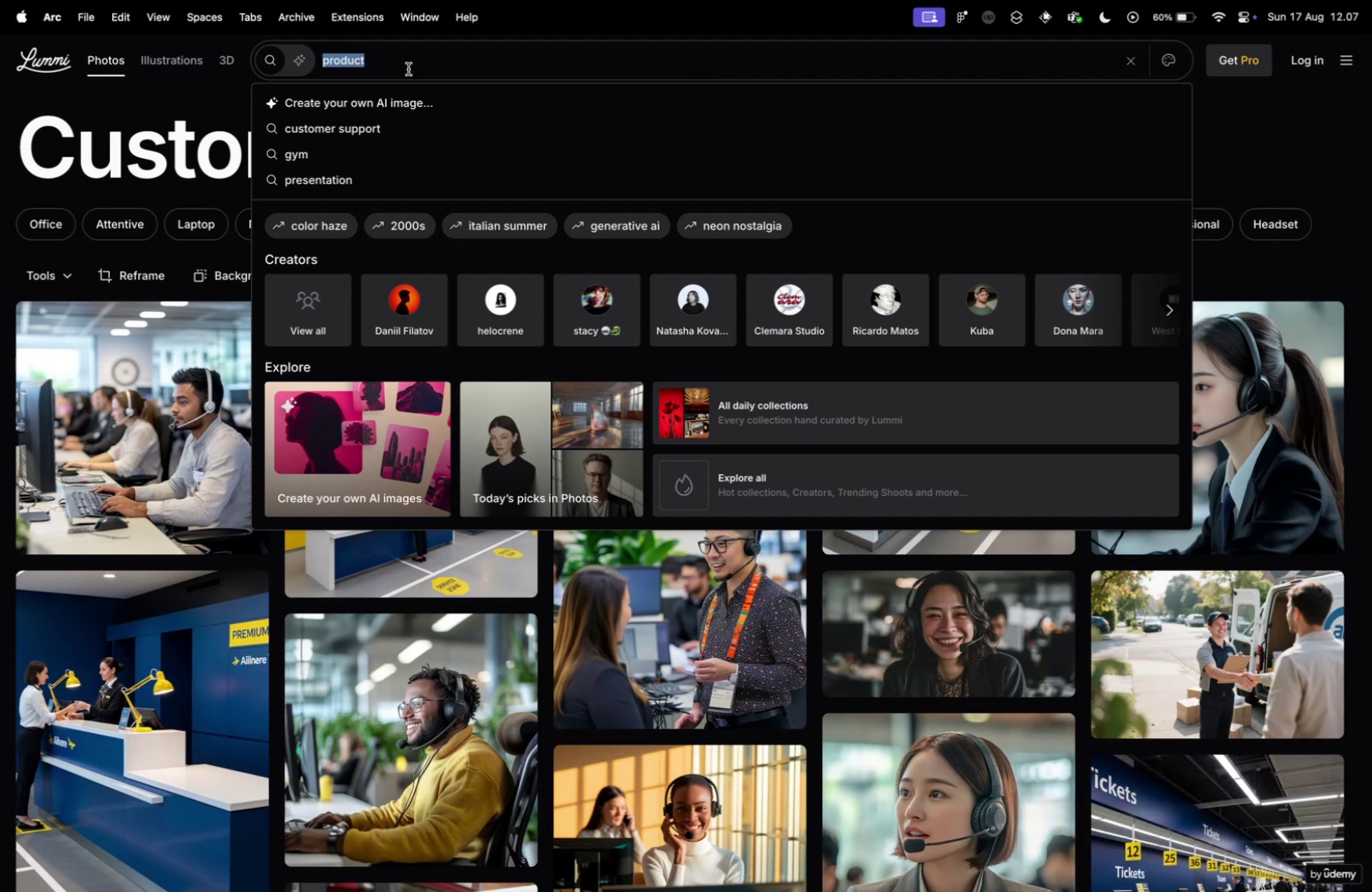 
type(key)
key(Backspace)
key(Backspace)
key(Backspace)
key(Backspace)
type(desktop)
 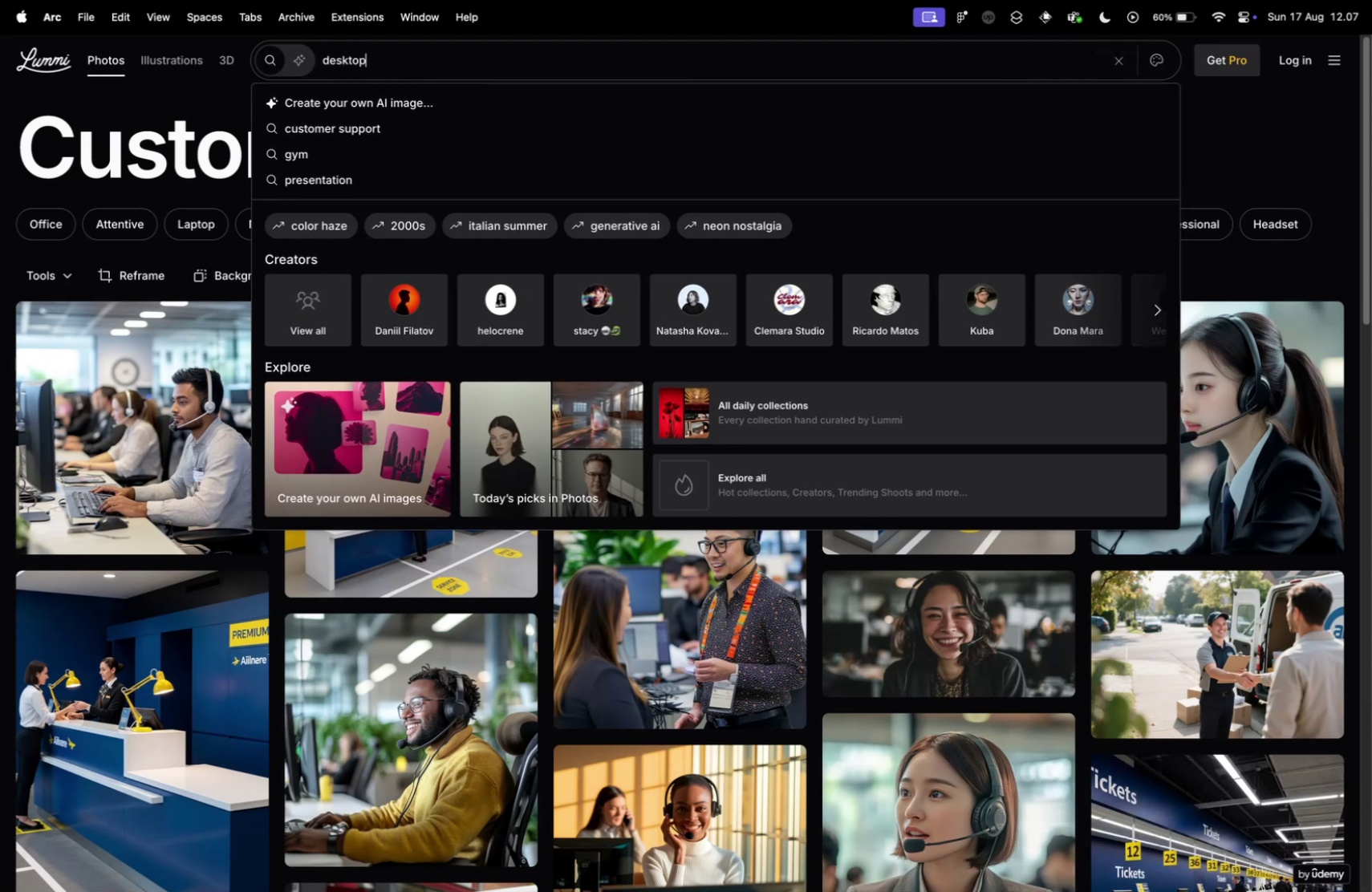 
key(Enter)
 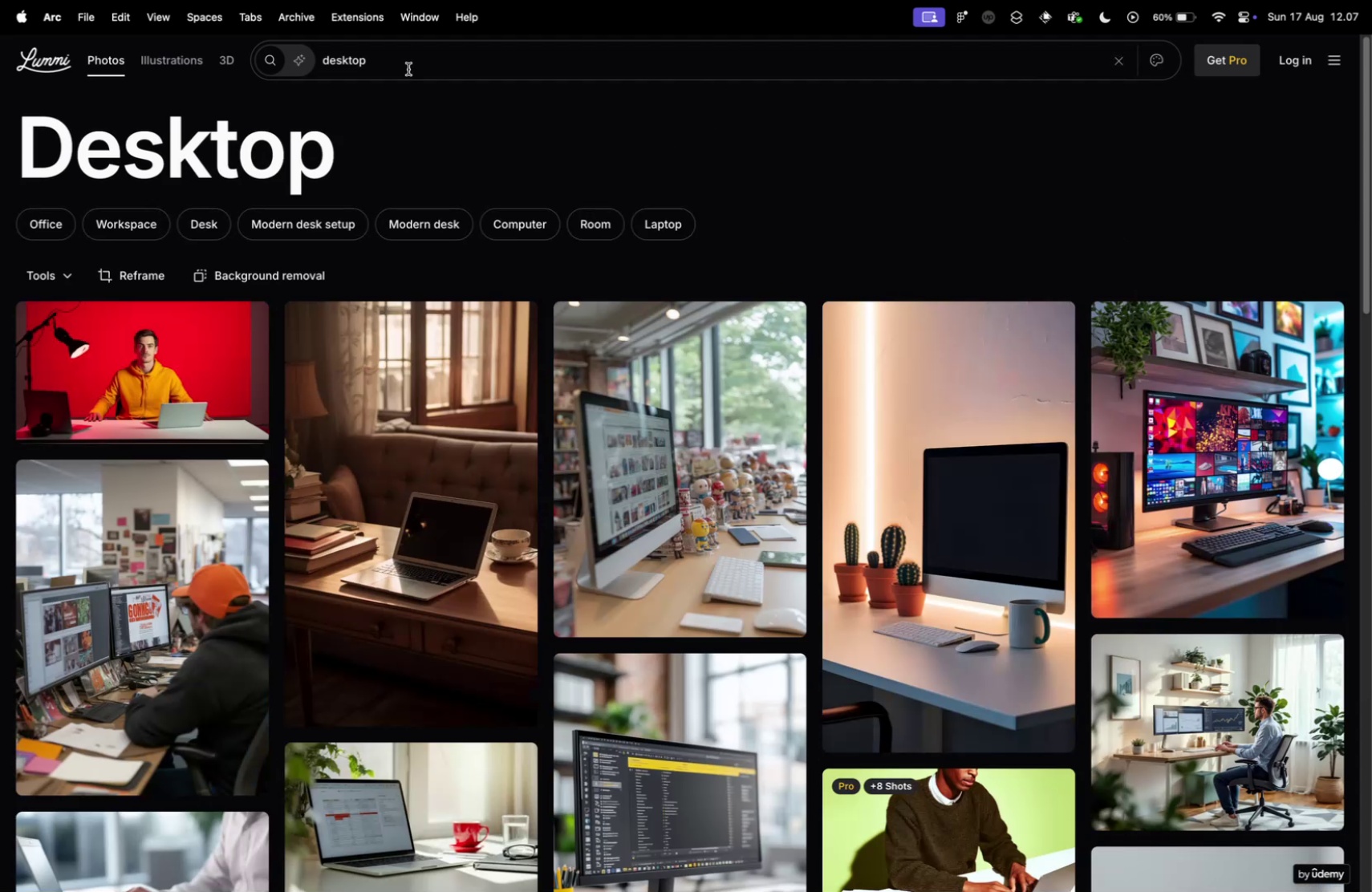 
double_click([408, 69])
 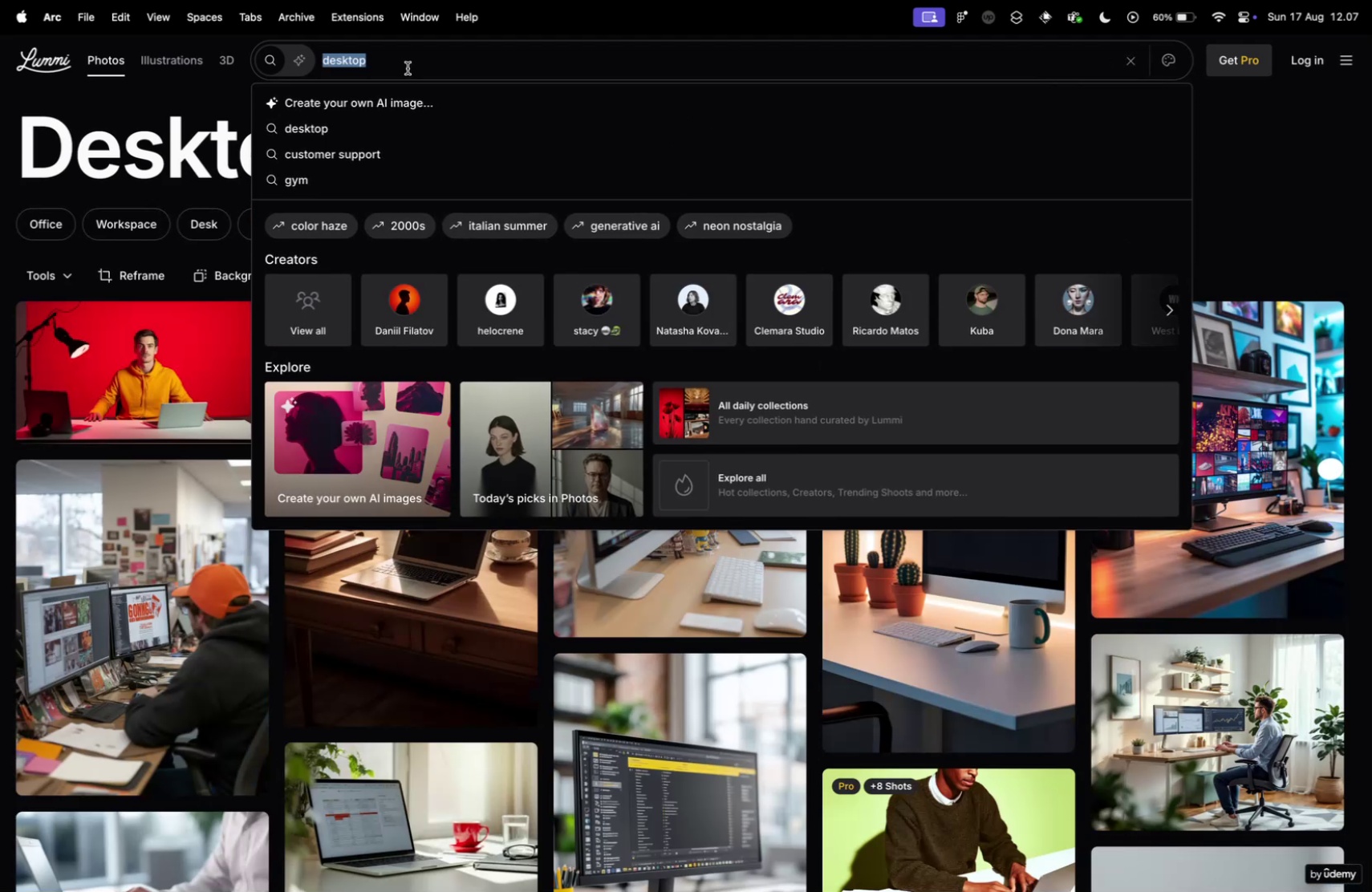 
triple_click([408, 68])
 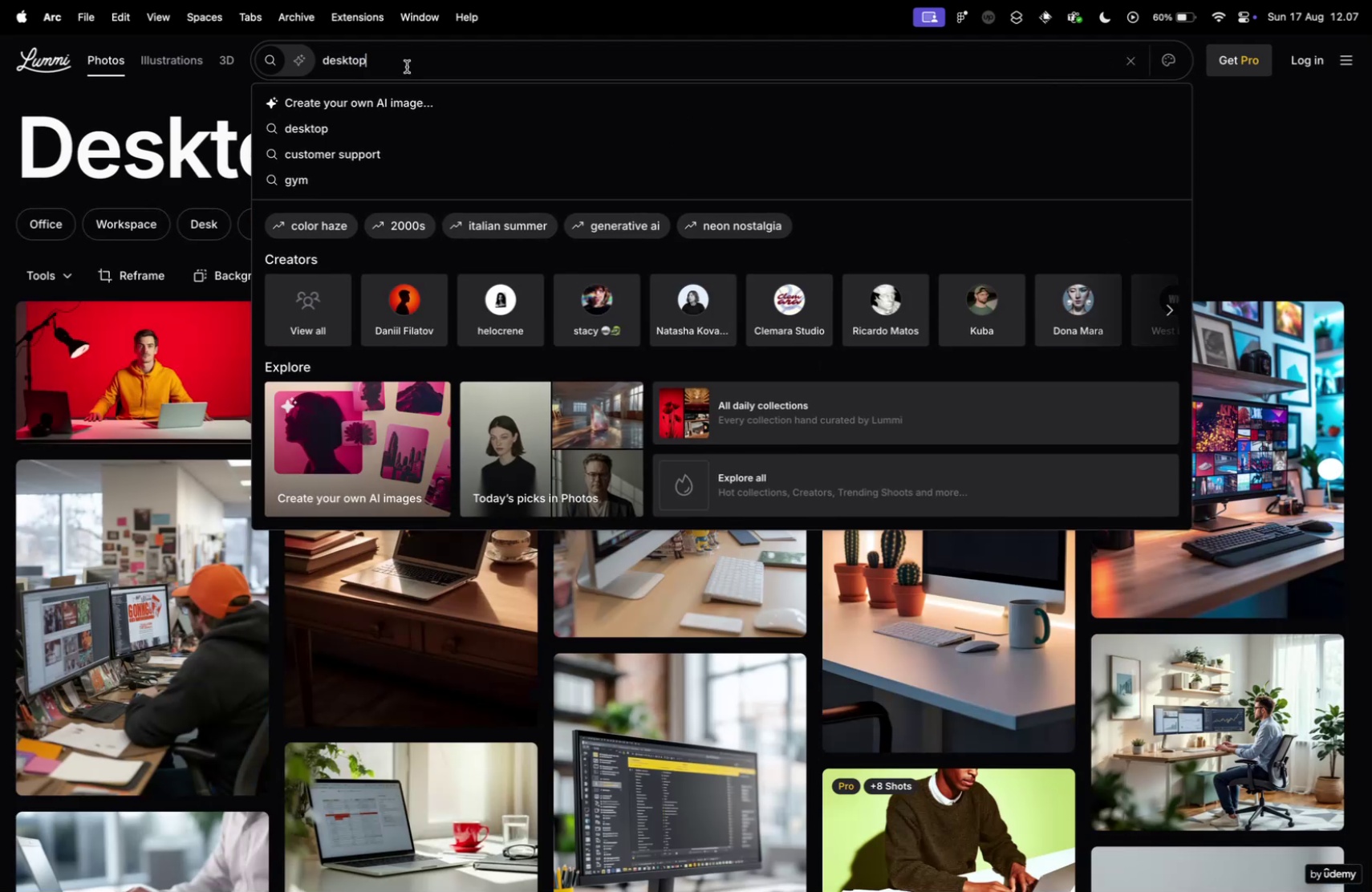 
type(PC)
 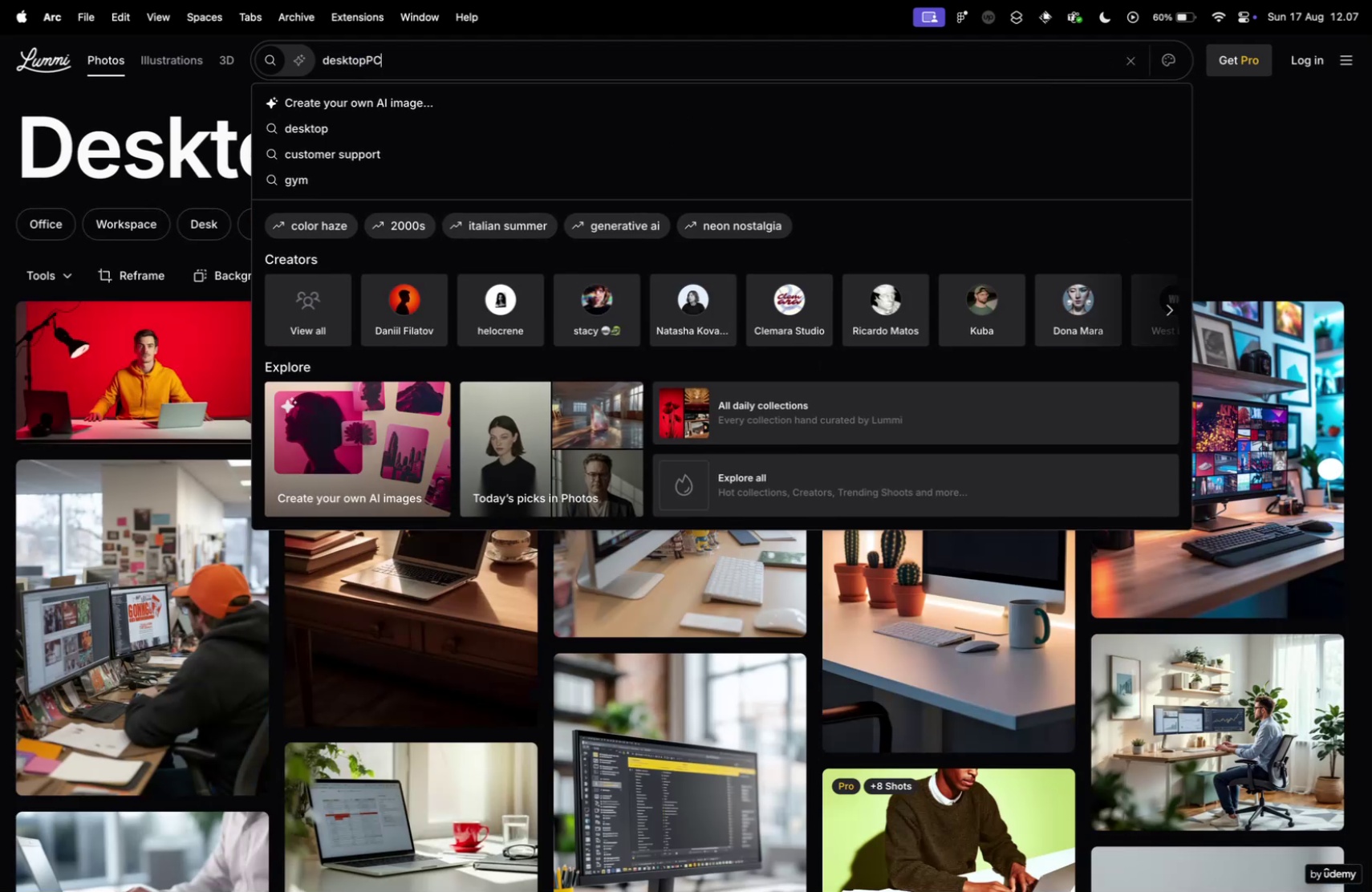 
key(Shift+Enter)
 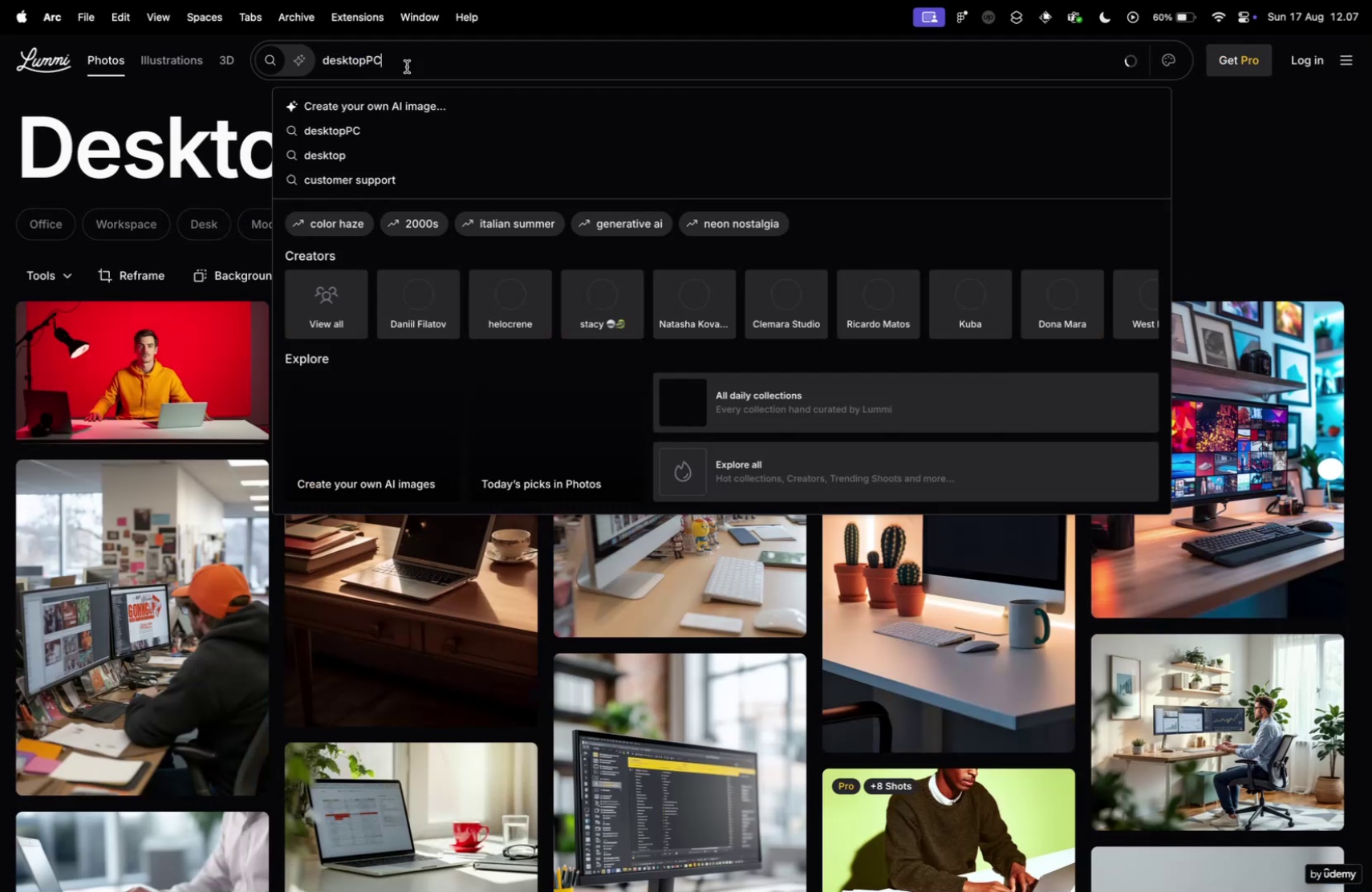 
double_click([407, 67])
 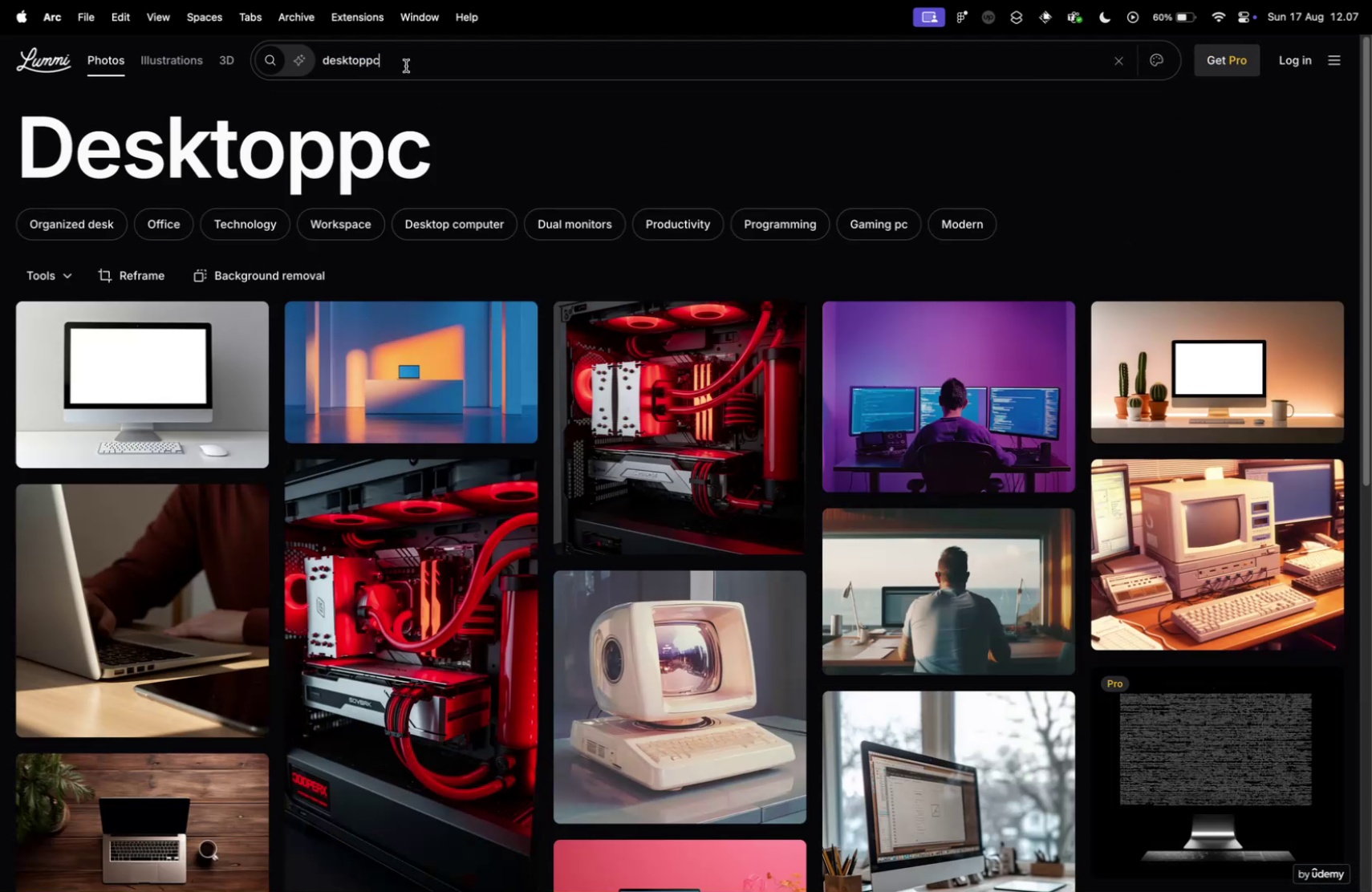 
key(Meta+CommandLeft)
 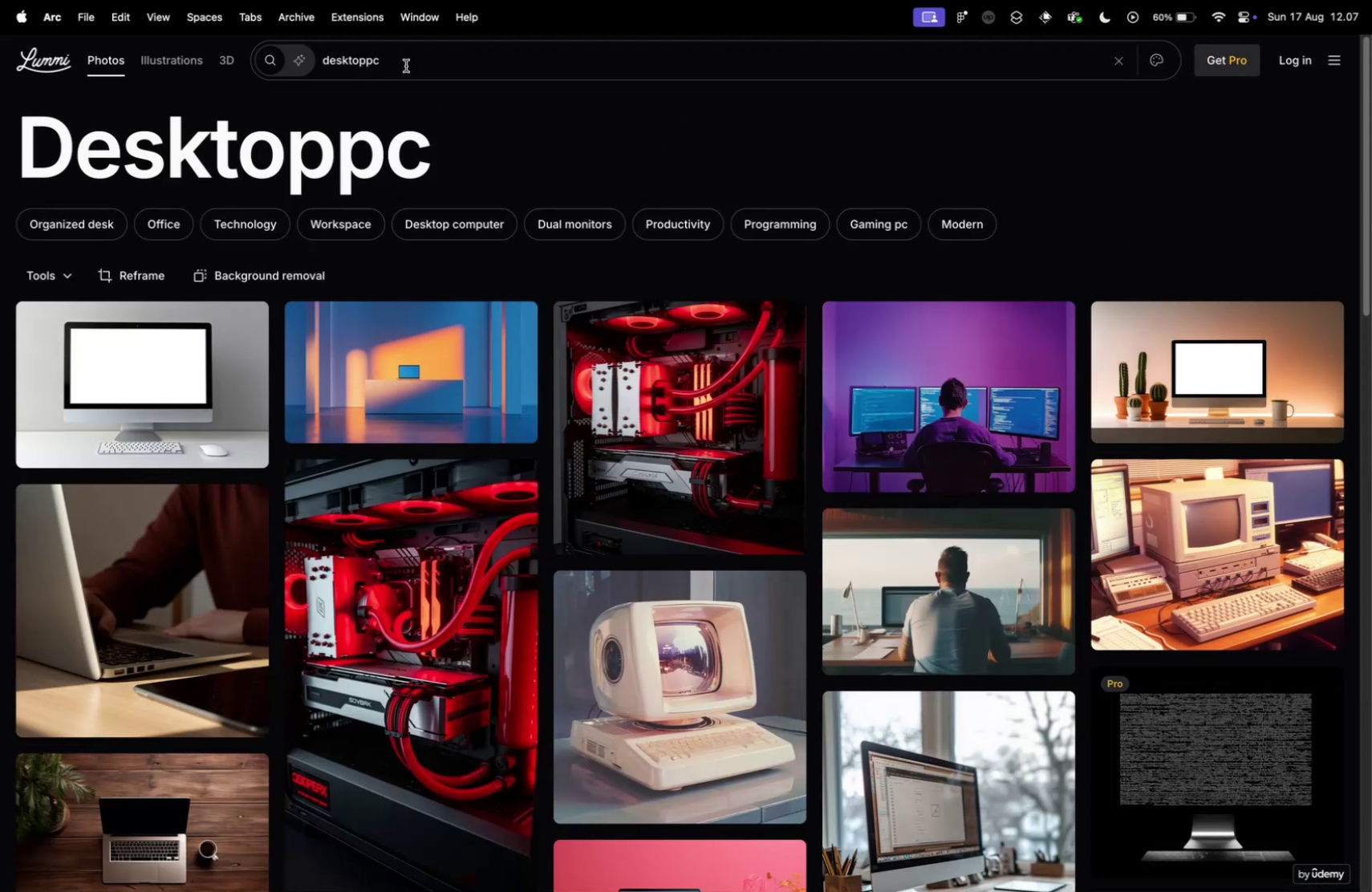 
key(Meta+A)
 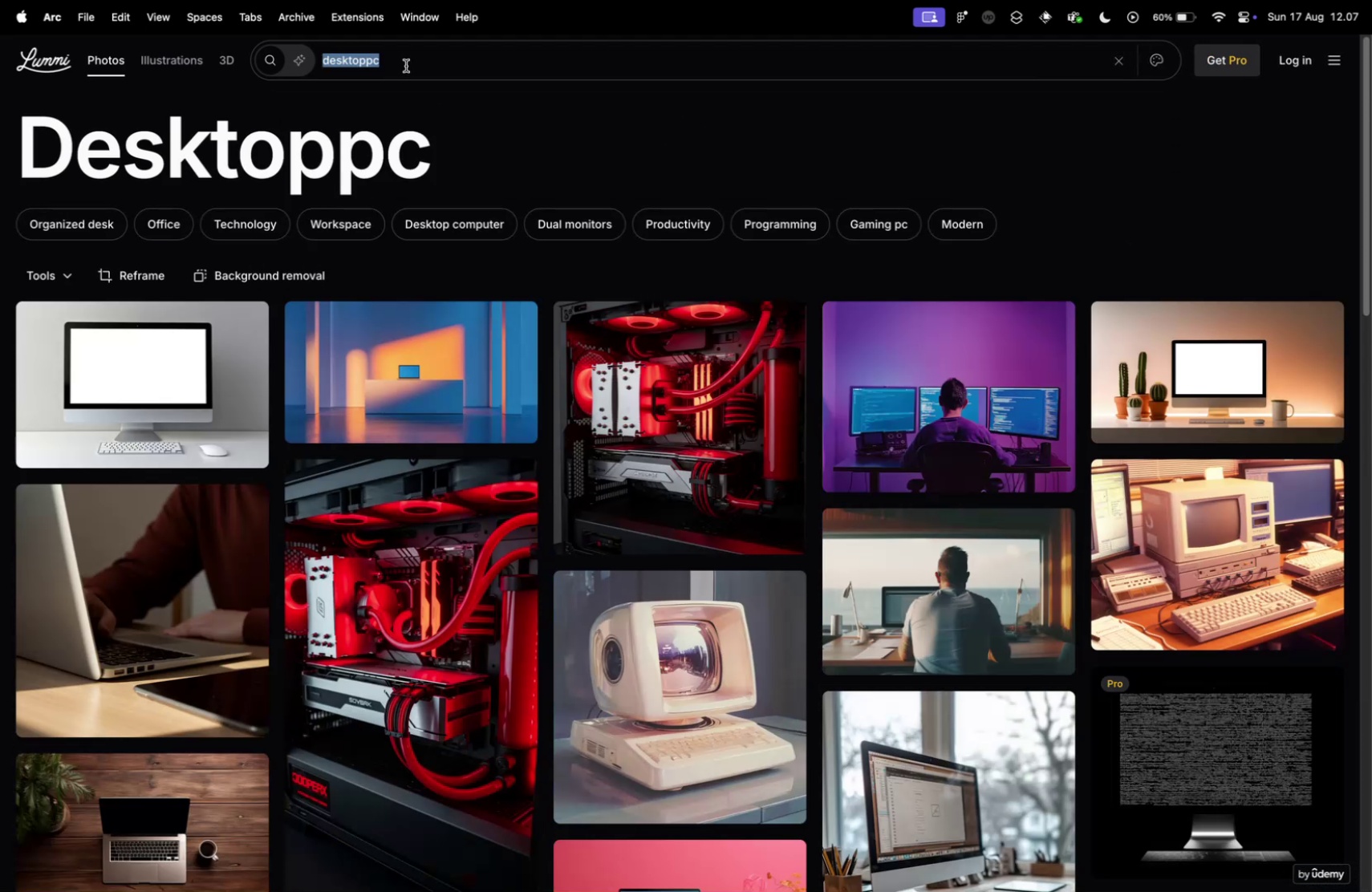 
type(PC)
 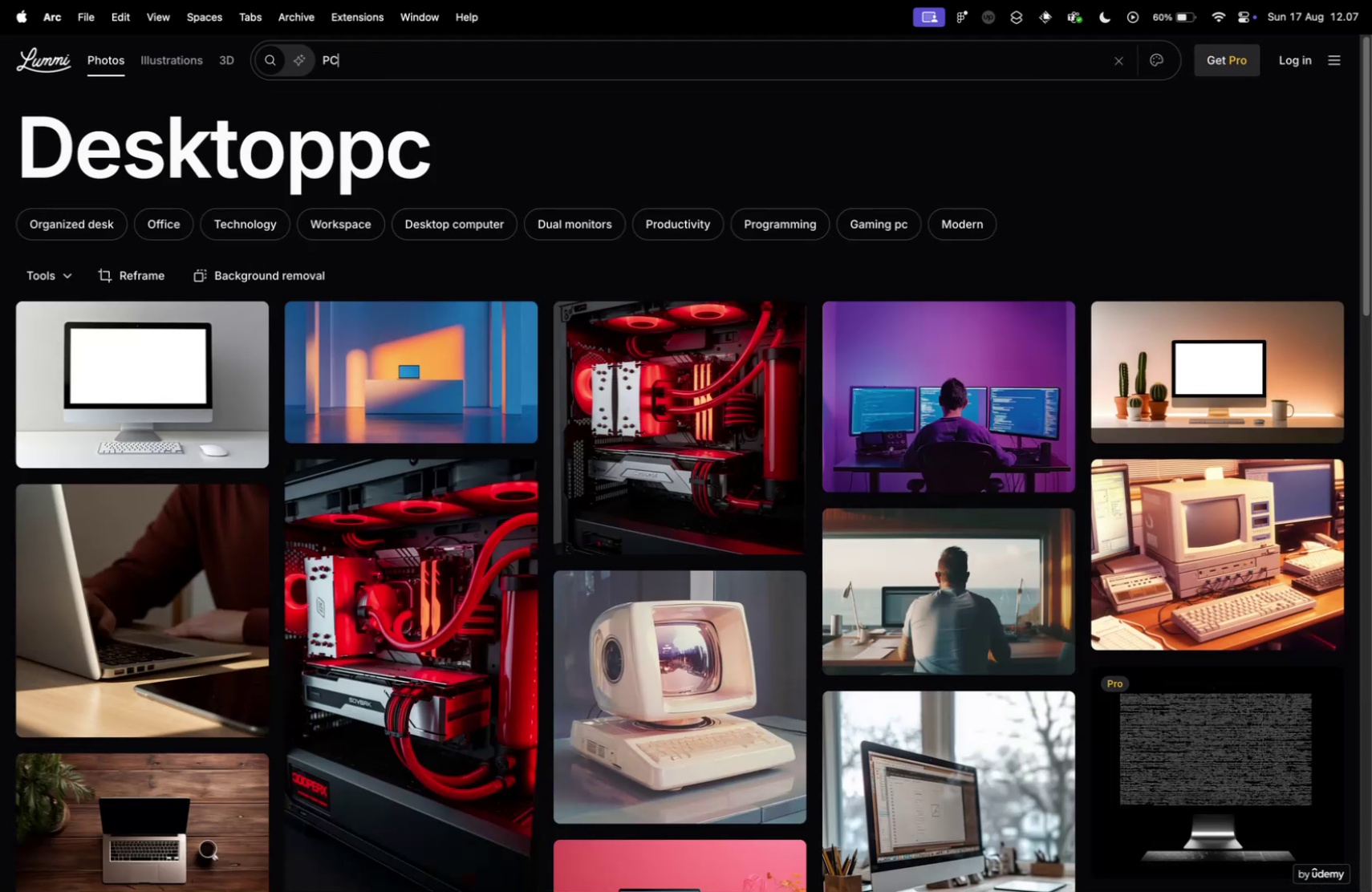 
key(Enter)
 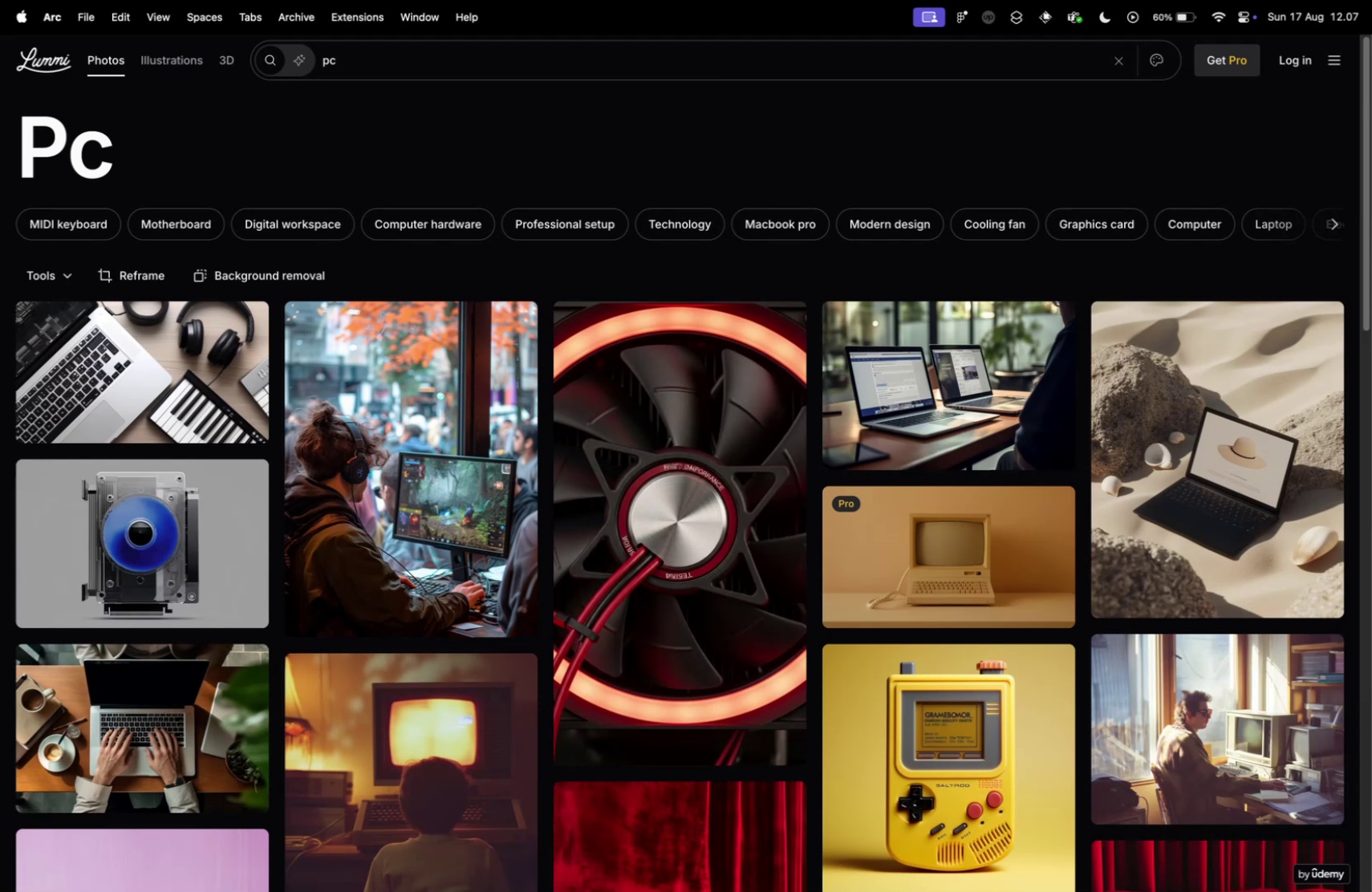 
scroll: coordinate [505, 274], scroll_direction: down, amount: 35.0
 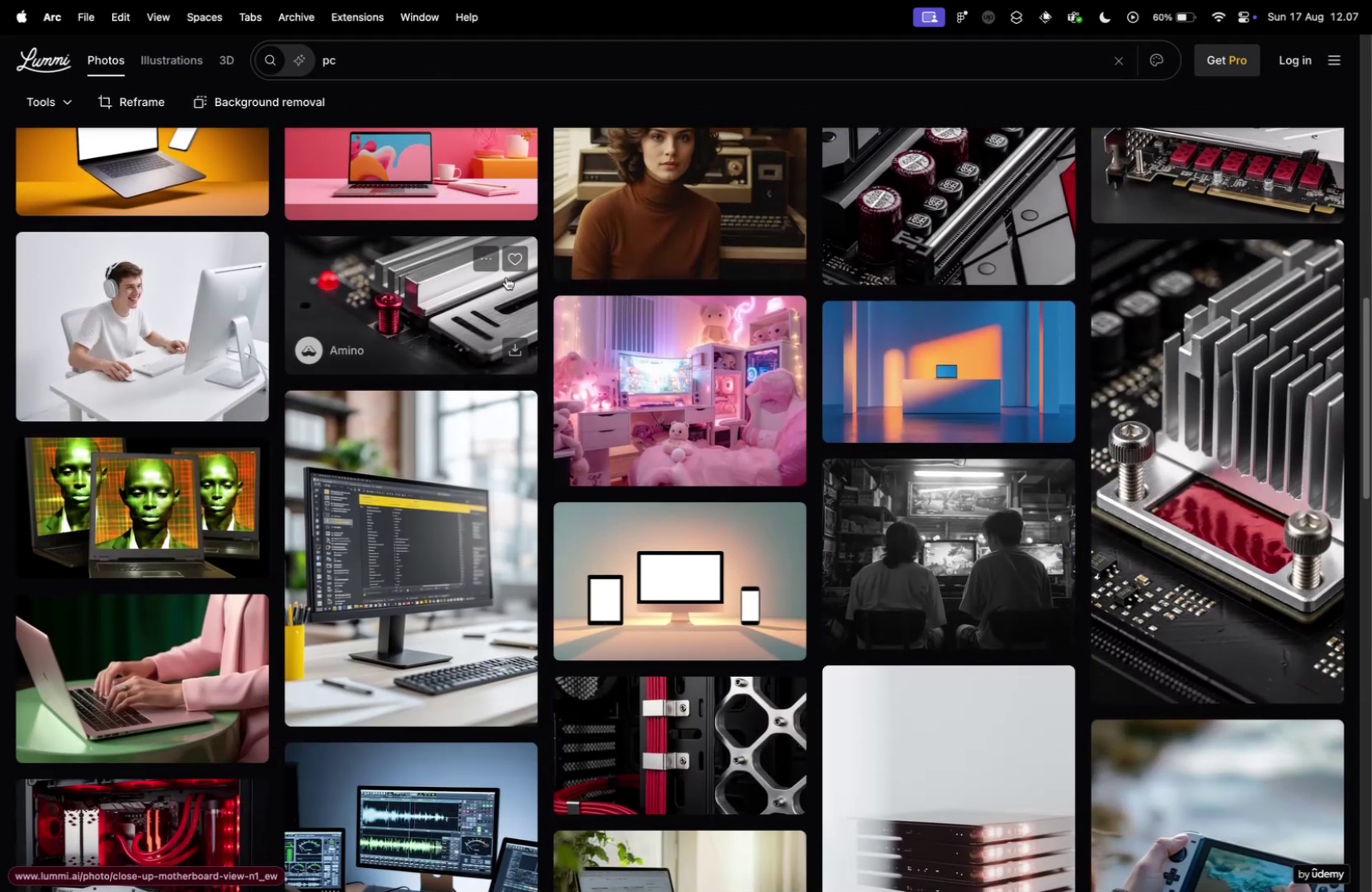 
scroll: coordinate [484, 297], scroll_direction: down, amount: 40.0
 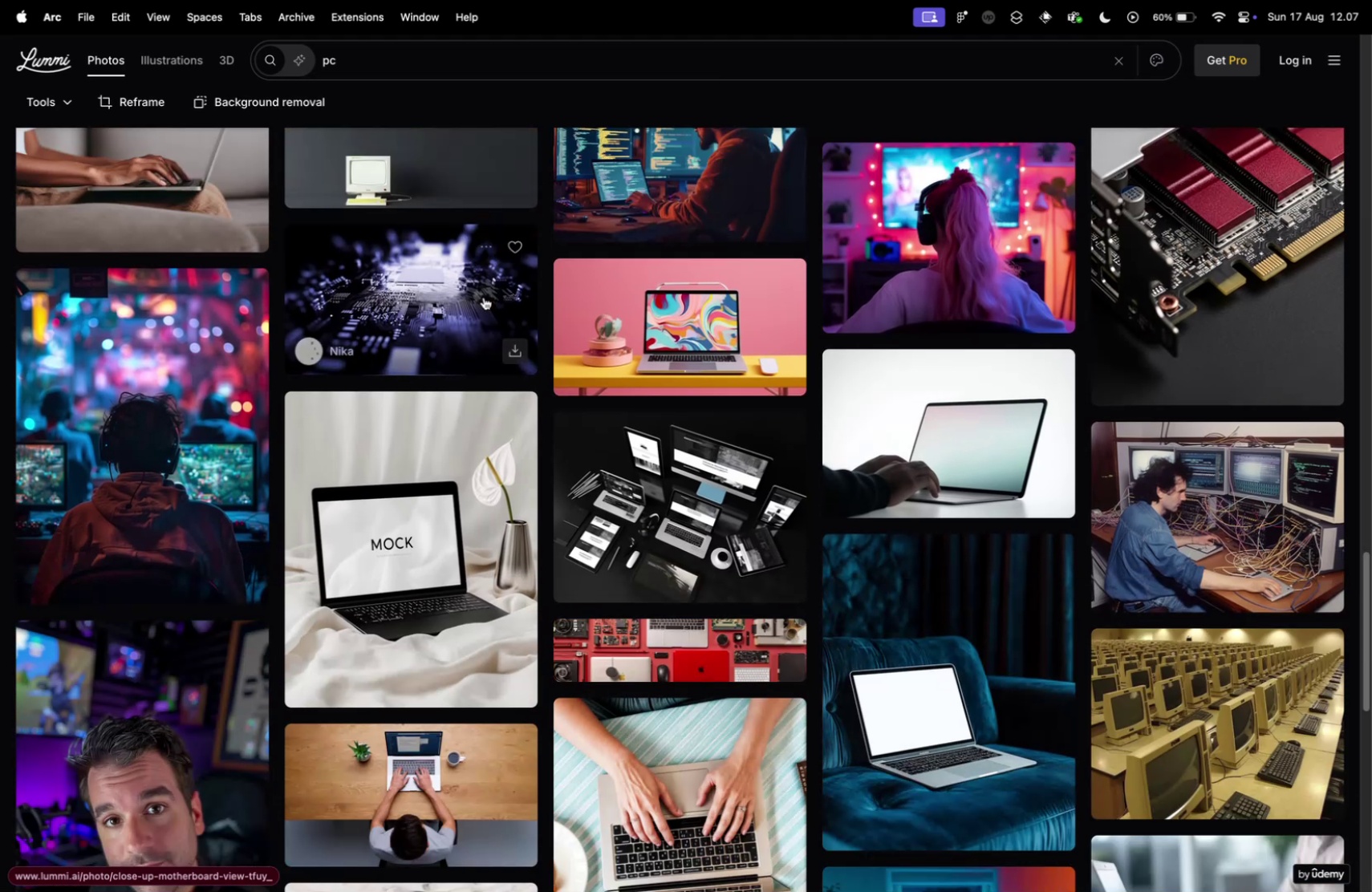 
scroll: coordinate [489, 294], scroll_direction: down, amount: 38.0
 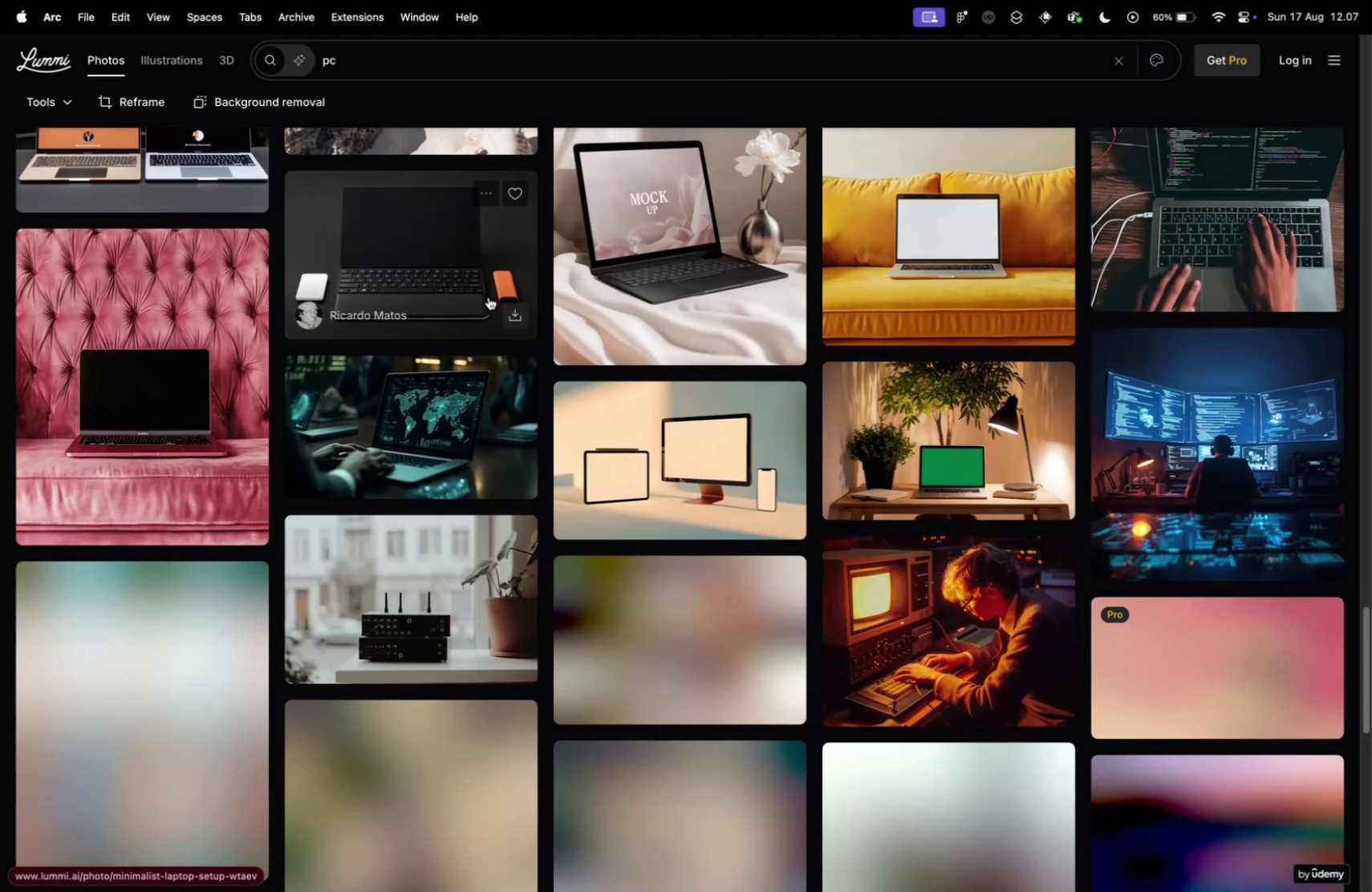 
scroll: coordinate [347, 428], scroll_direction: up, amount: 112.0
 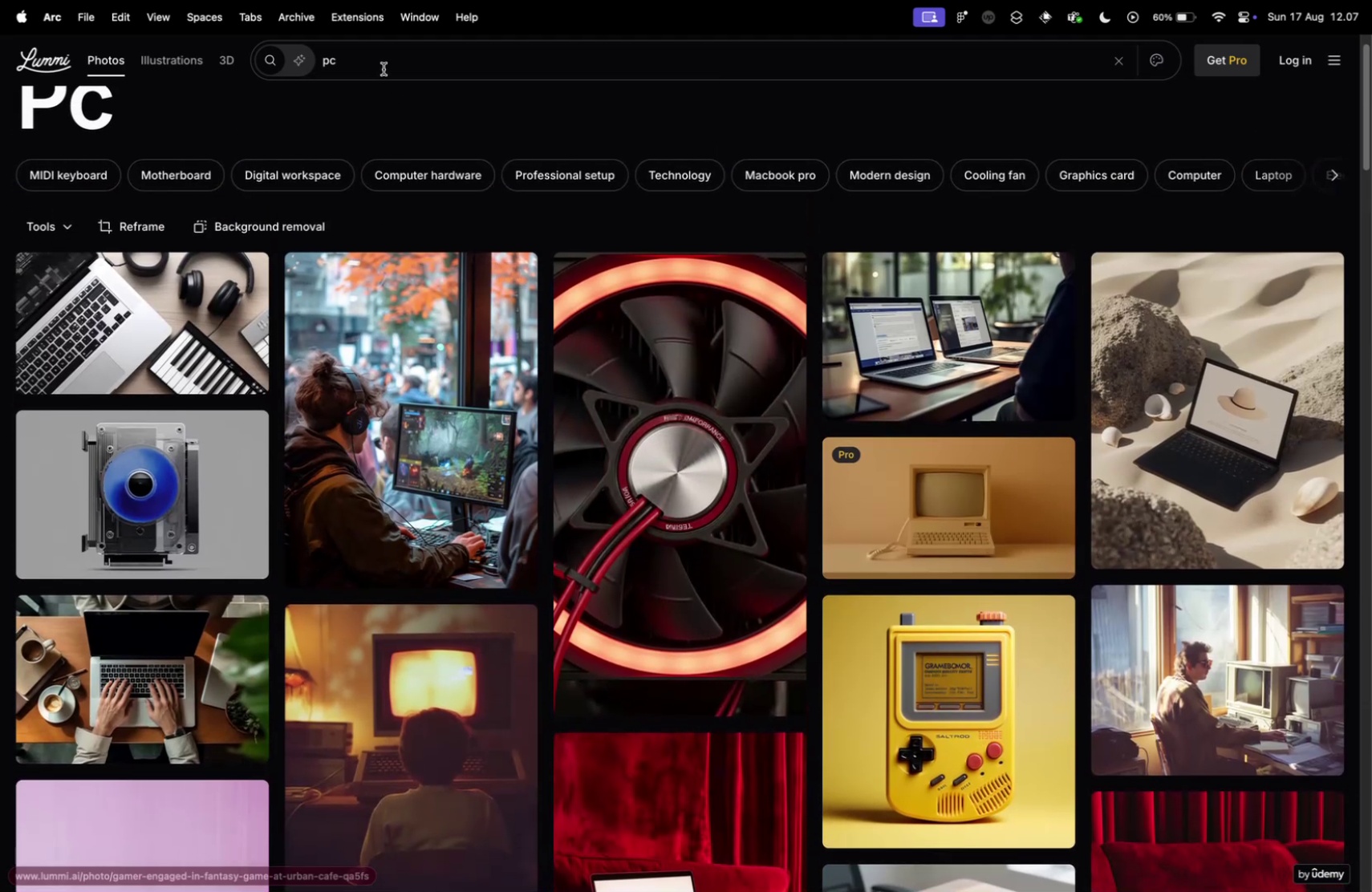 
double_click([384, 69])
 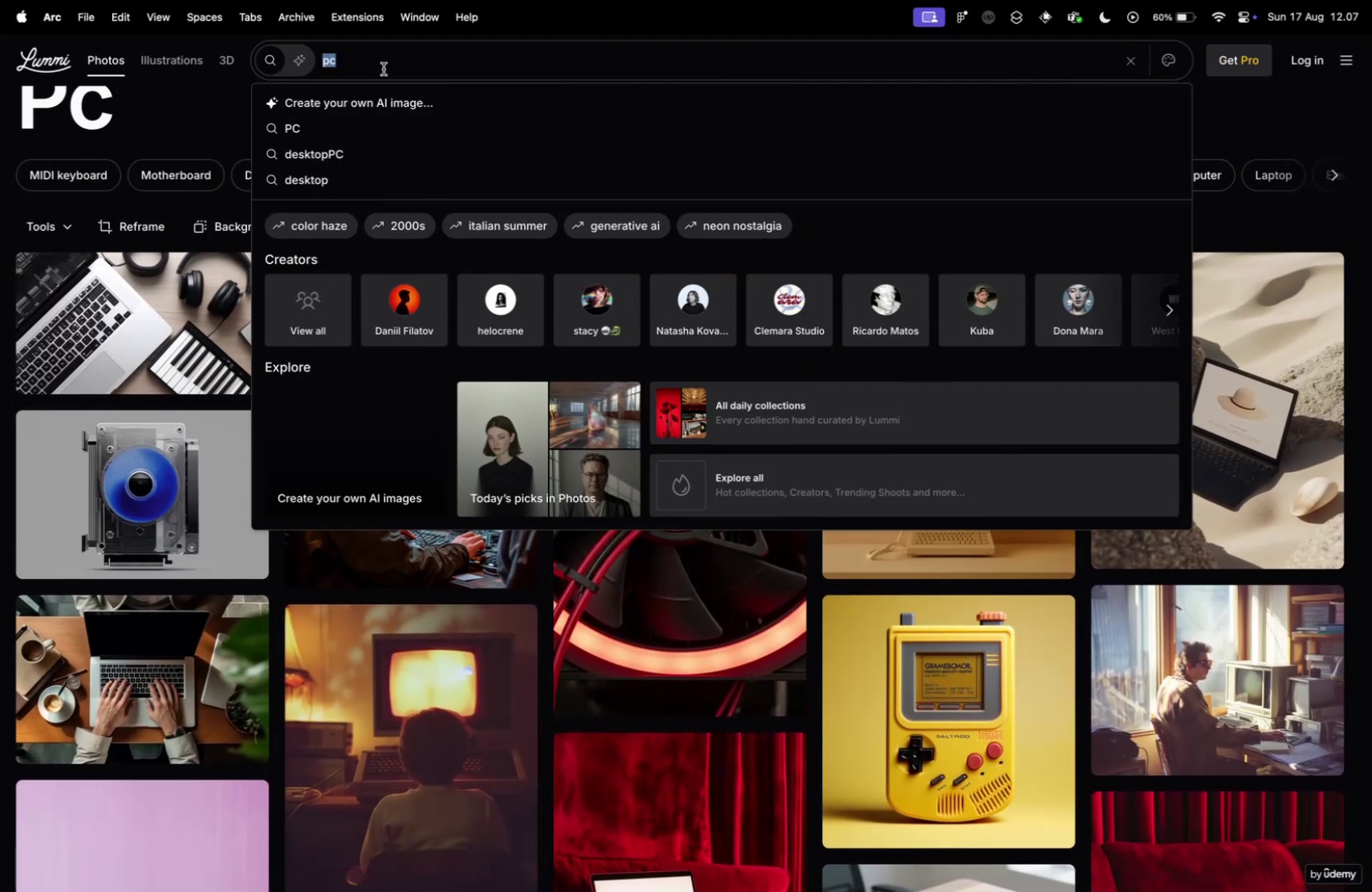 
triple_click([384, 69])
 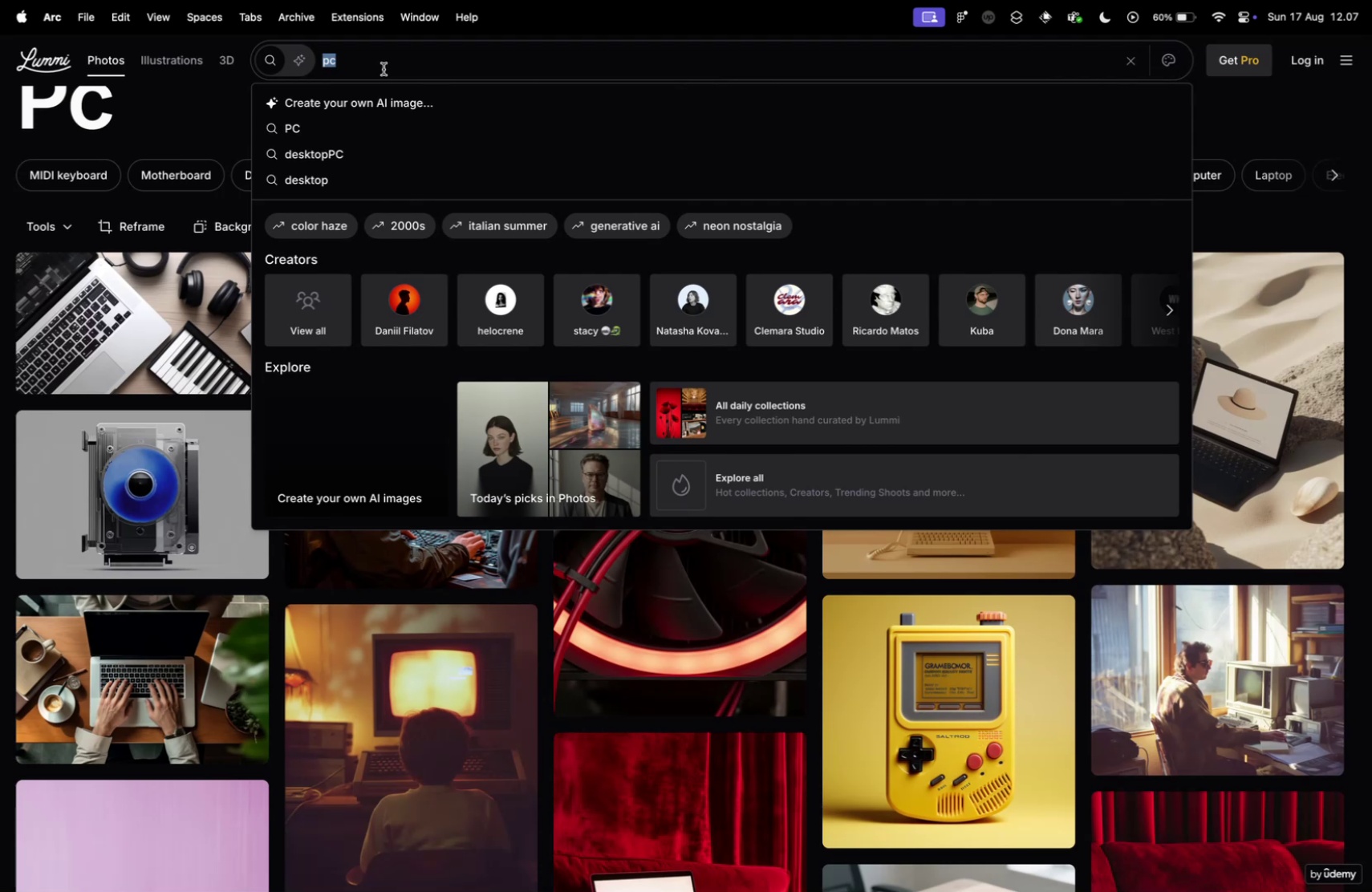 
type(laptop)
 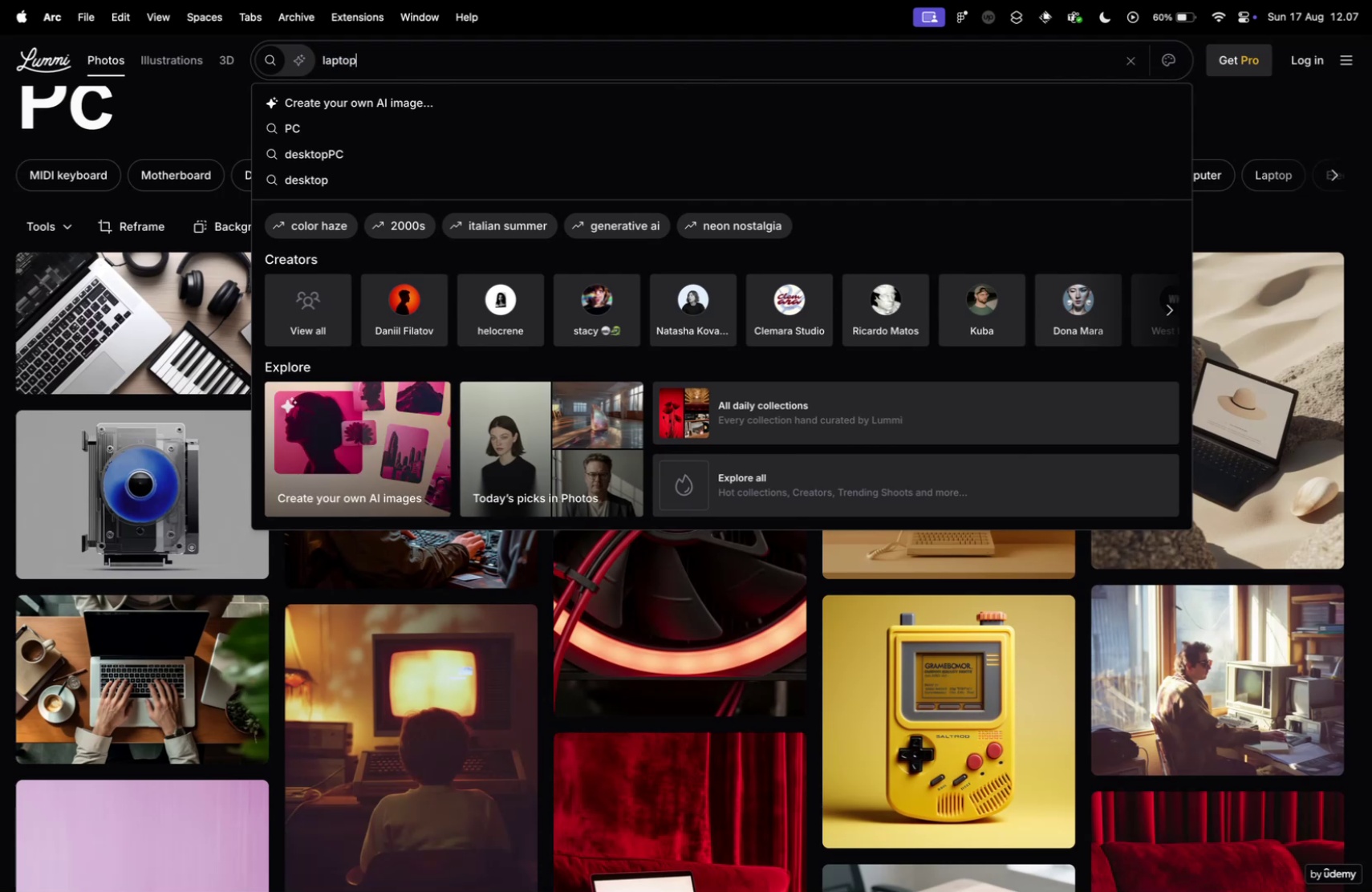 
key(Enter)
 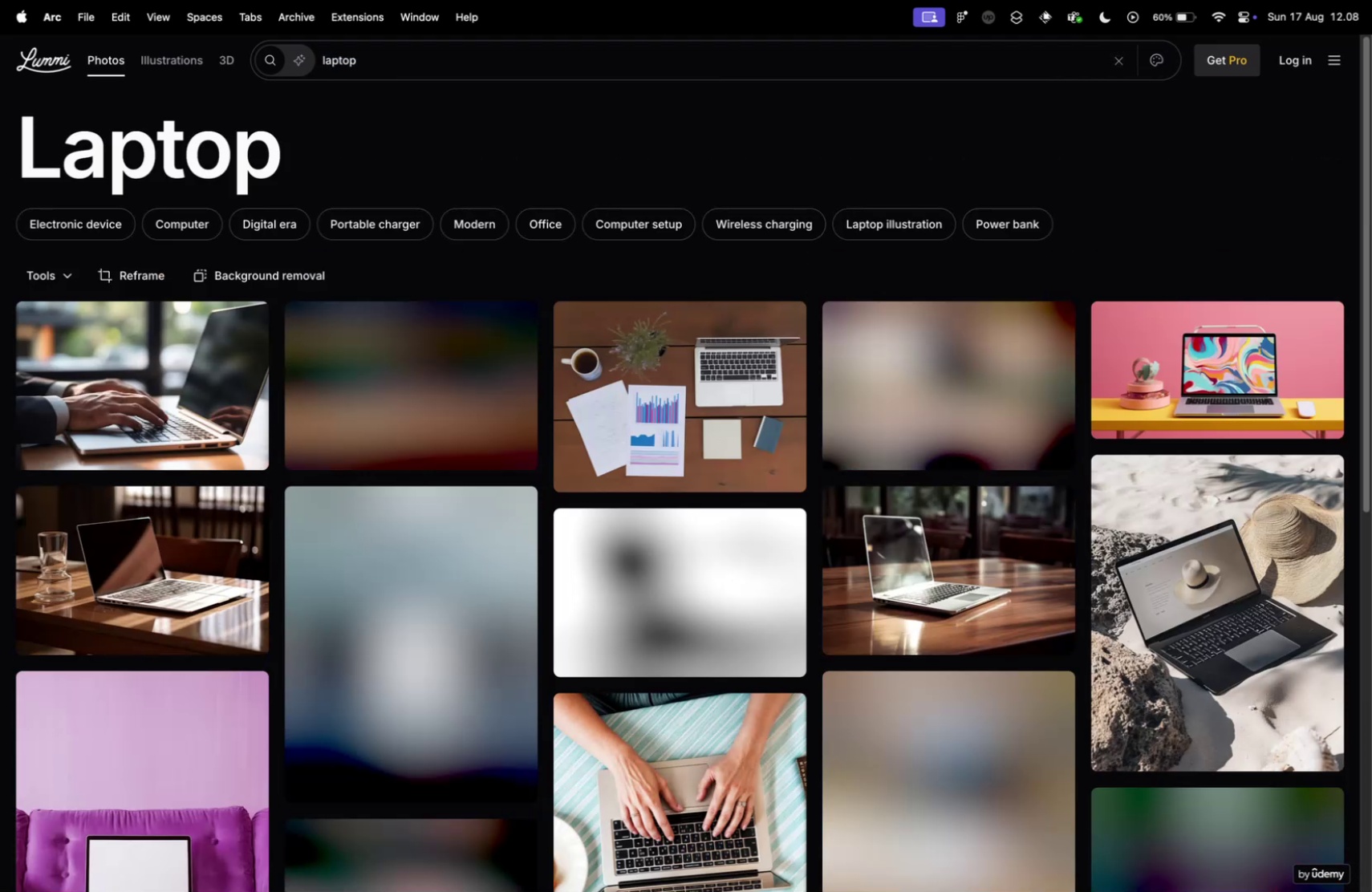 
double_click([436, 67])
 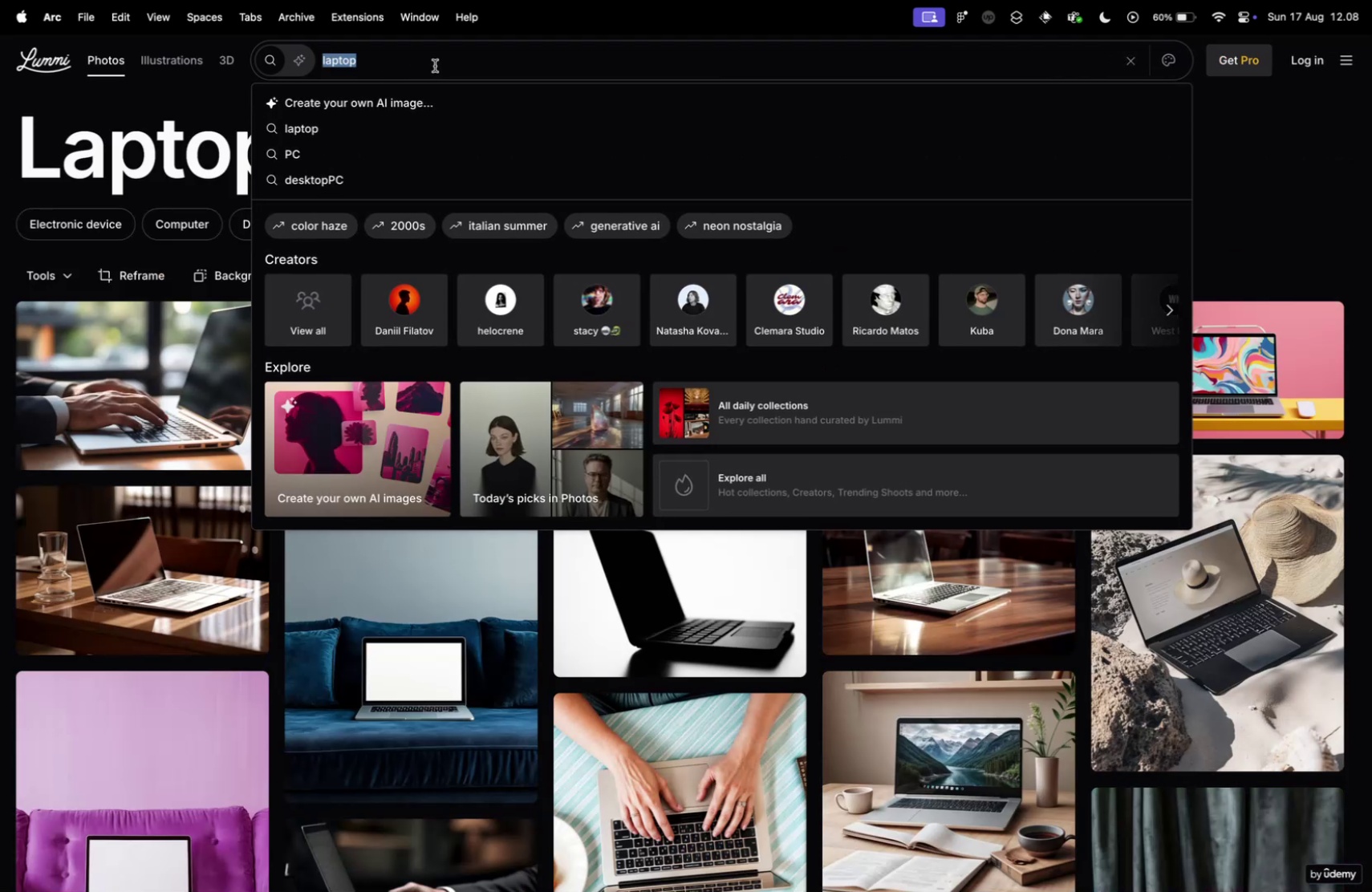 
type(mouse)
 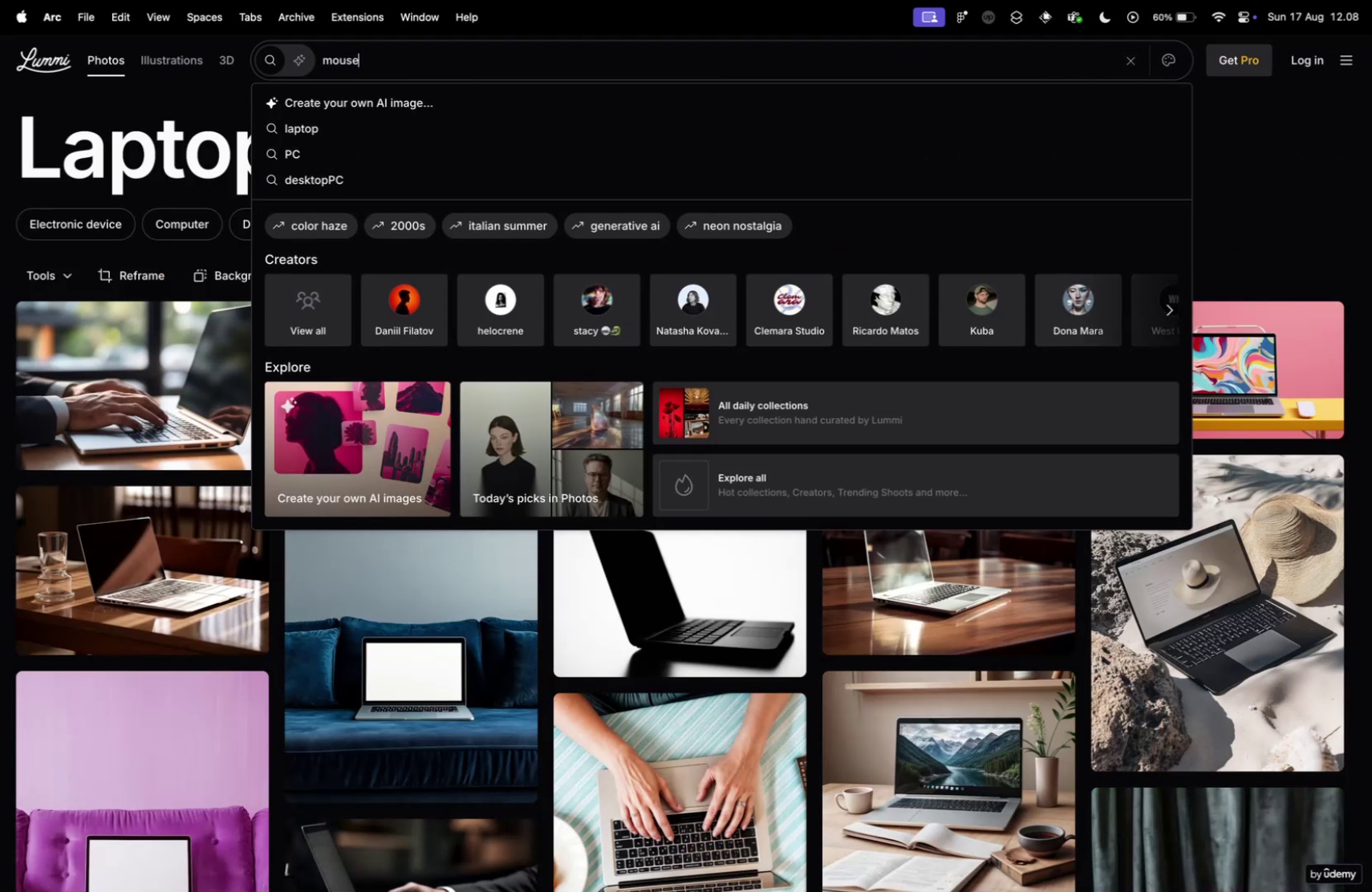 
key(Enter)
 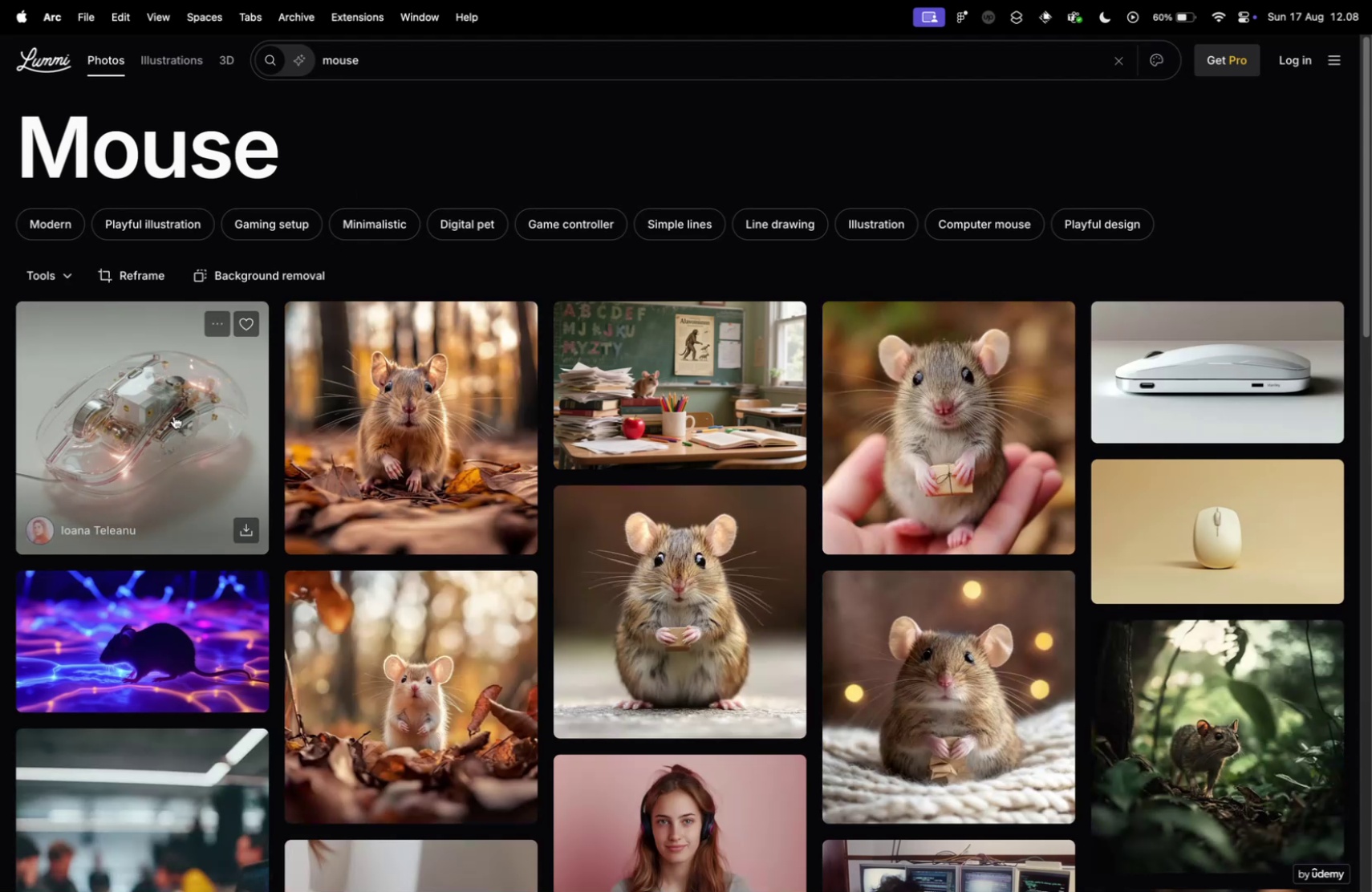 
left_click([157, 416])
 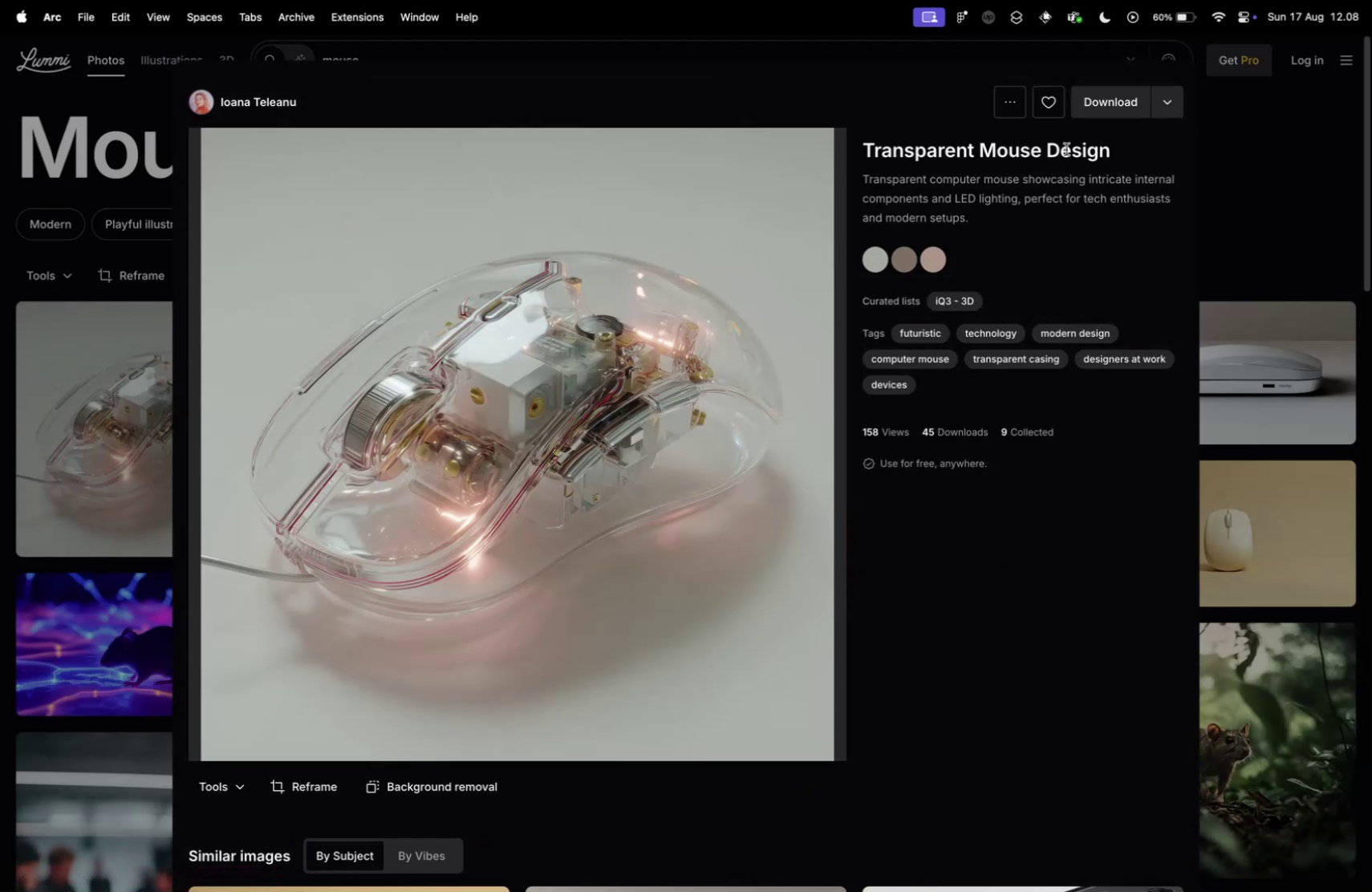 
left_click([1166, 103])
 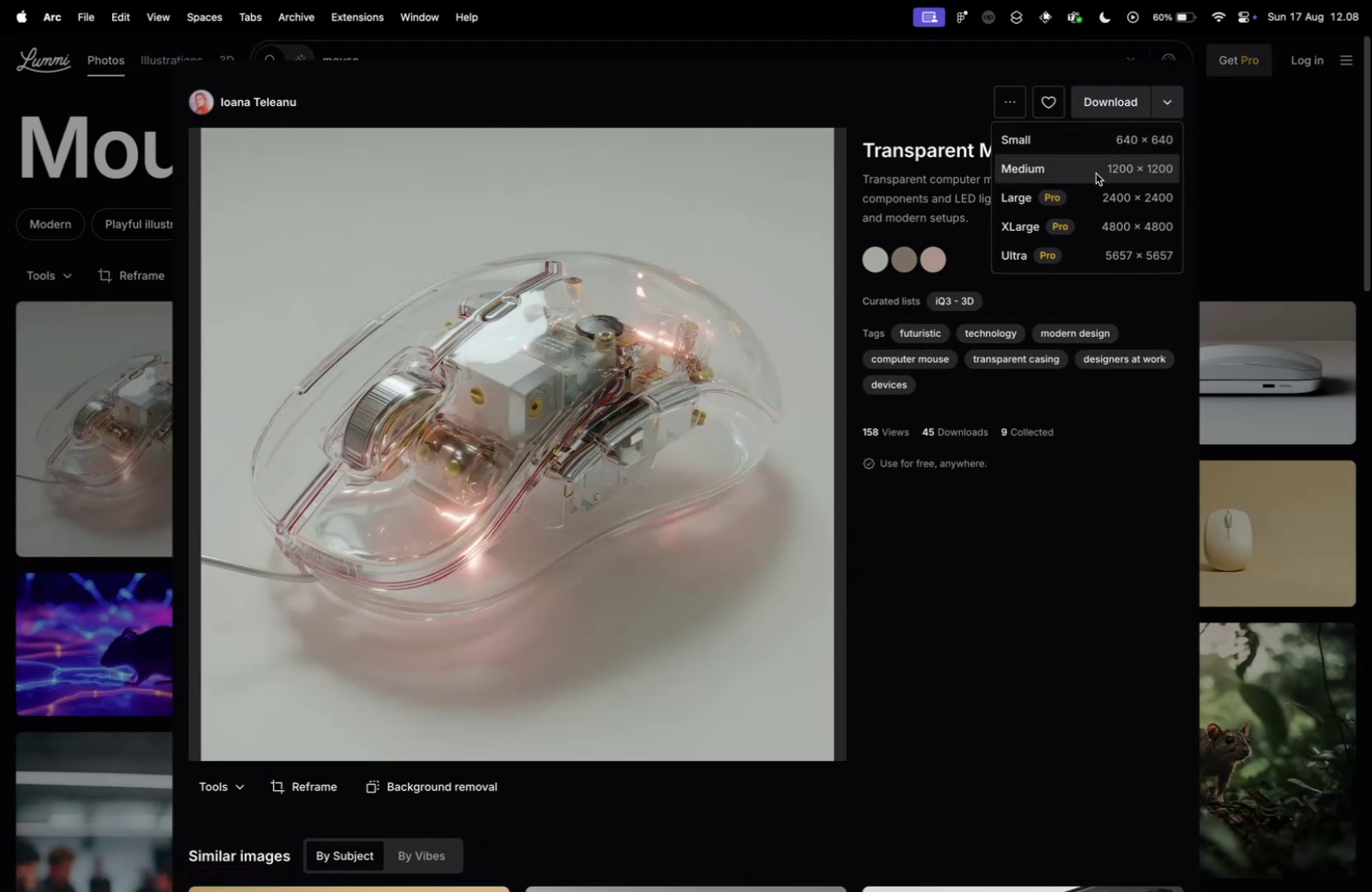 
left_click([1095, 168])
 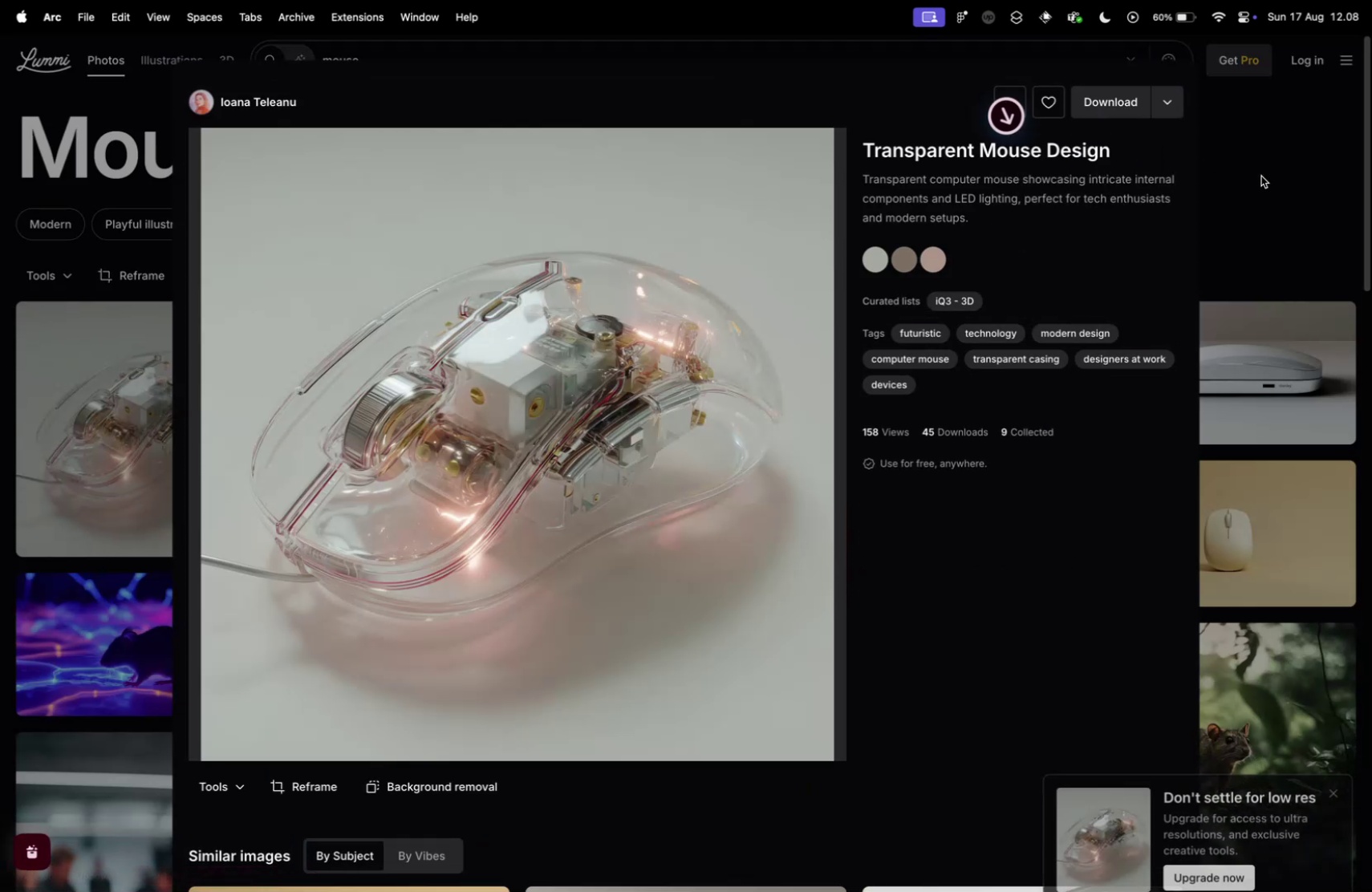 
left_click([1261, 176])
 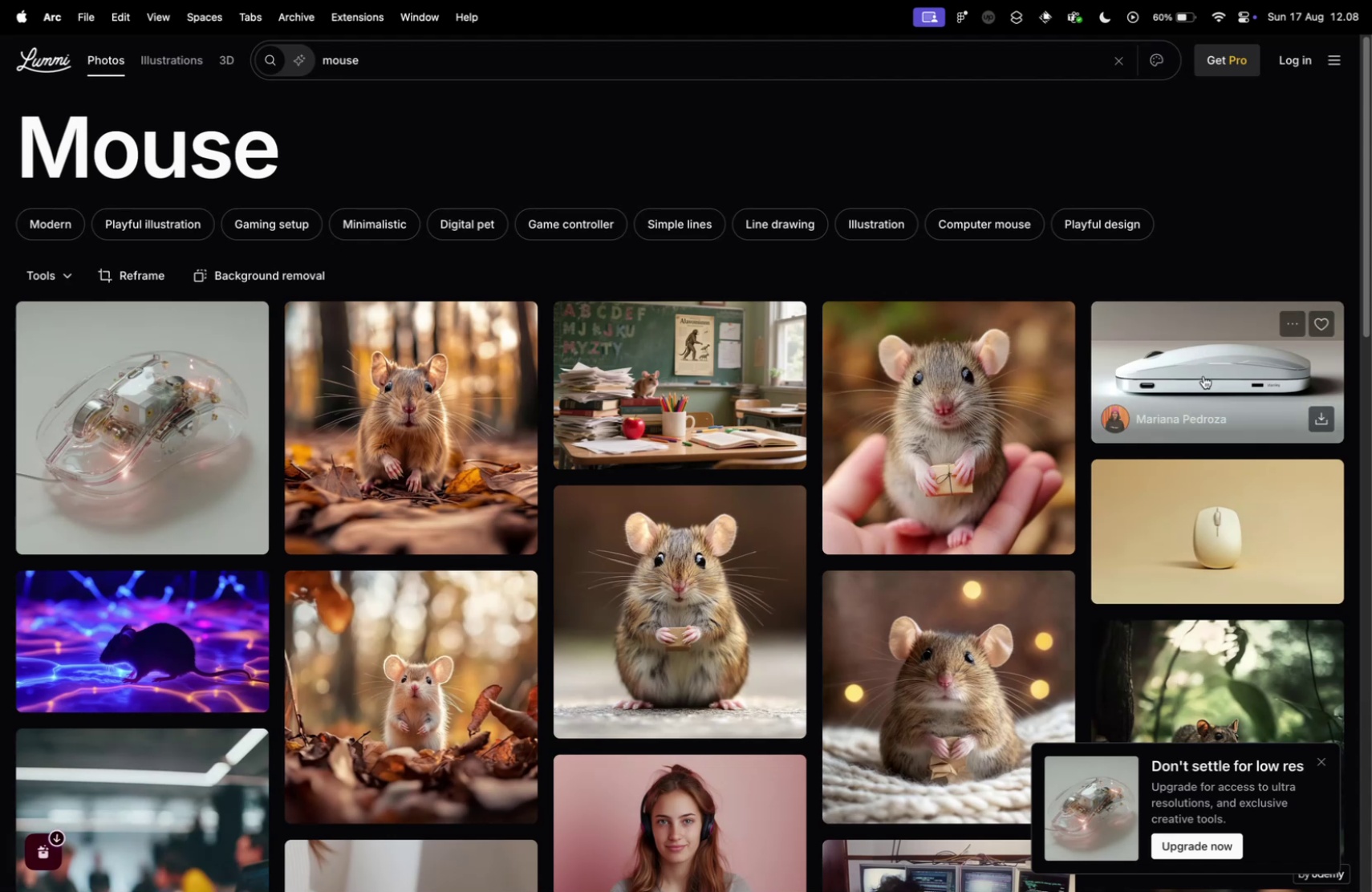 
scroll: coordinate [607, 420], scroll_direction: down, amount: 37.0
 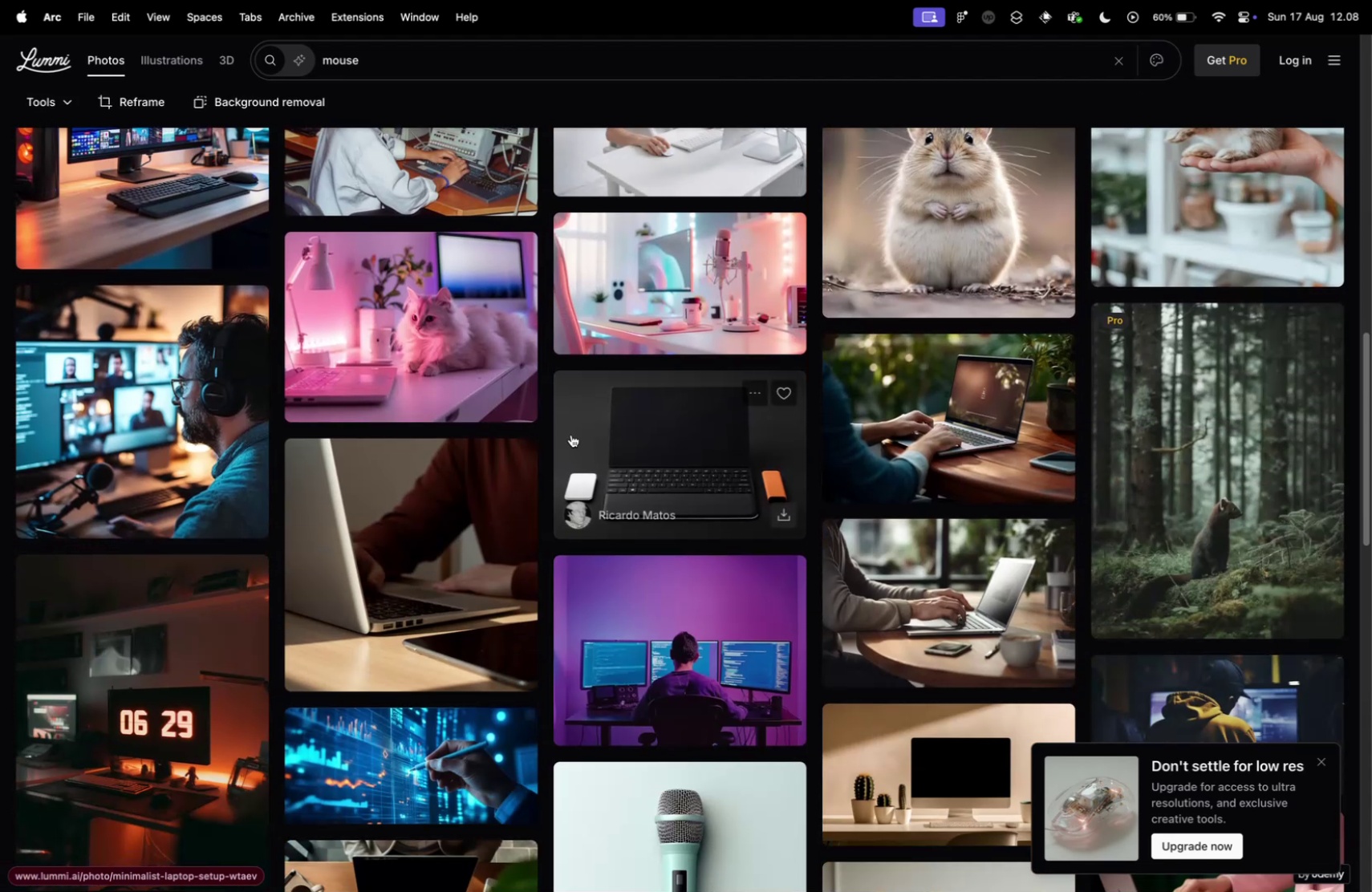 
scroll: coordinate [224, 459], scroll_direction: up, amount: 39.0
 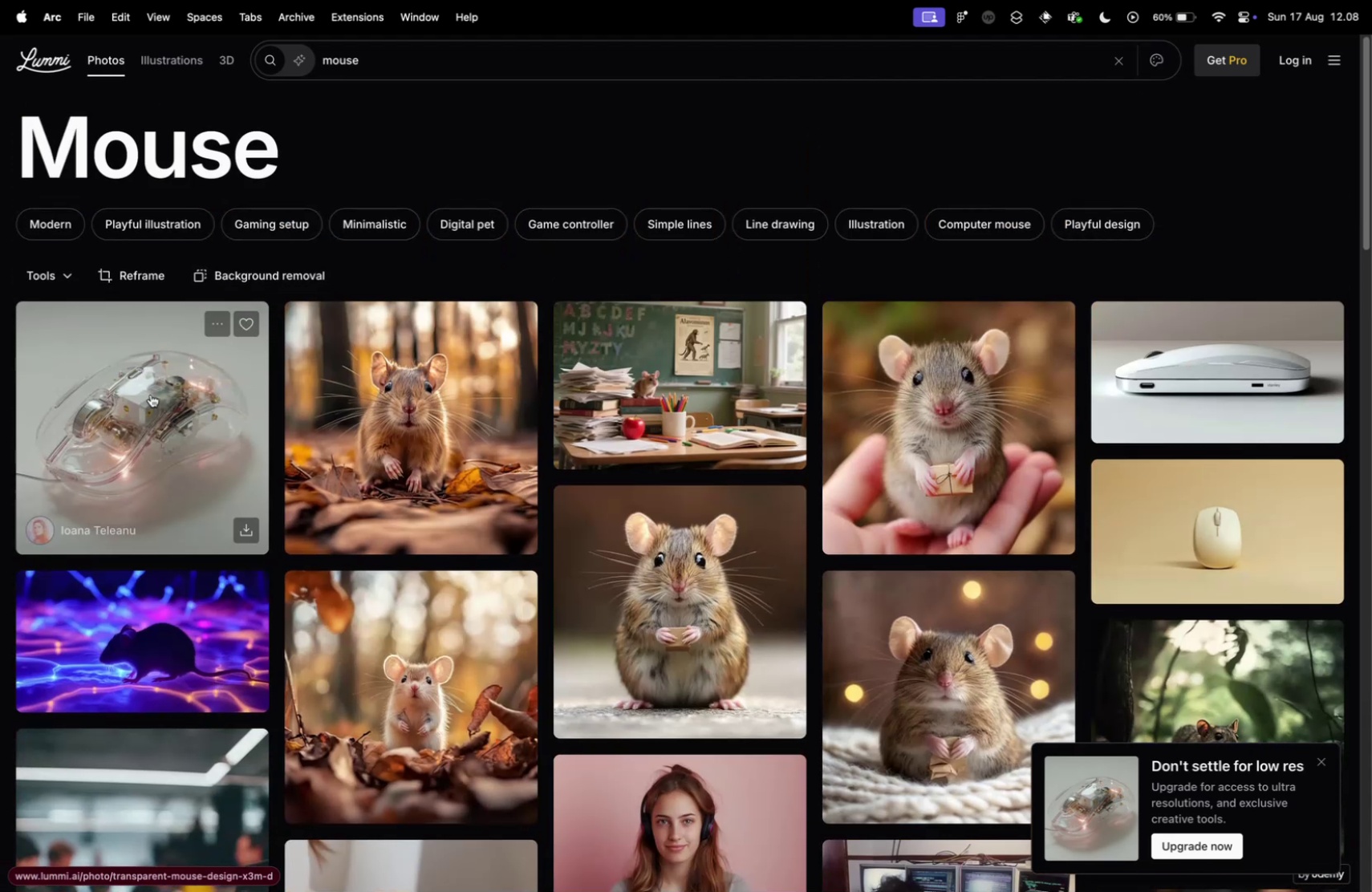 
left_click([148, 406])
 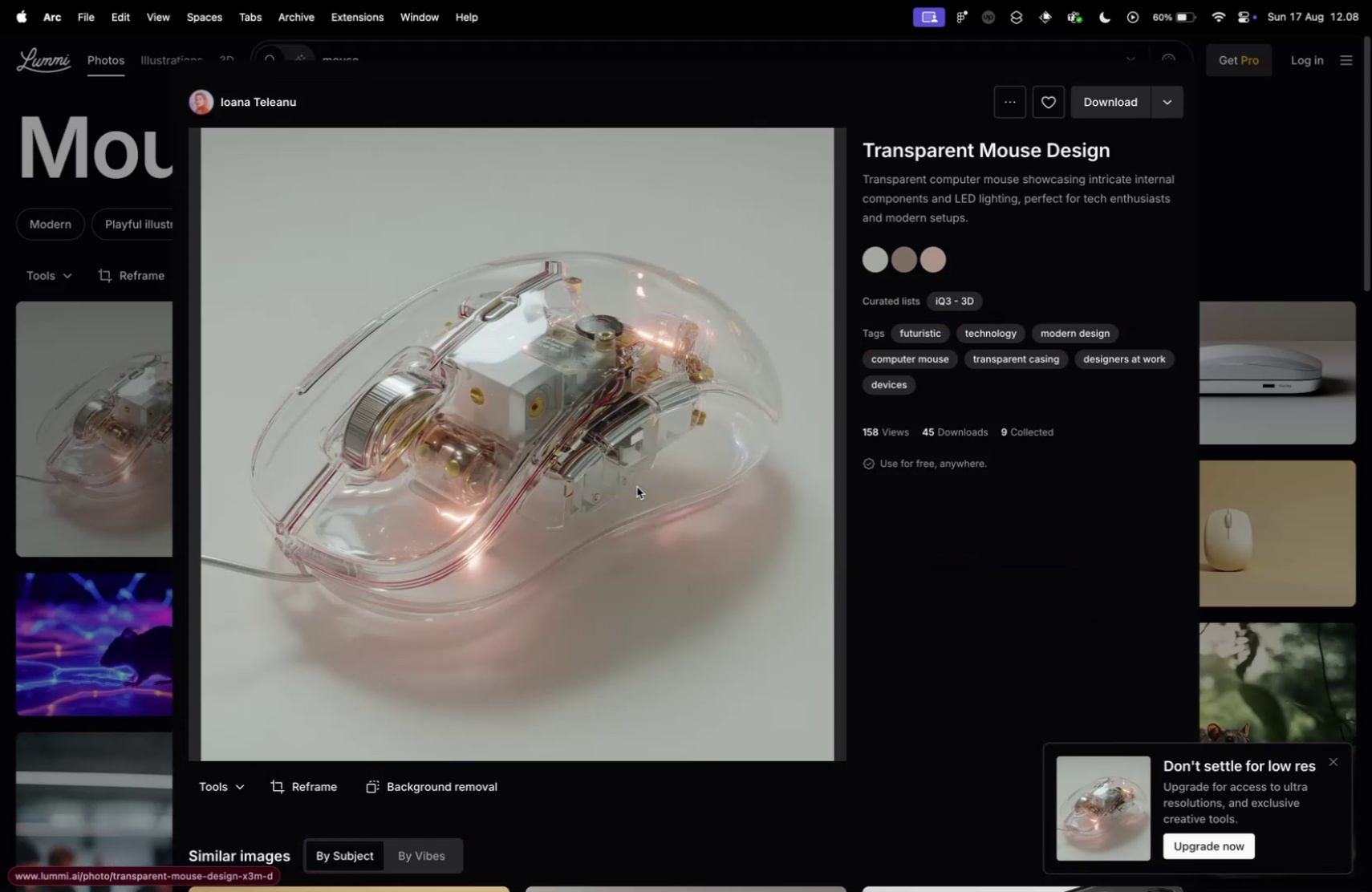 
scroll: coordinate [426, 468], scroll_direction: down, amount: 42.0
 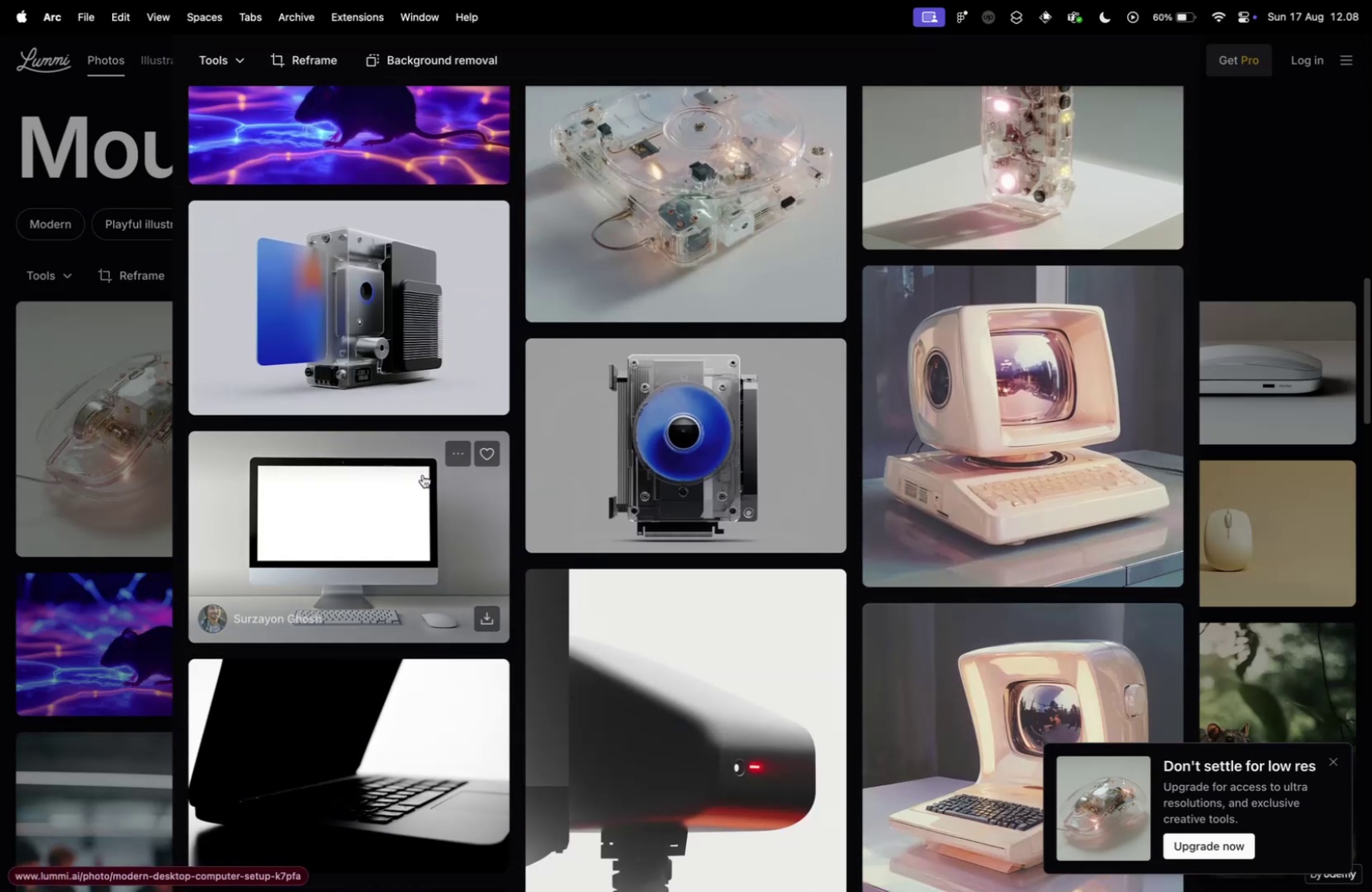 
scroll: coordinate [980, 361], scroll_direction: up, amount: 11.0
 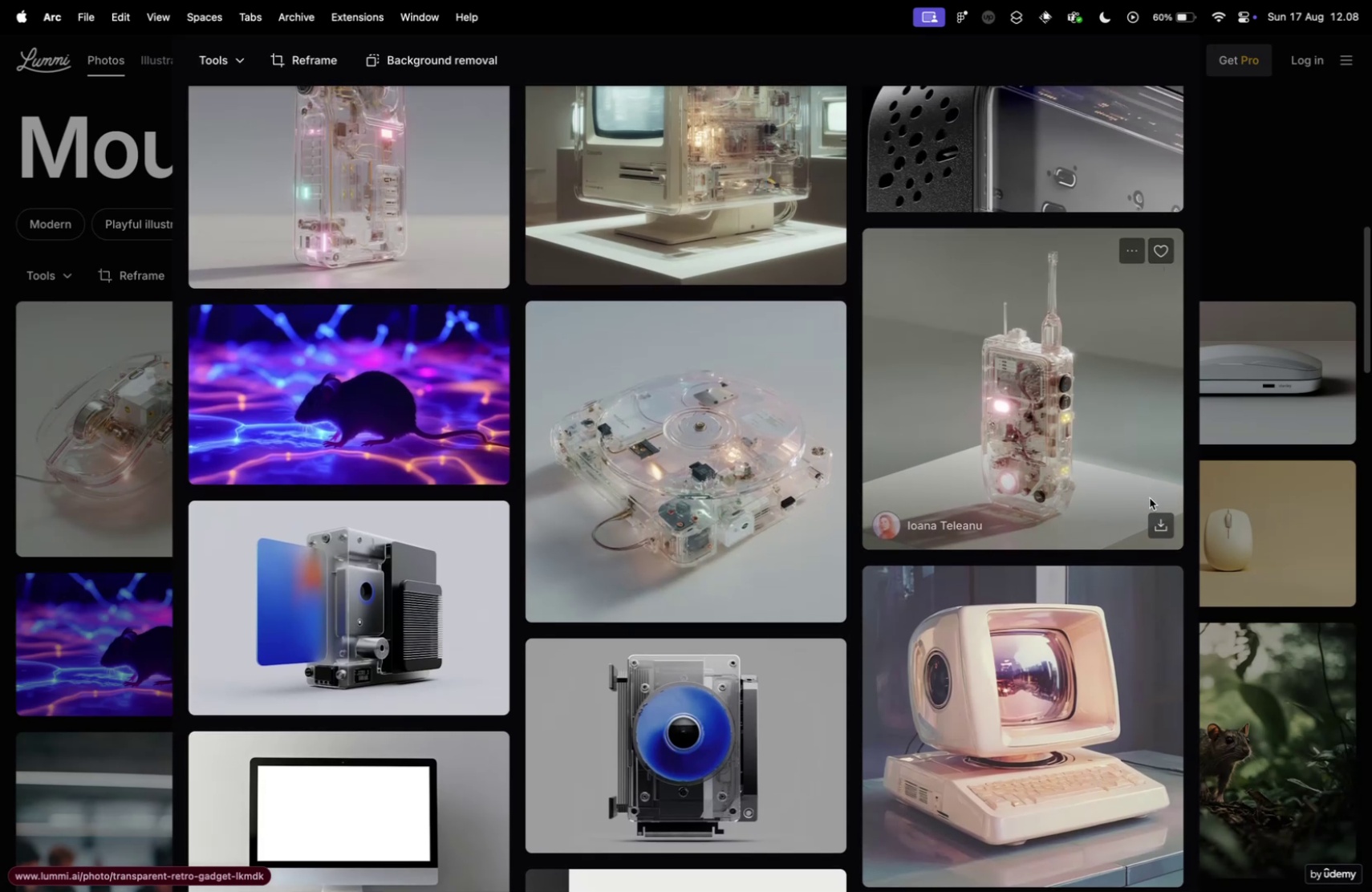 
left_click([1158, 531])
 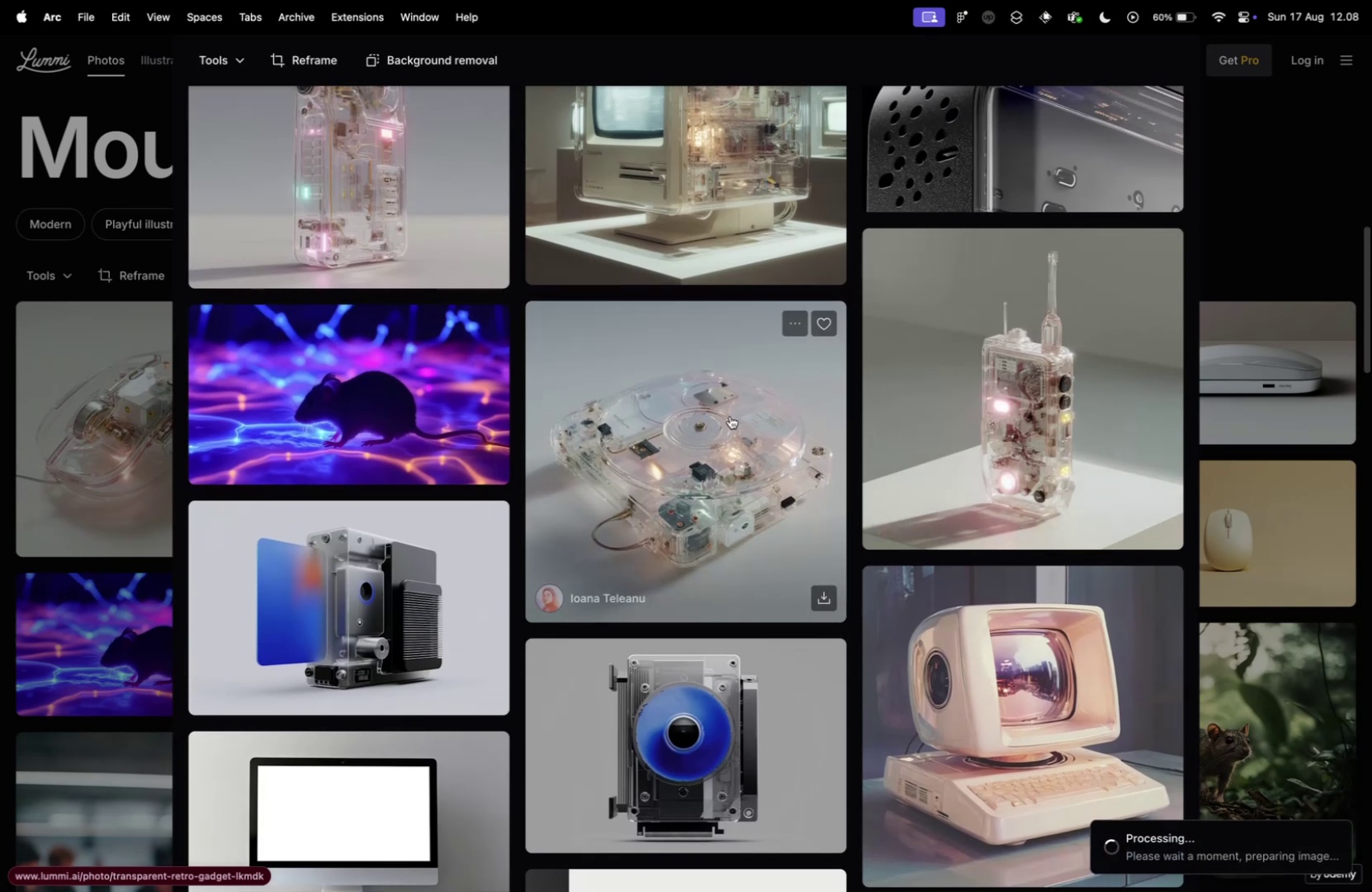 
scroll: coordinate [642, 433], scroll_direction: up, amount: 8.0
 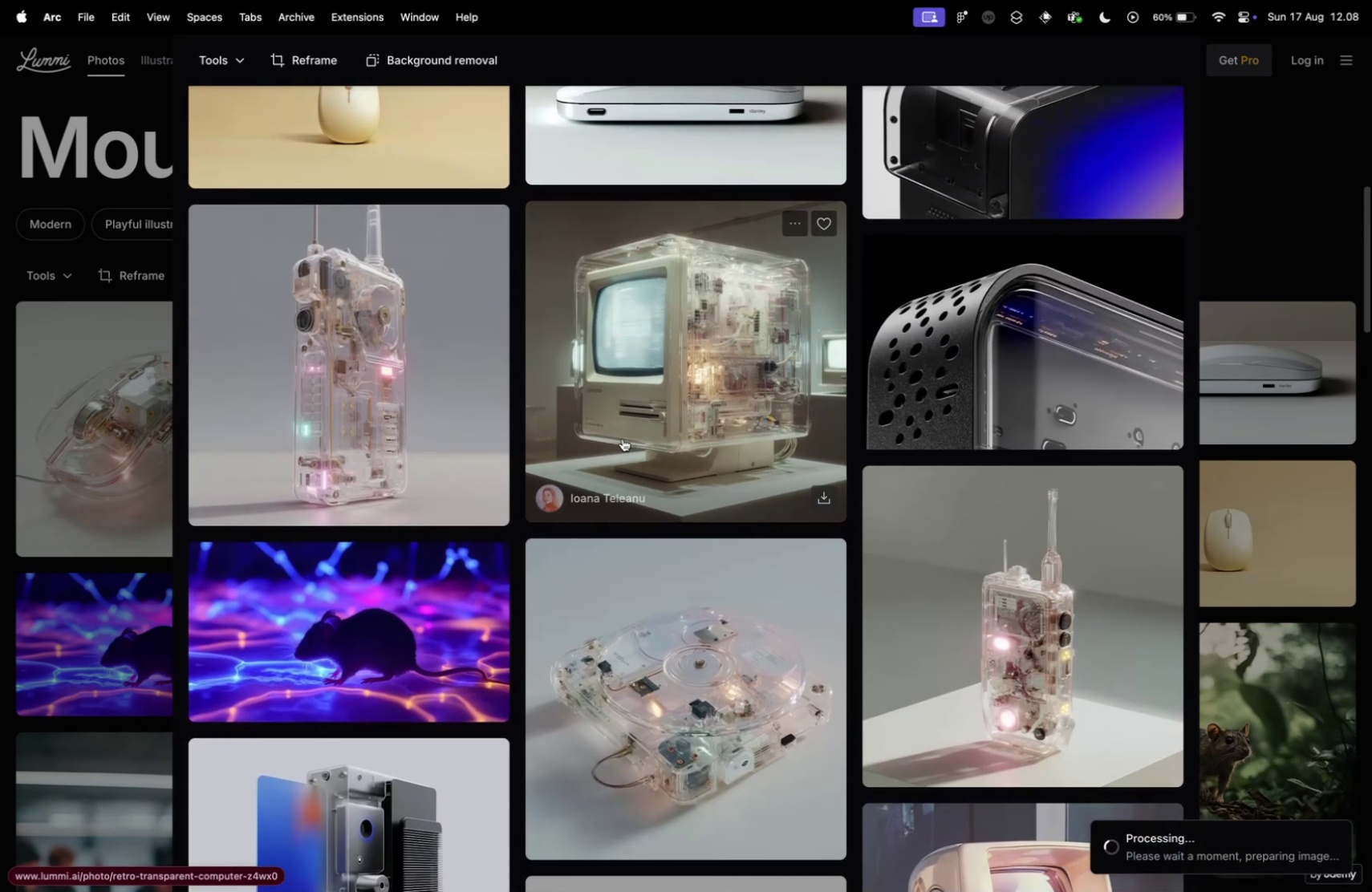 
scroll: coordinate [639, 434], scroll_direction: down, amount: 24.0
 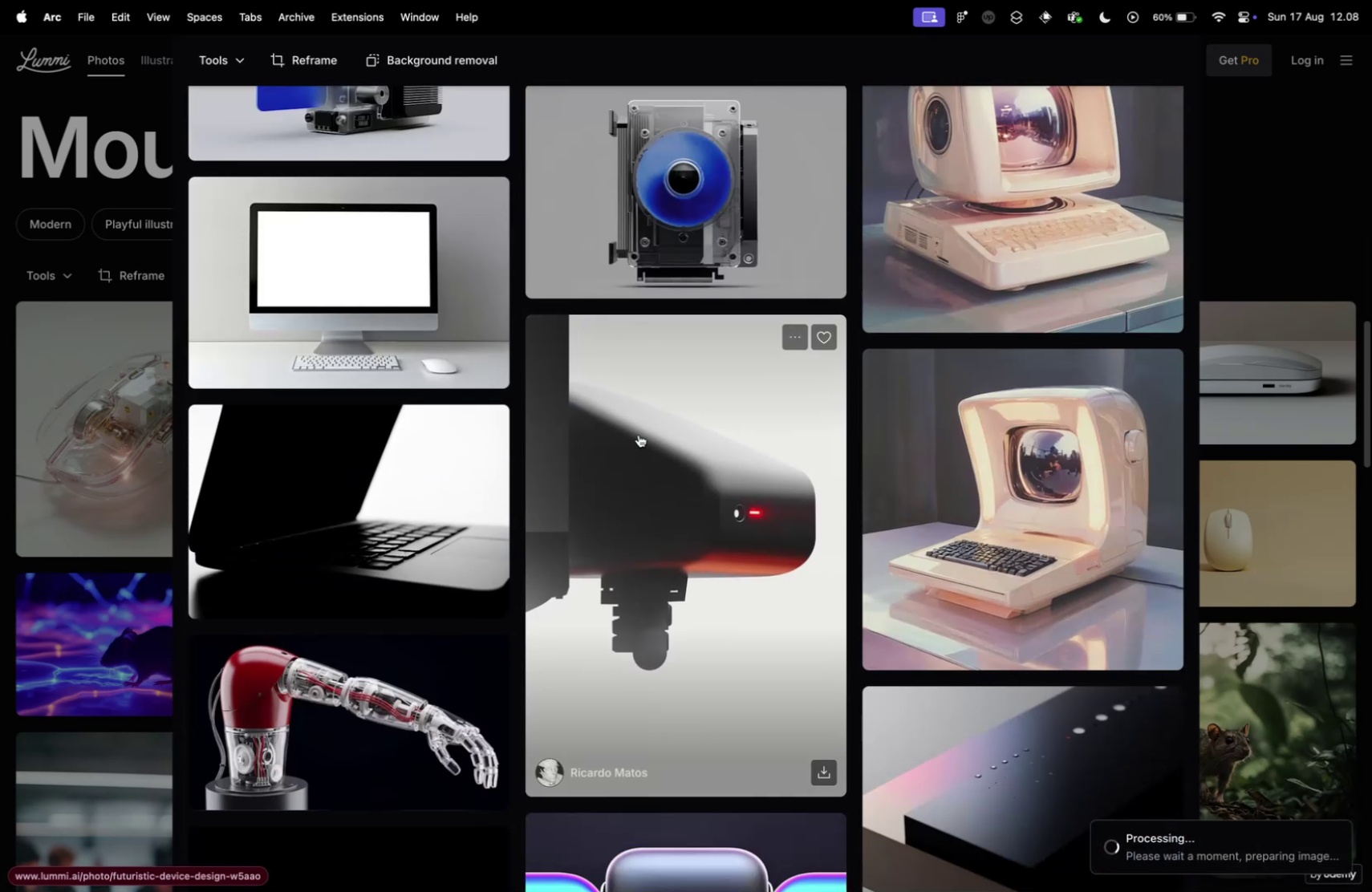 
scroll: coordinate [644, 435], scroll_direction: up, amount: 26.0
 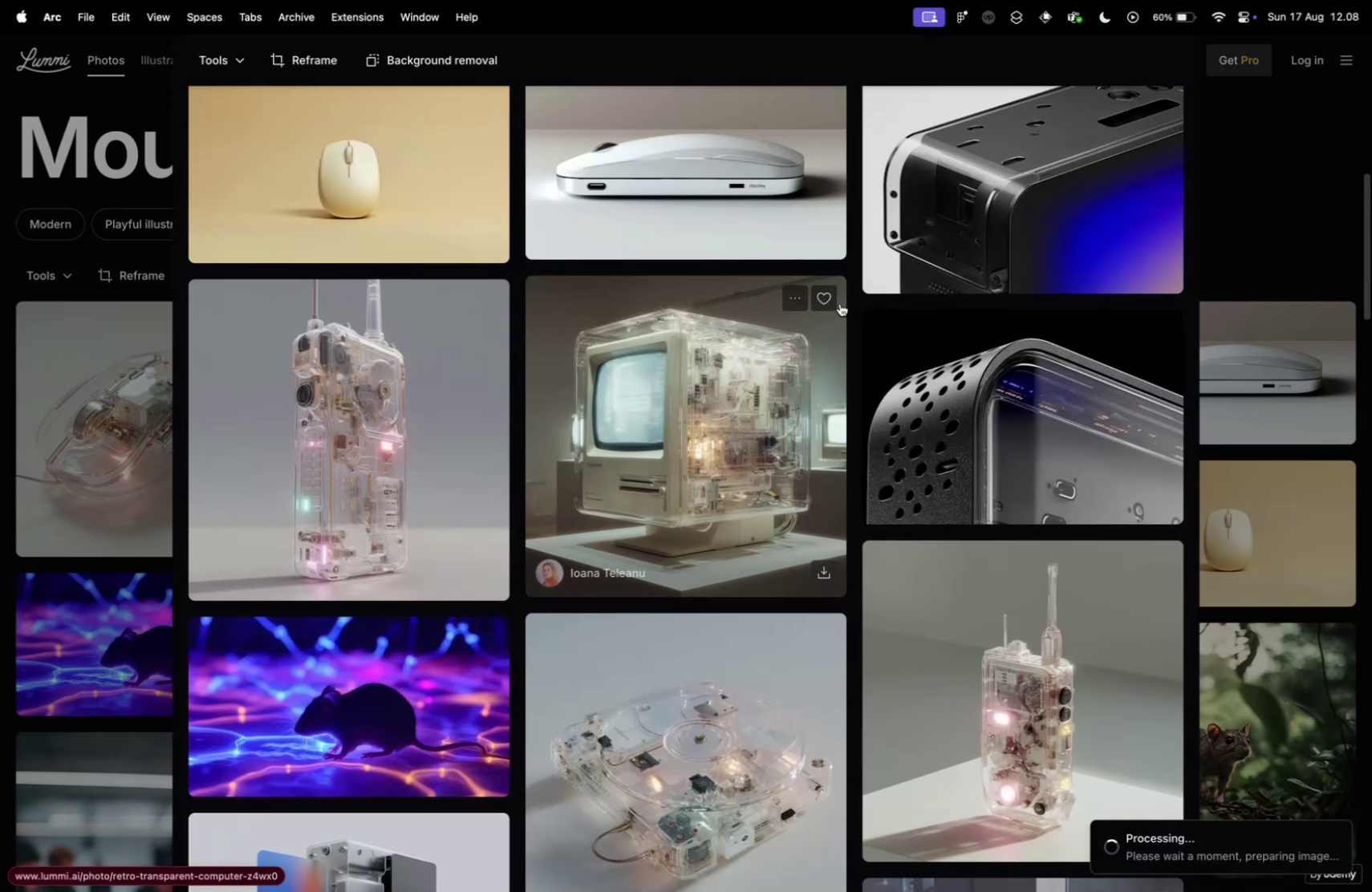 
scroll: coordinate [625, 487], scroll_direction: down, amount: 55.0
 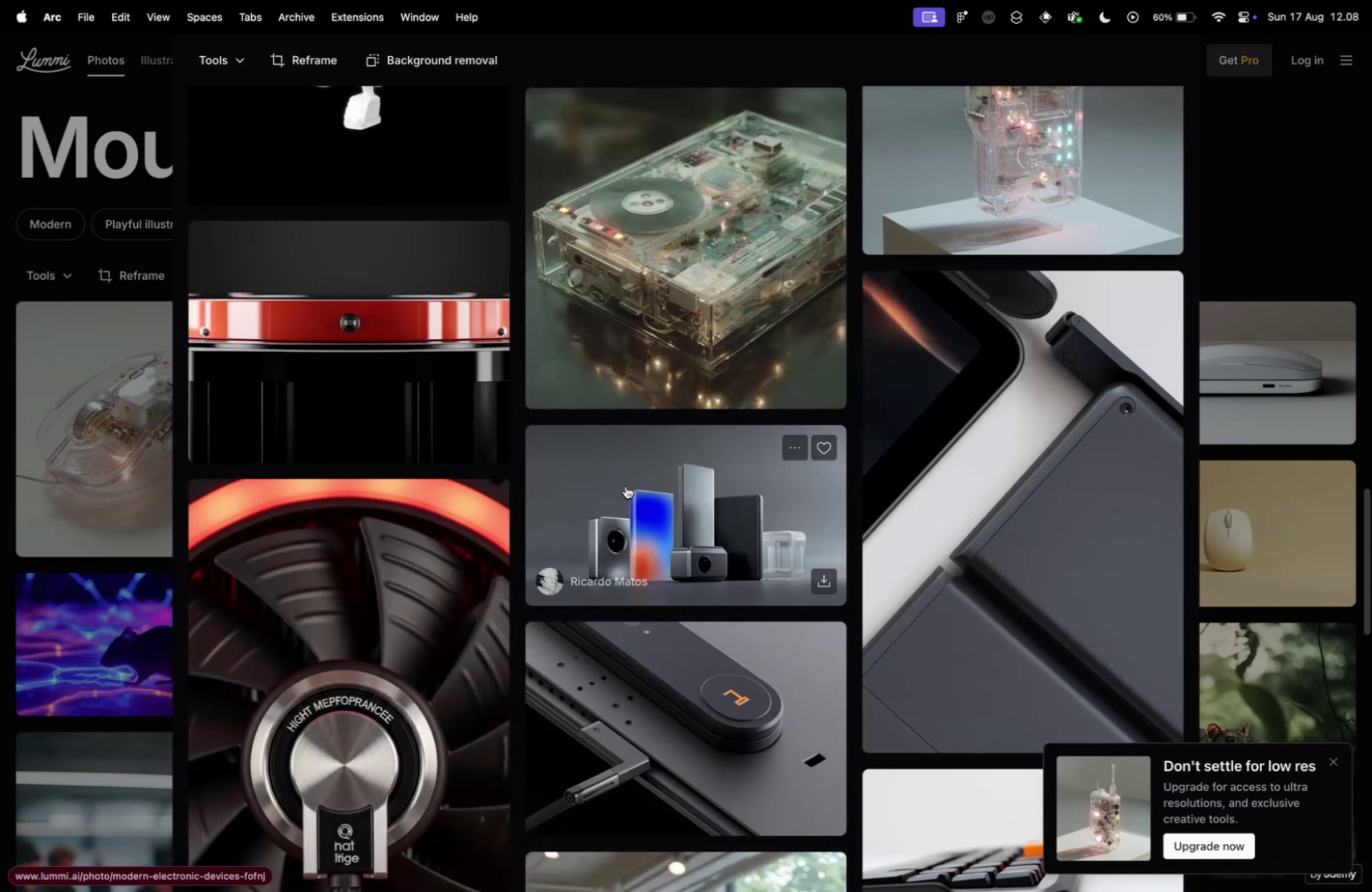 
scroll: coordinate [710, 504], scroll_direction: up, amount: 39.0
 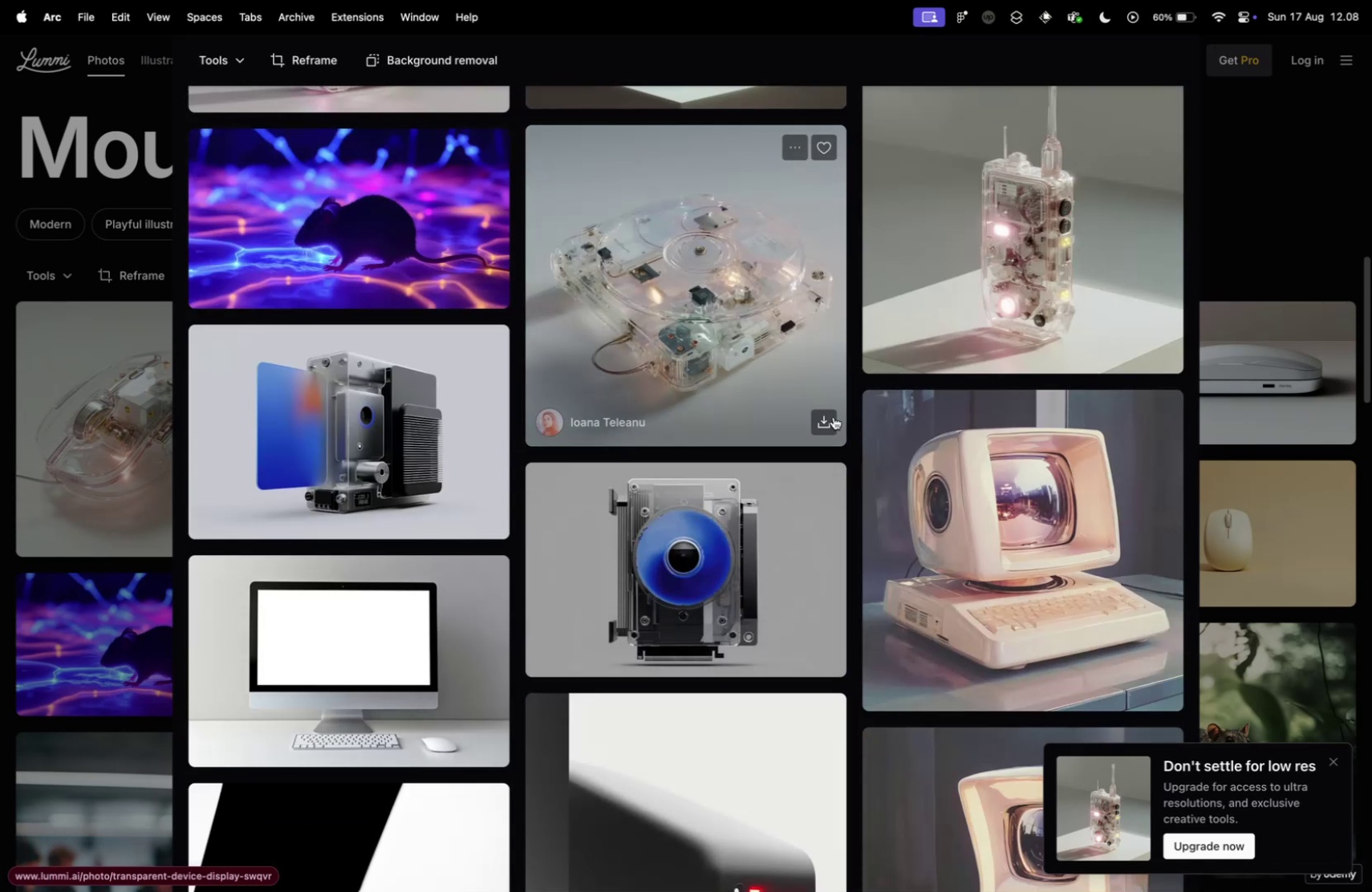 
left_click([823, 420])
 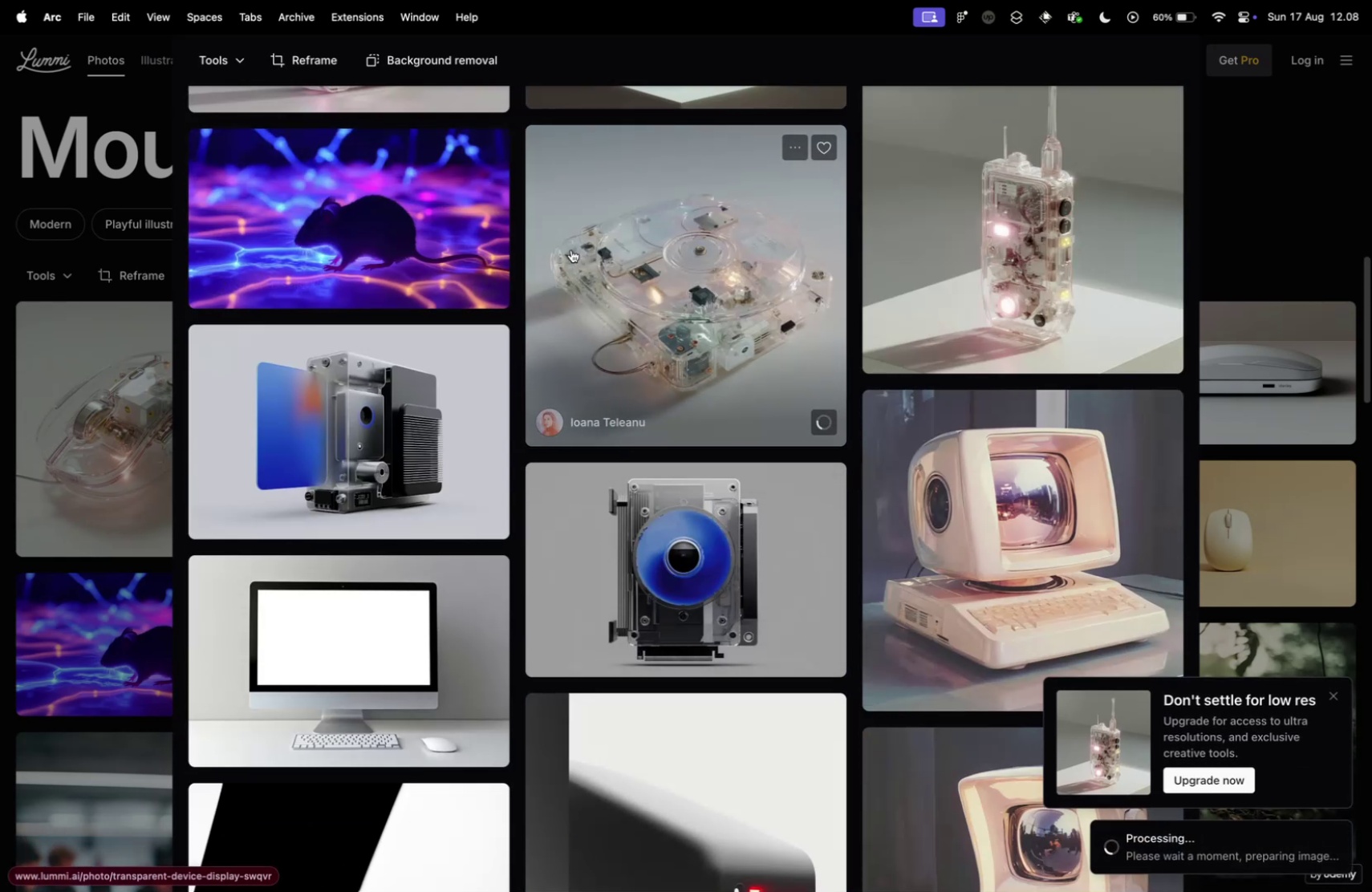 
key(Control+ControlLeft)
 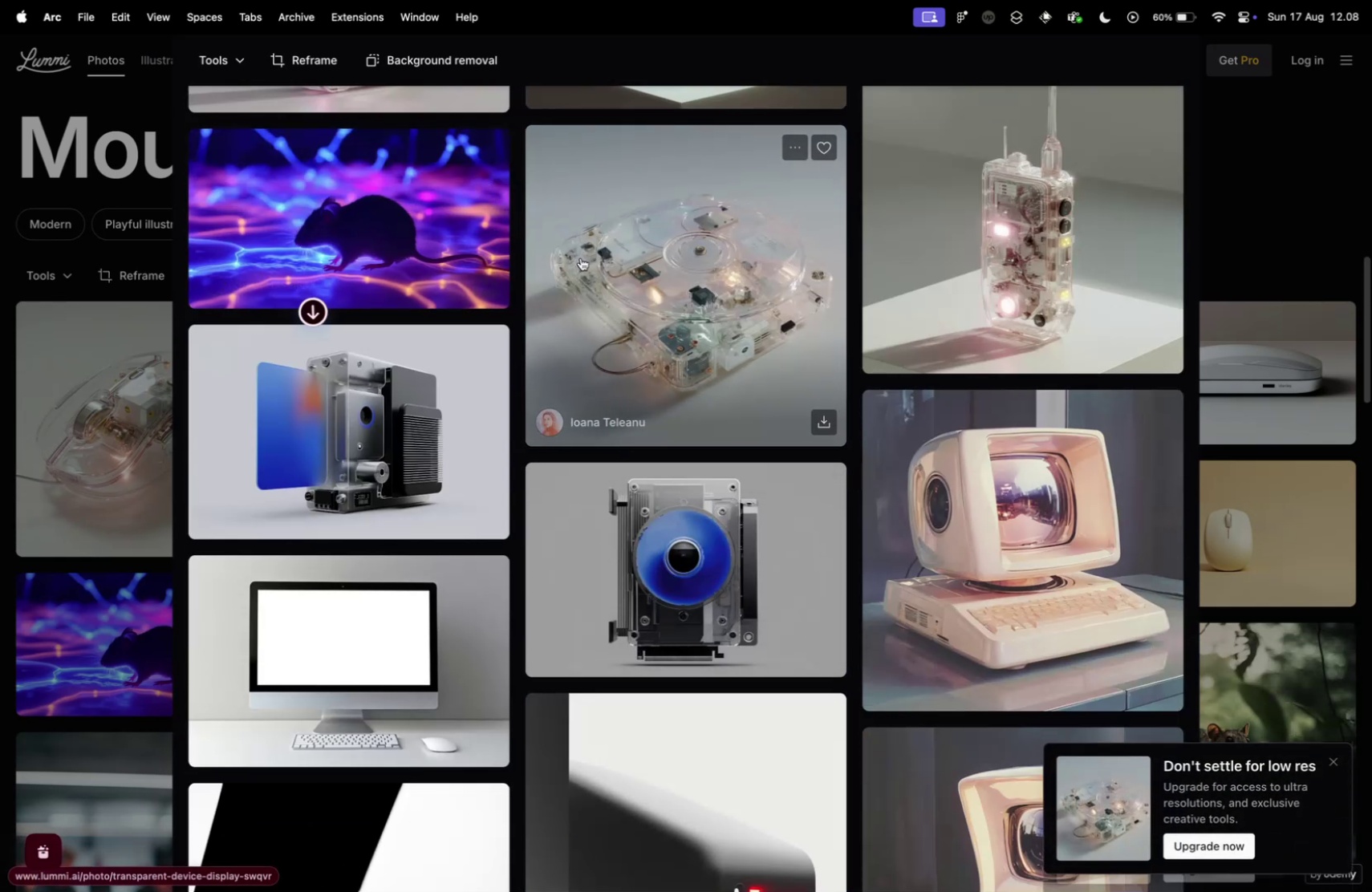 
key(Control+Tab)
 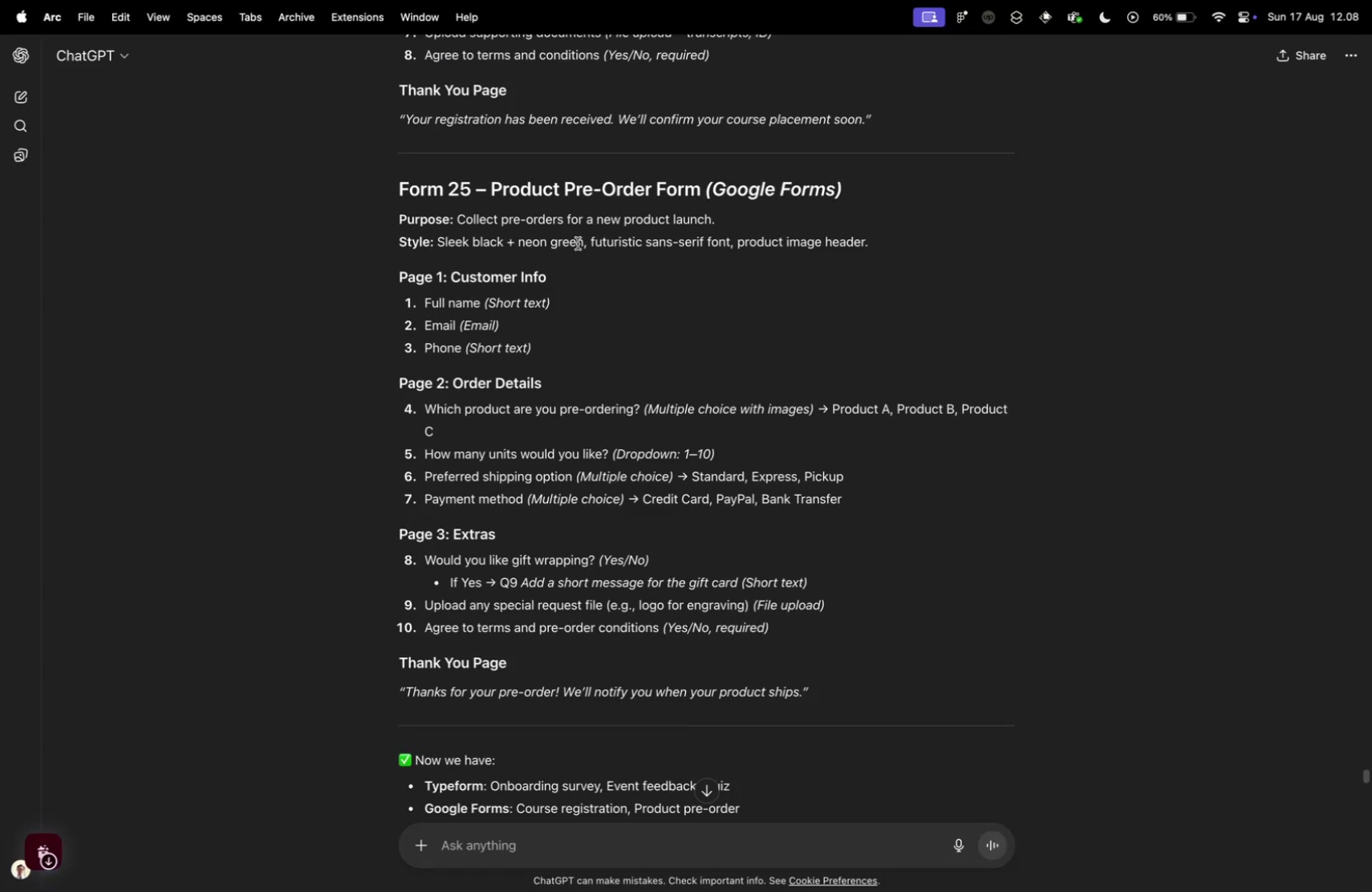 
key(Control+ControlLeft)
 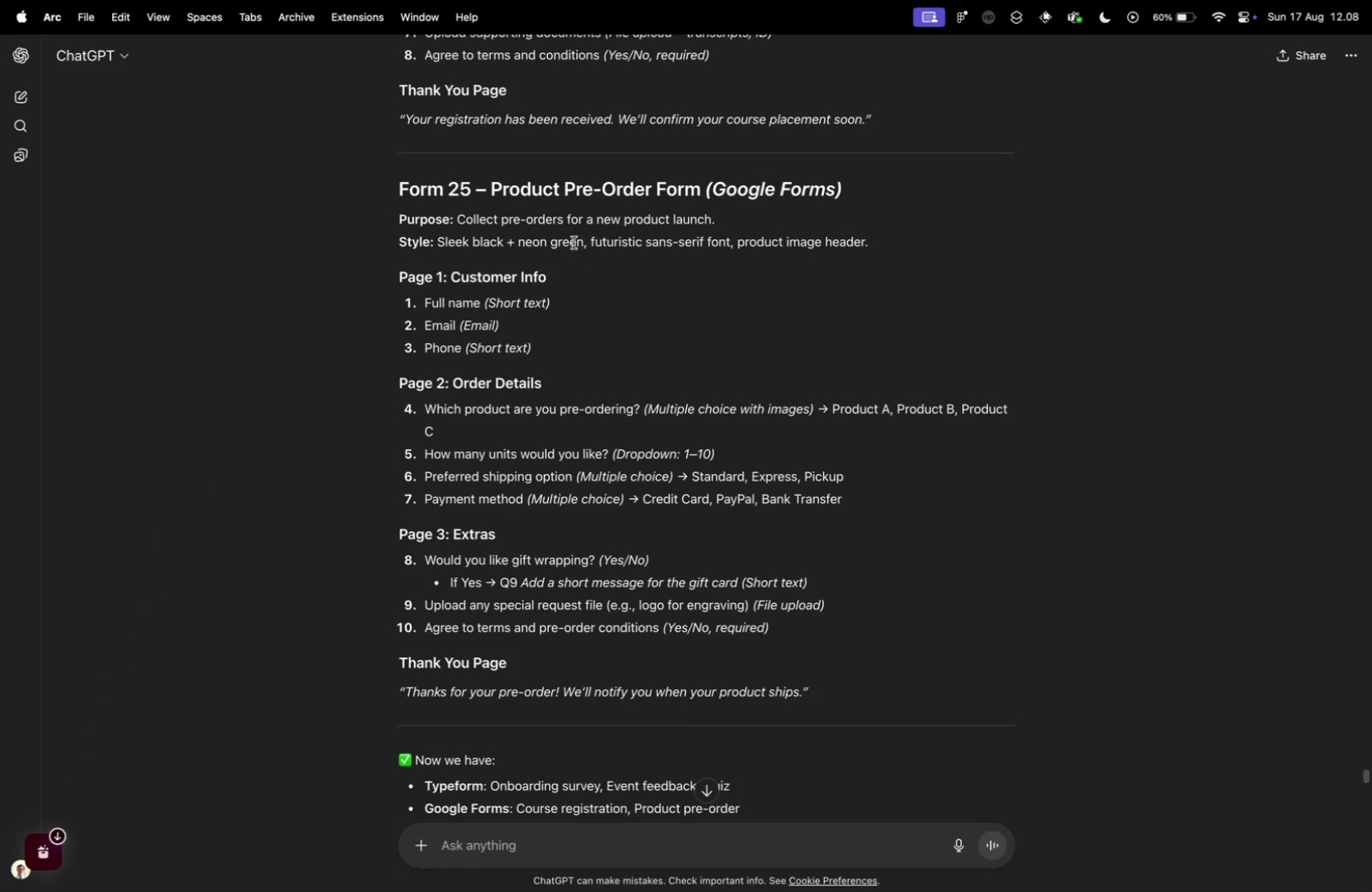 
key(Control+Tab)
 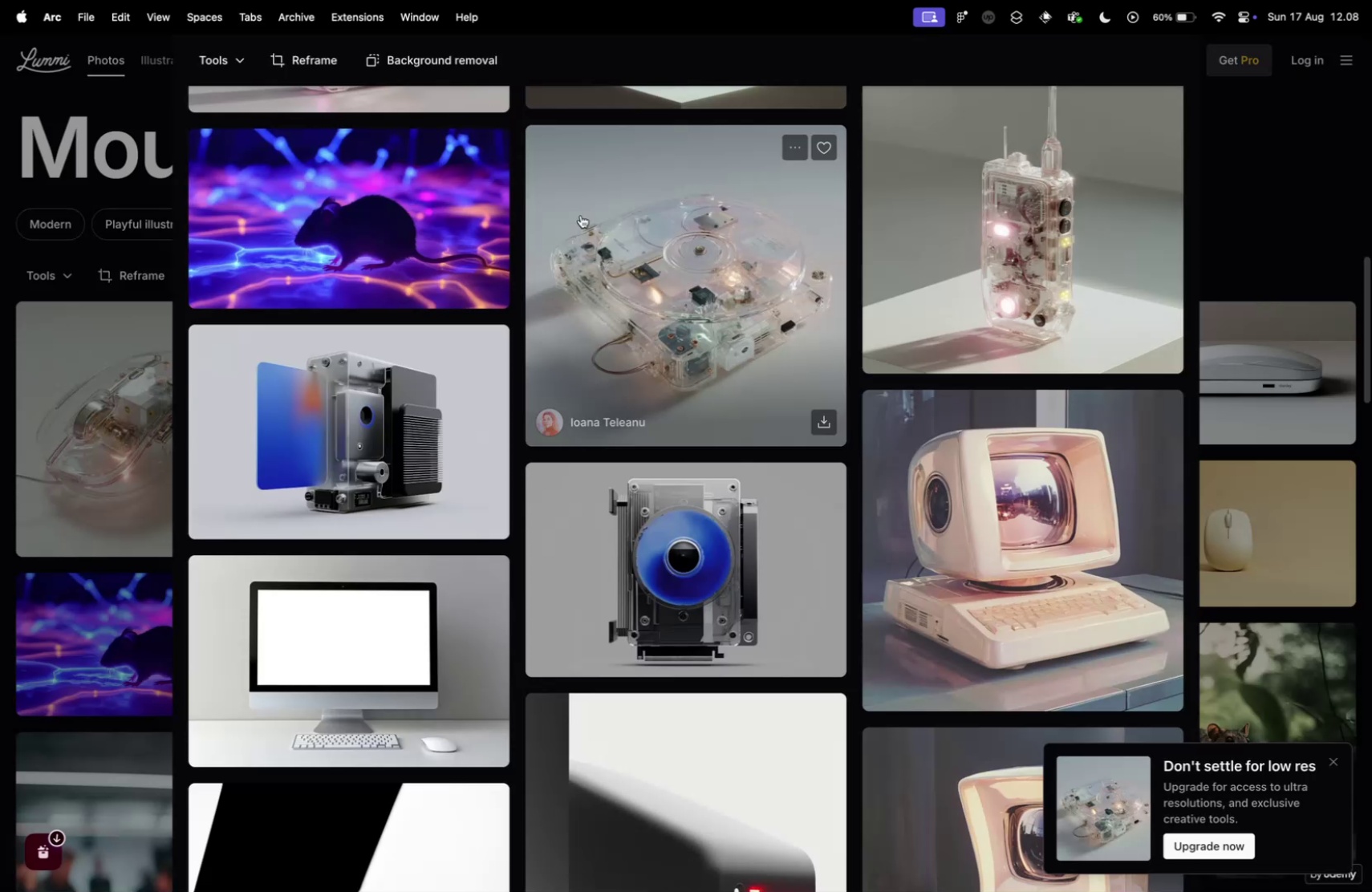 
key(Control+Tab)
 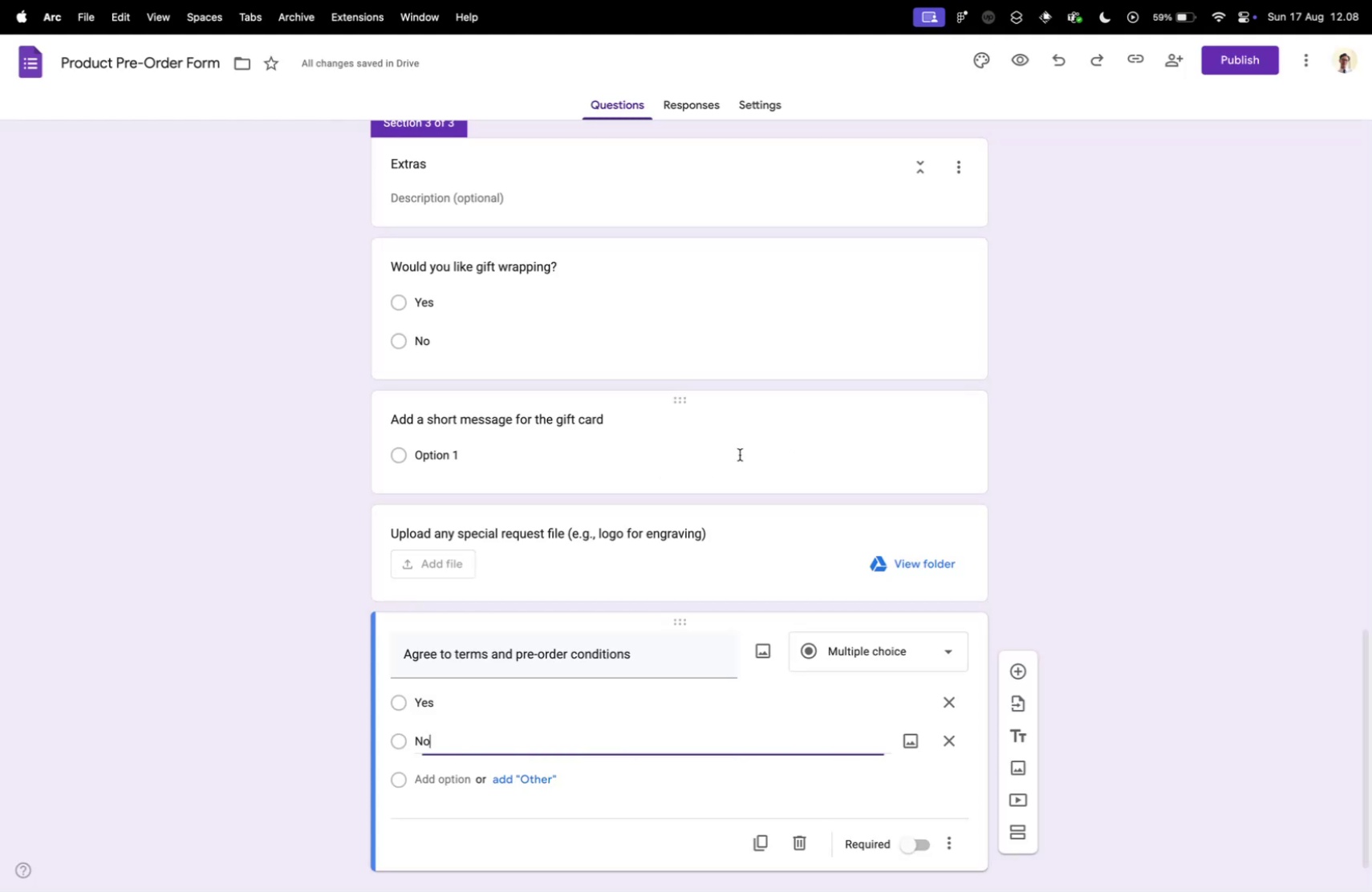 
scroll: coordinate [643, 501], scroll_direction: up, amount: 42.0
 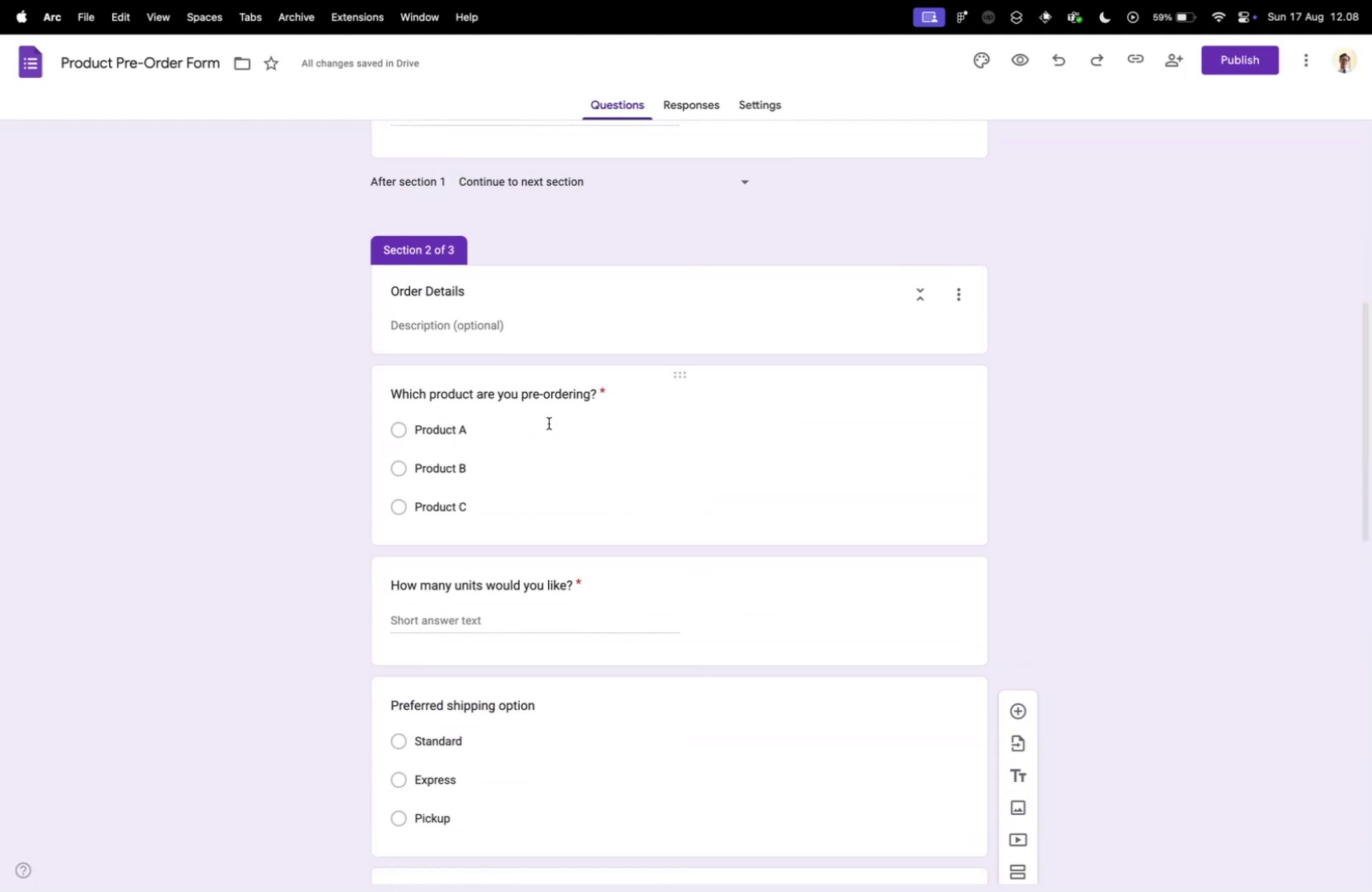 
left_click([556, 421])
 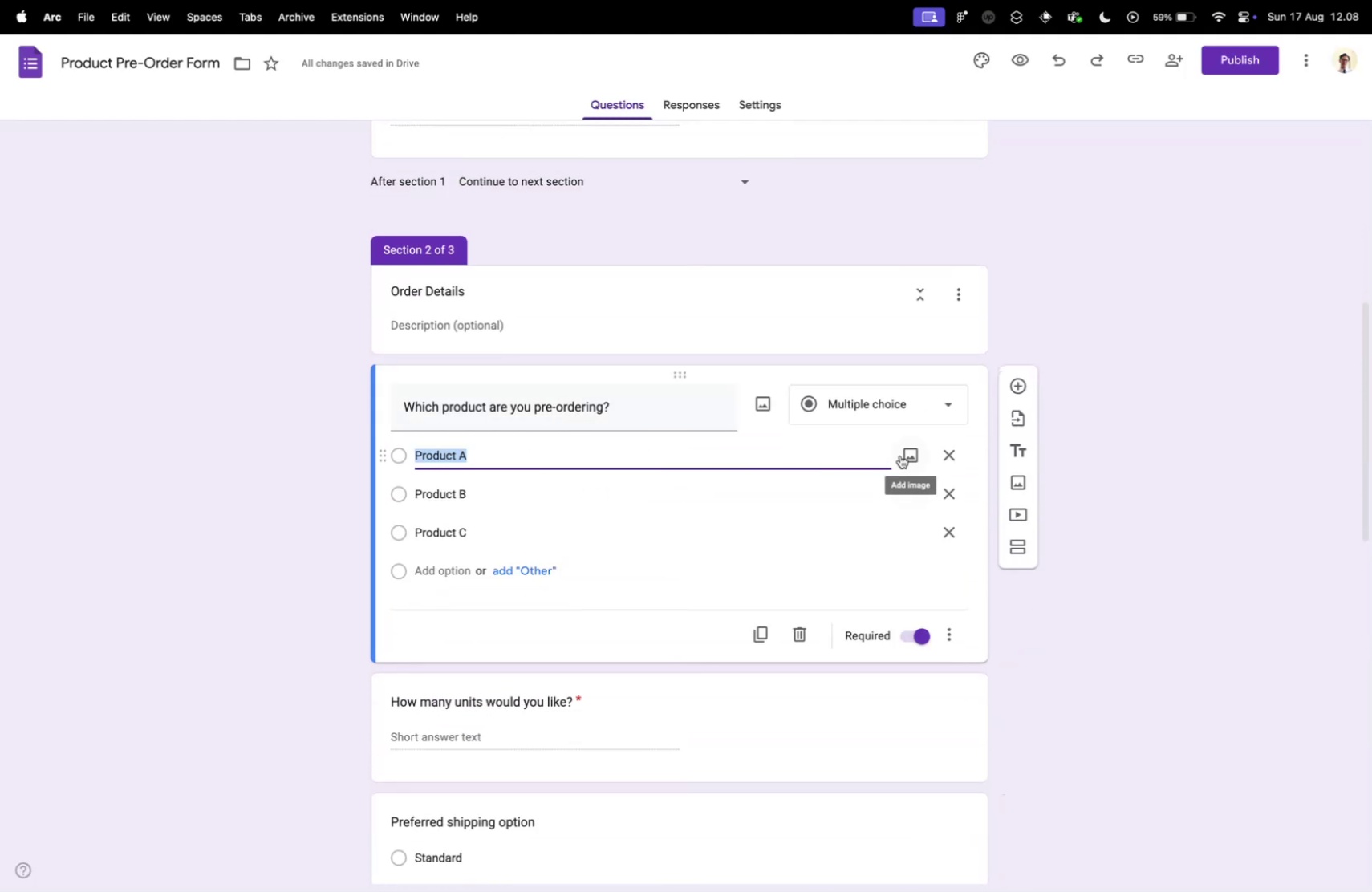 
left_click([900, 454])
 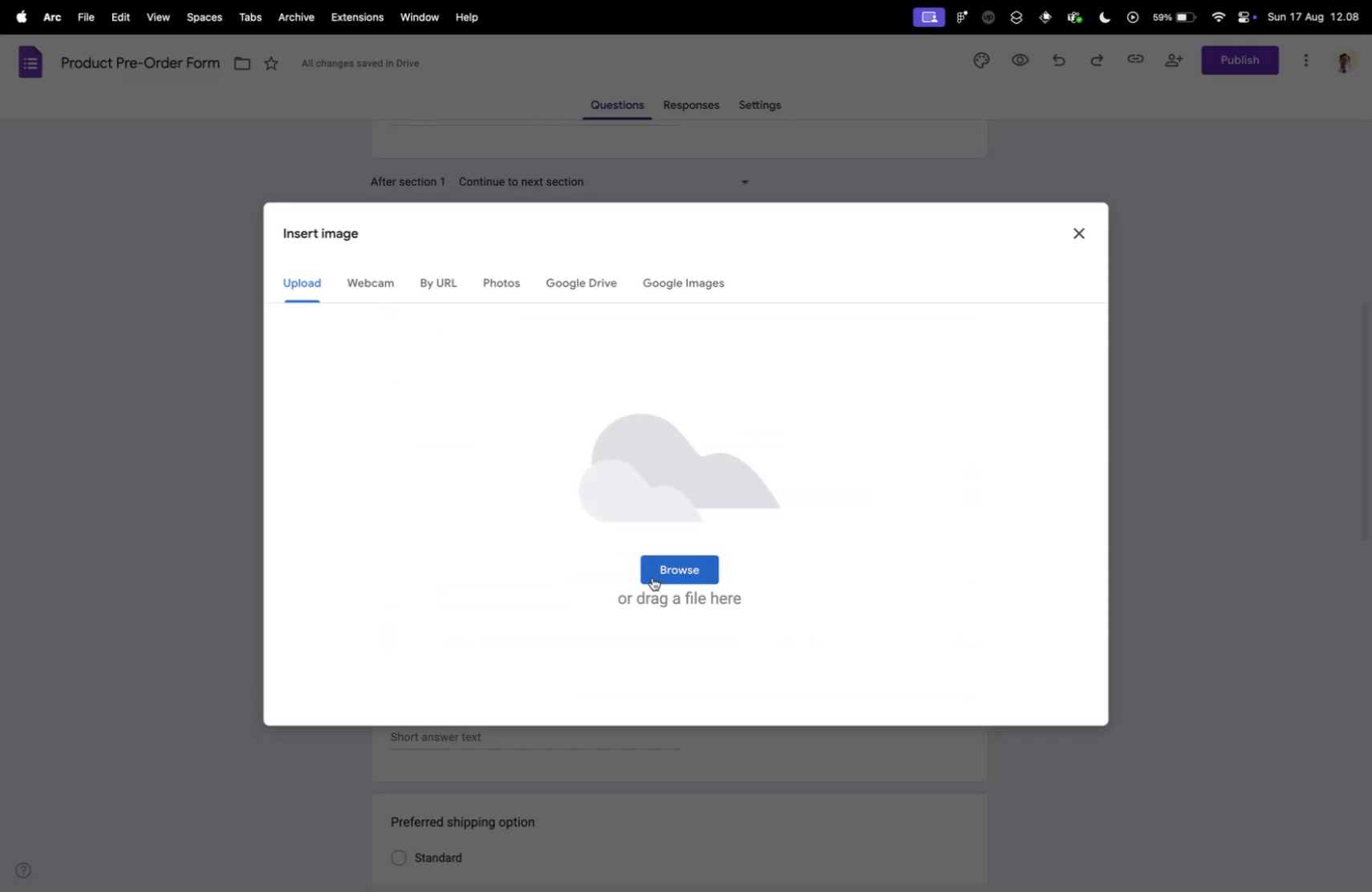 
left_click([673, 562])
 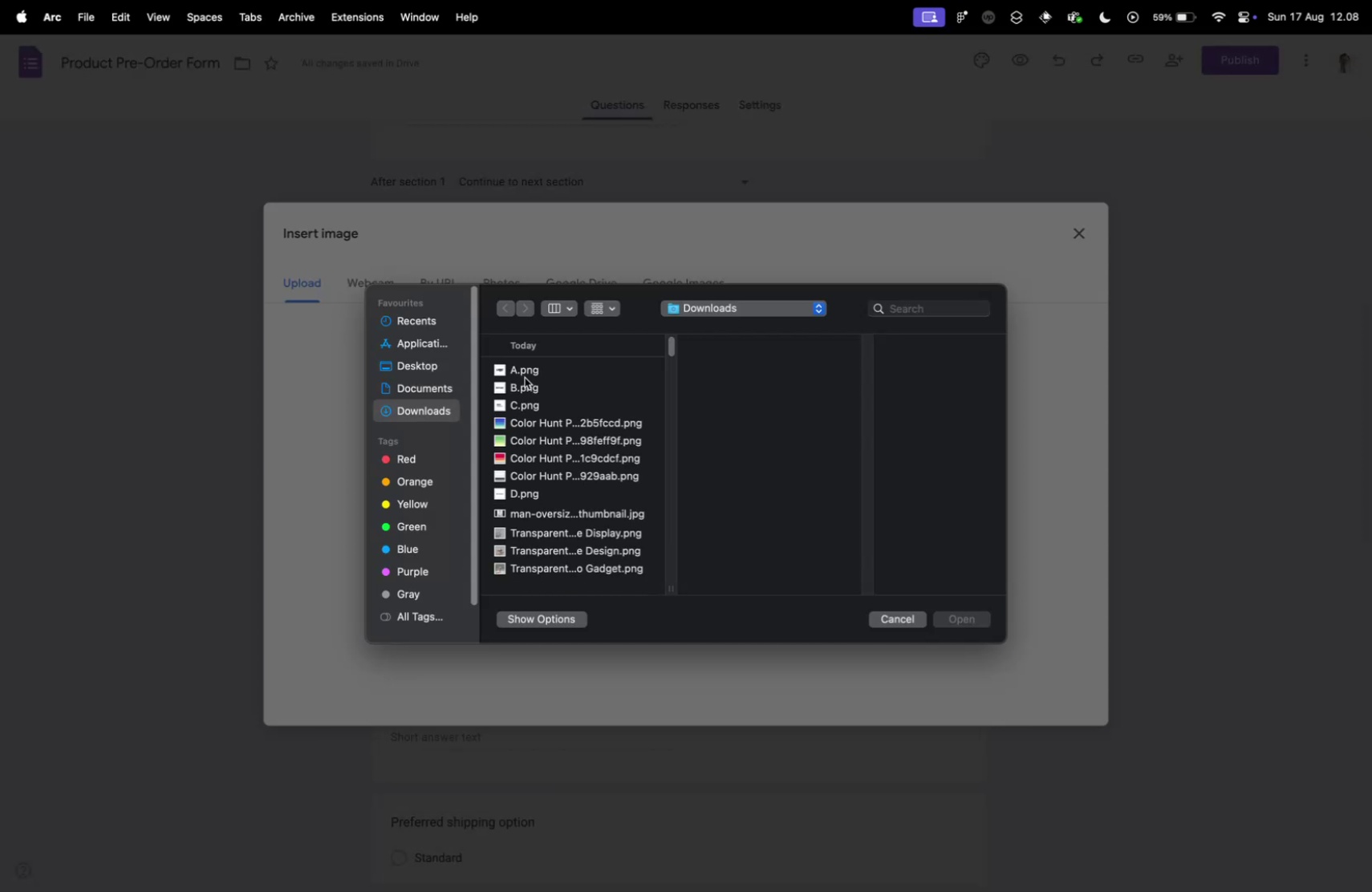 
scroll: coordinate [546, 528], scroll_direction: down, amount: 2.0
 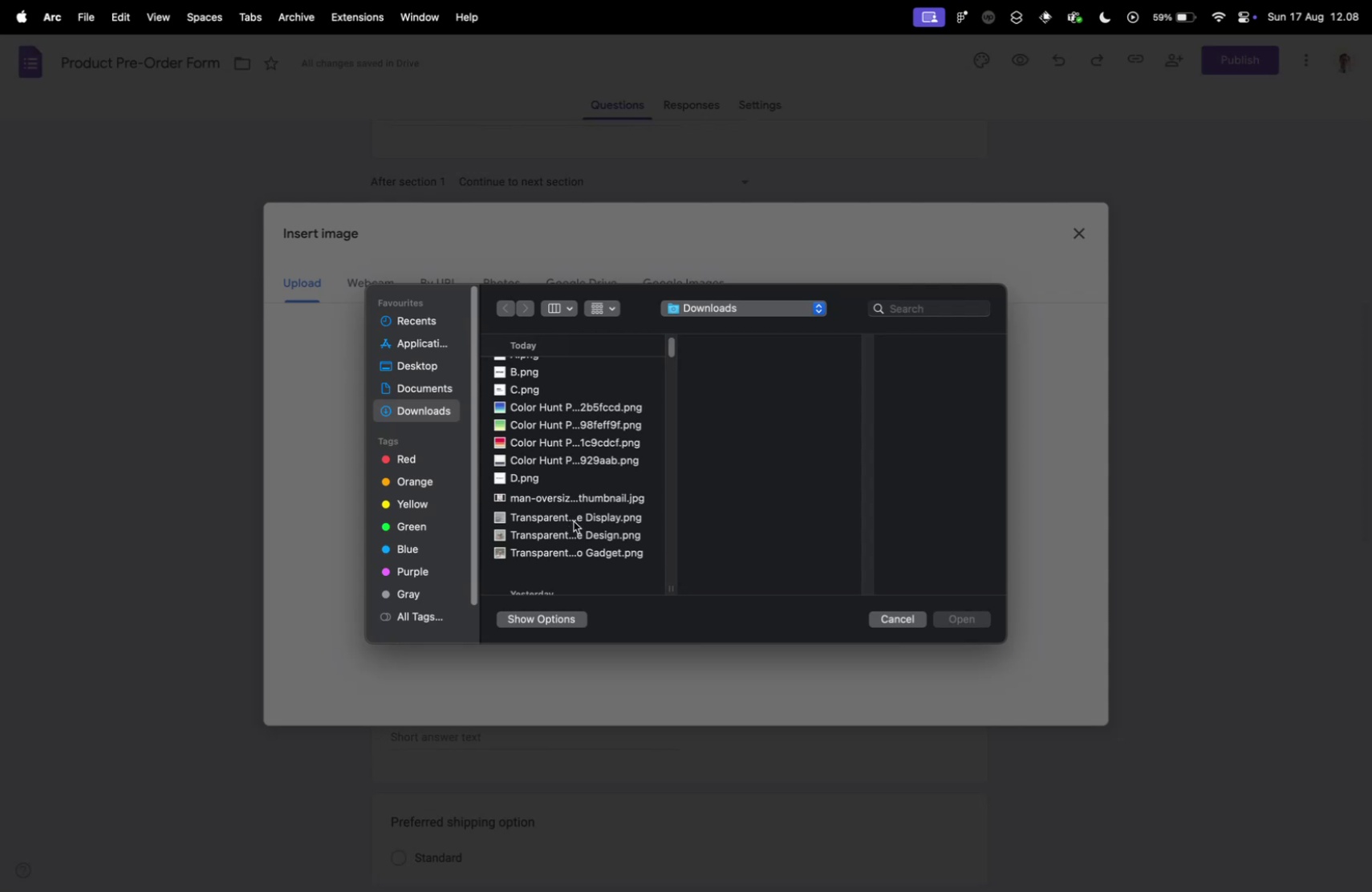 
left_click([574, 521])
 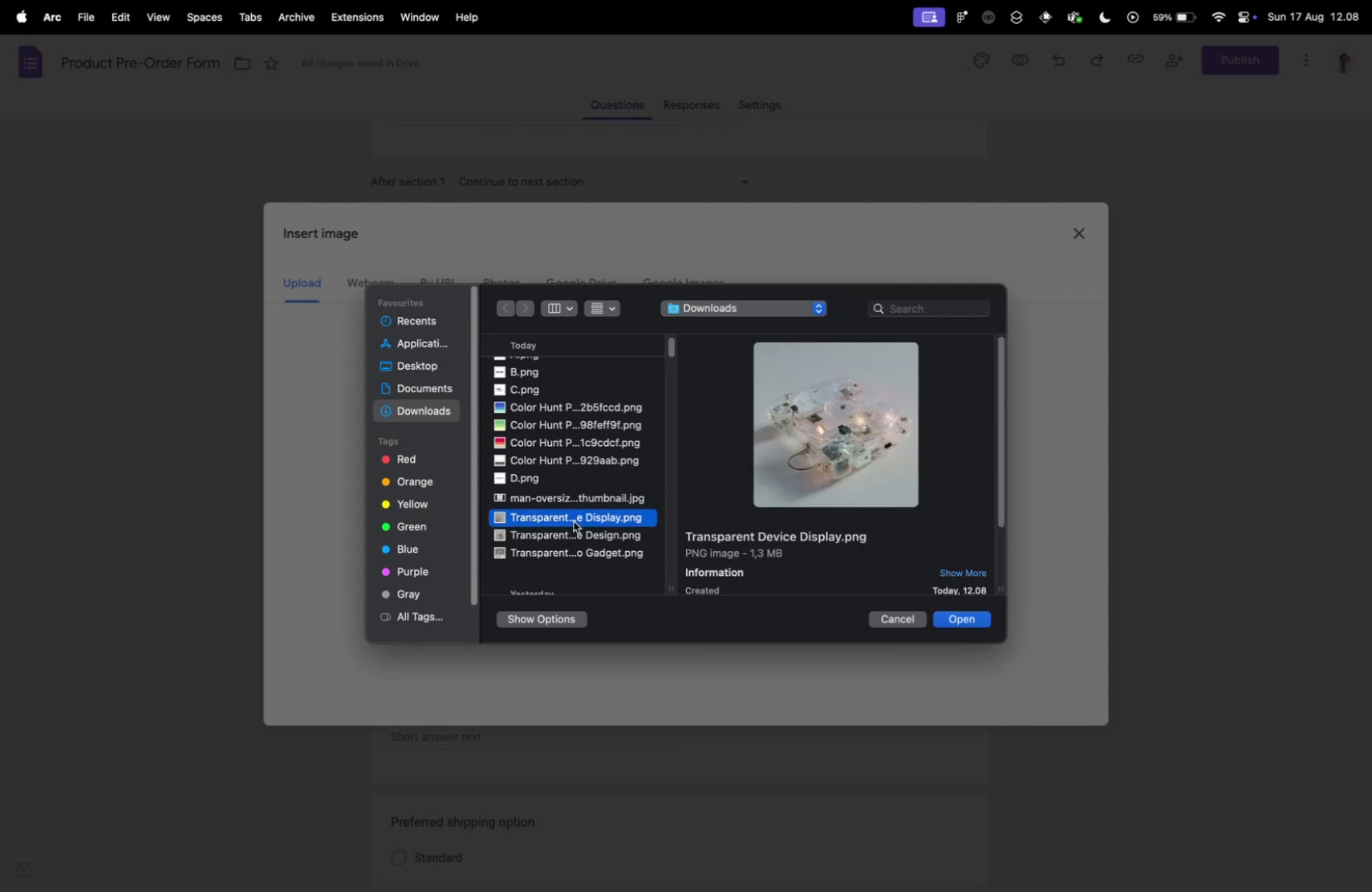 
double_click([574, 521])
 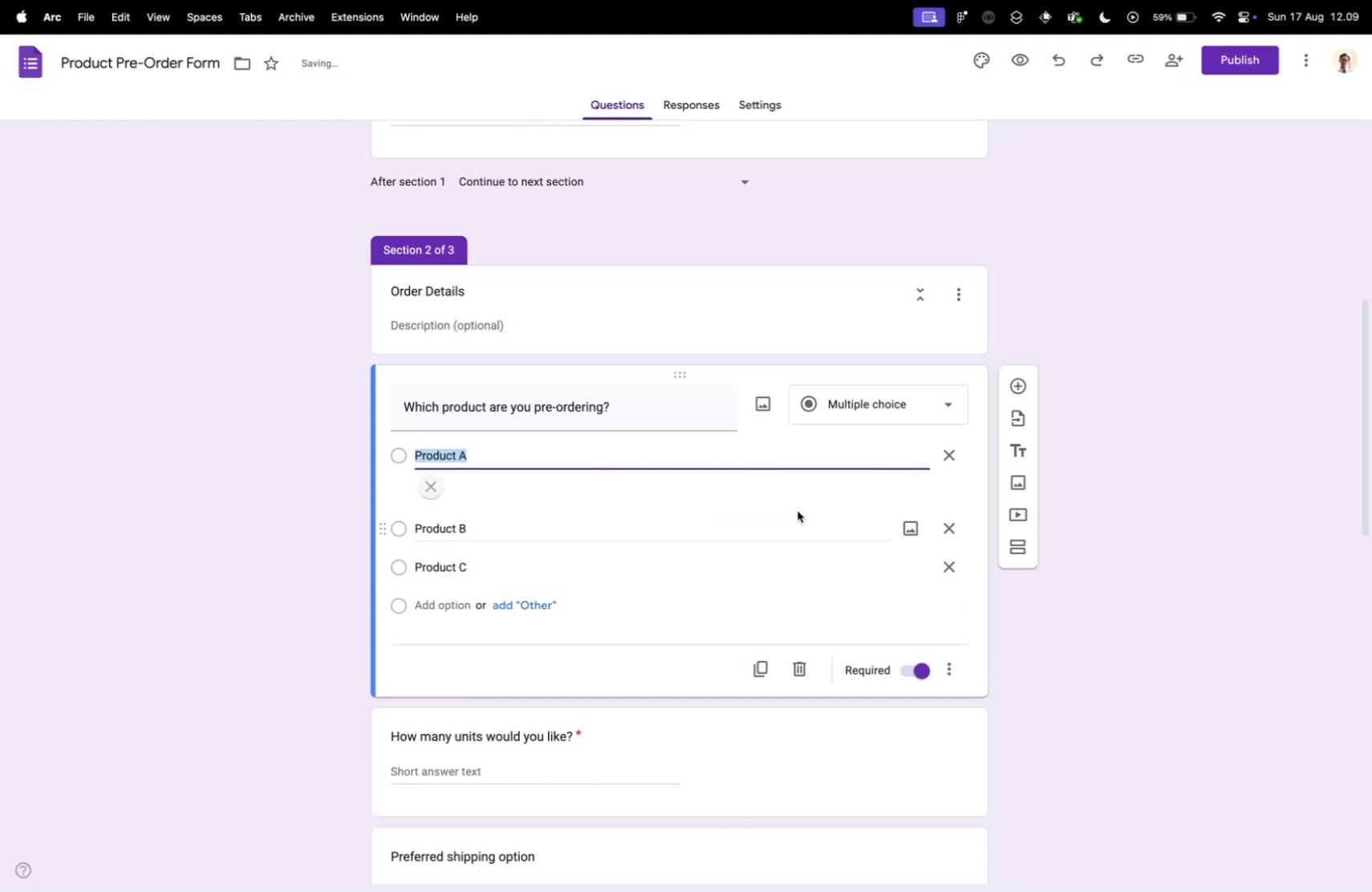 
wait(5.83)
 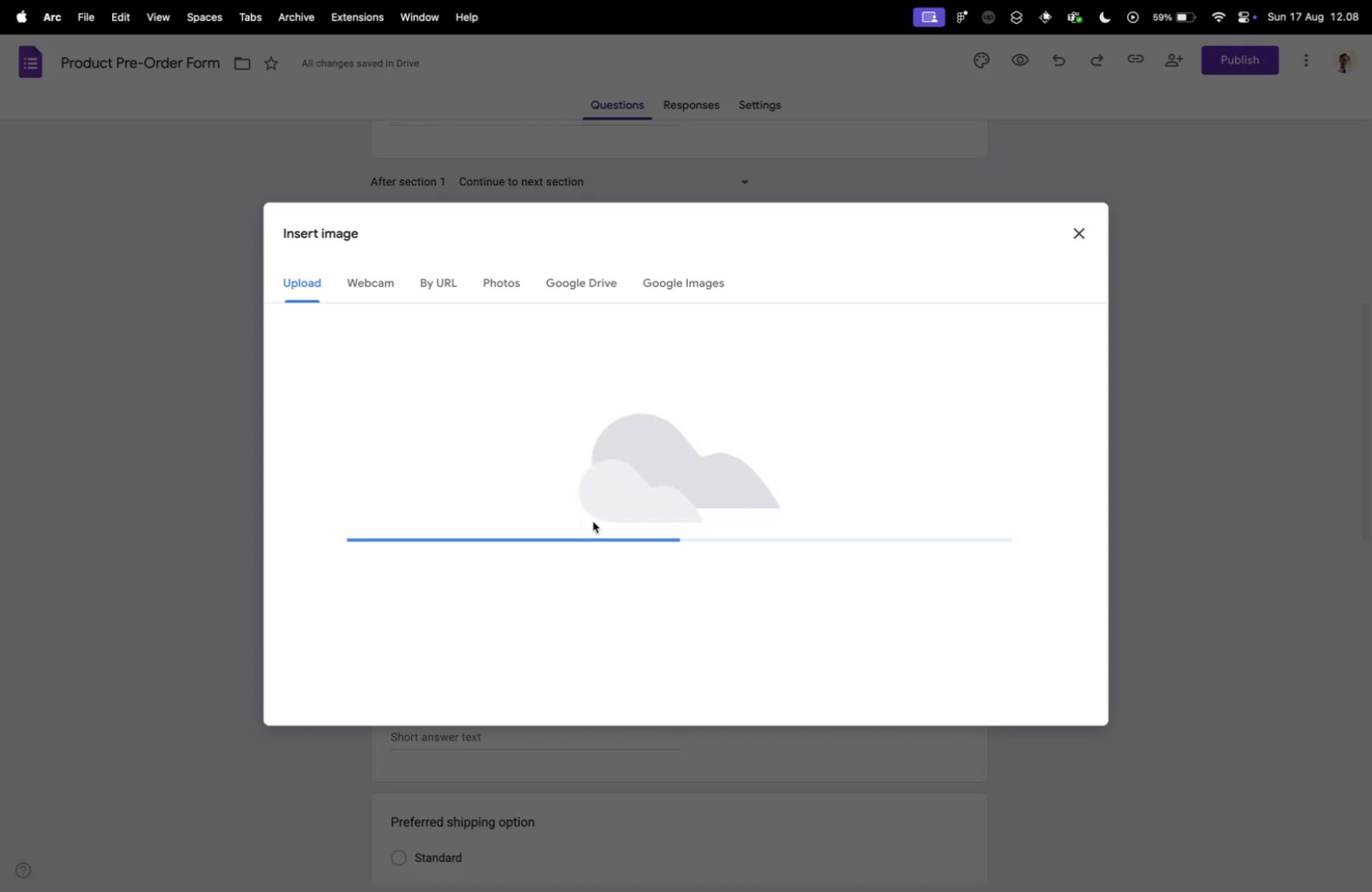 
left_click([909, 608])
 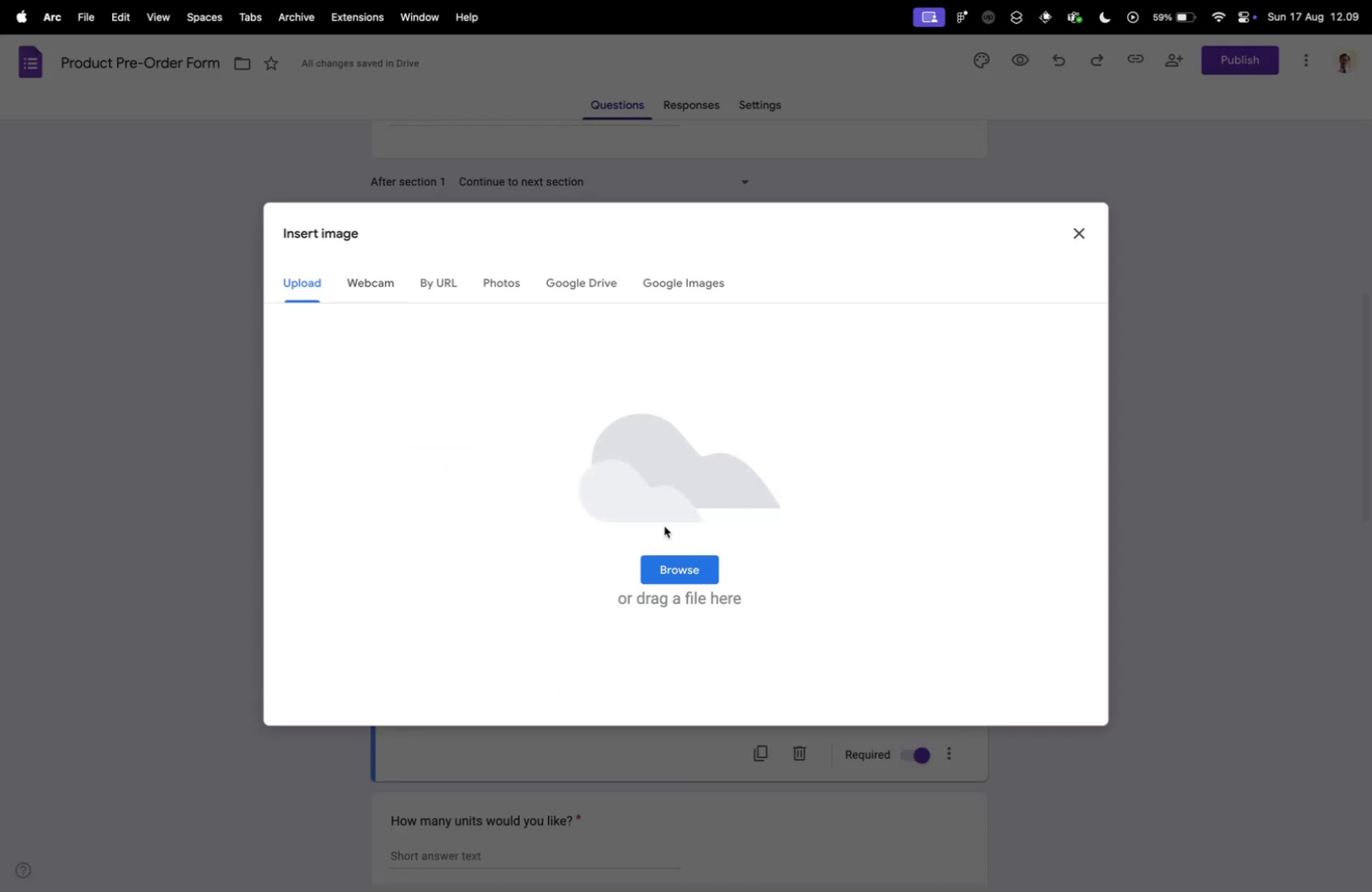 
left_click([681, 565])
 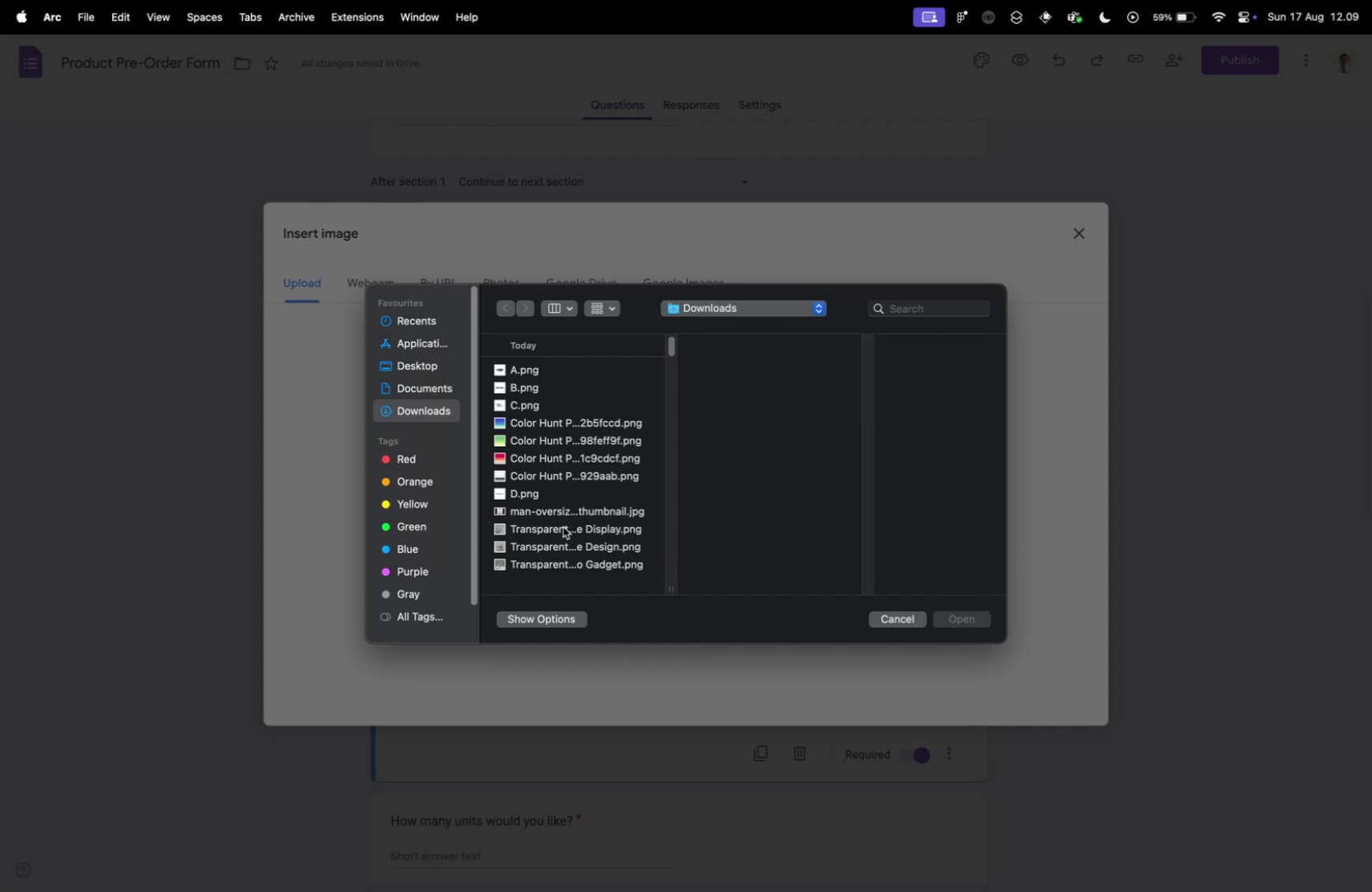 
left_click([561, 543])
 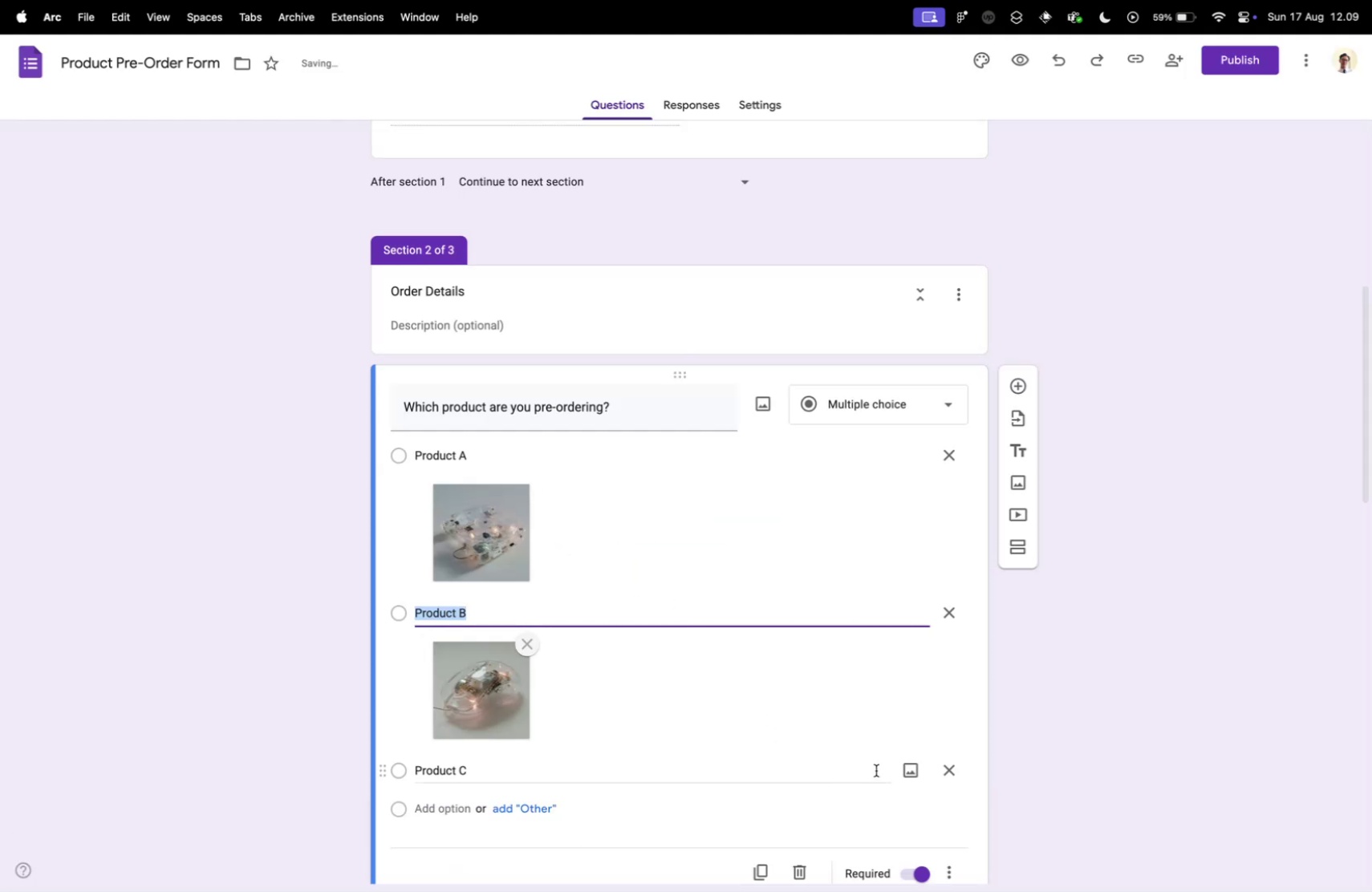 
wait(7.68)
 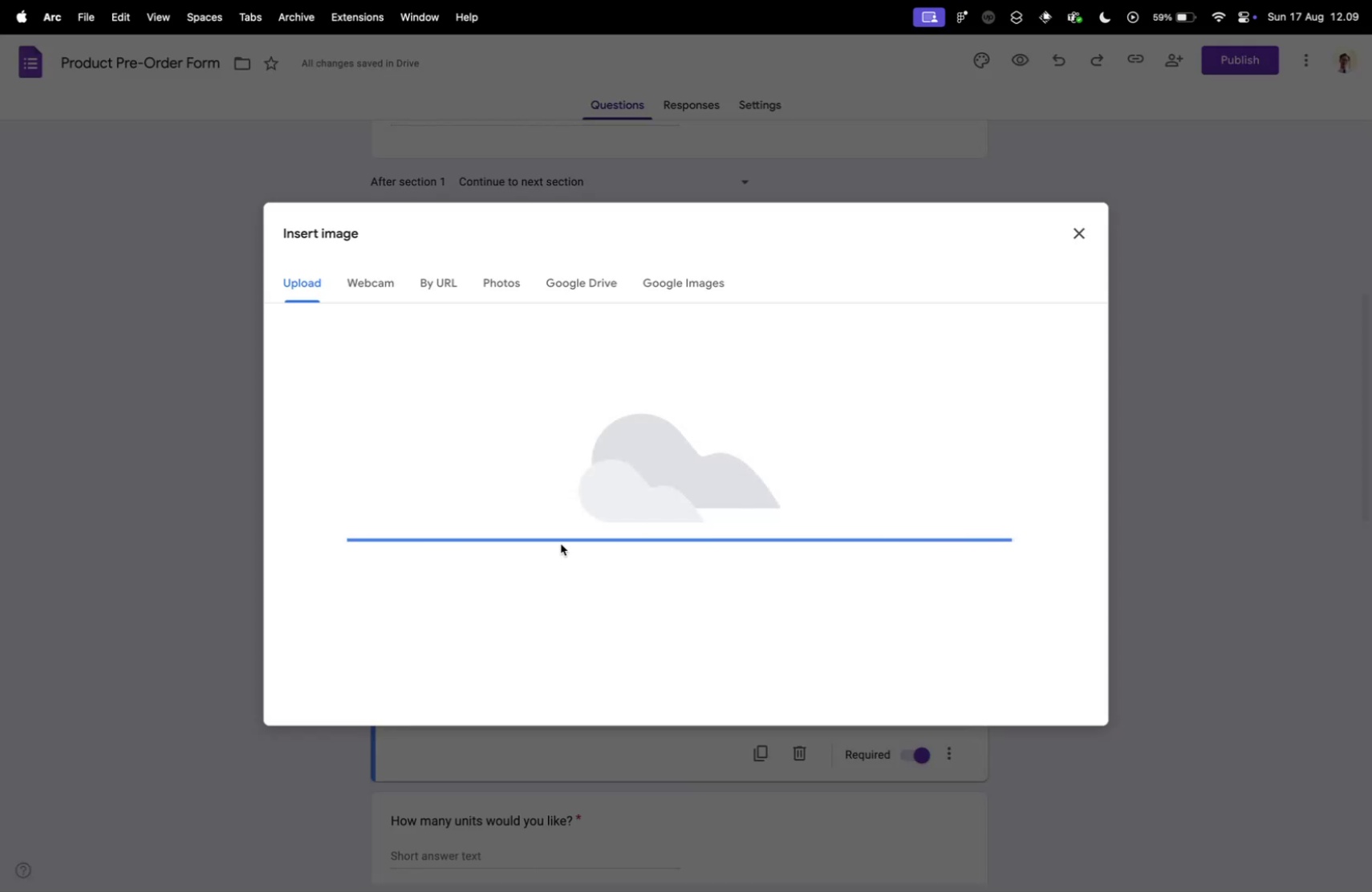 
left_click([653, 574])
 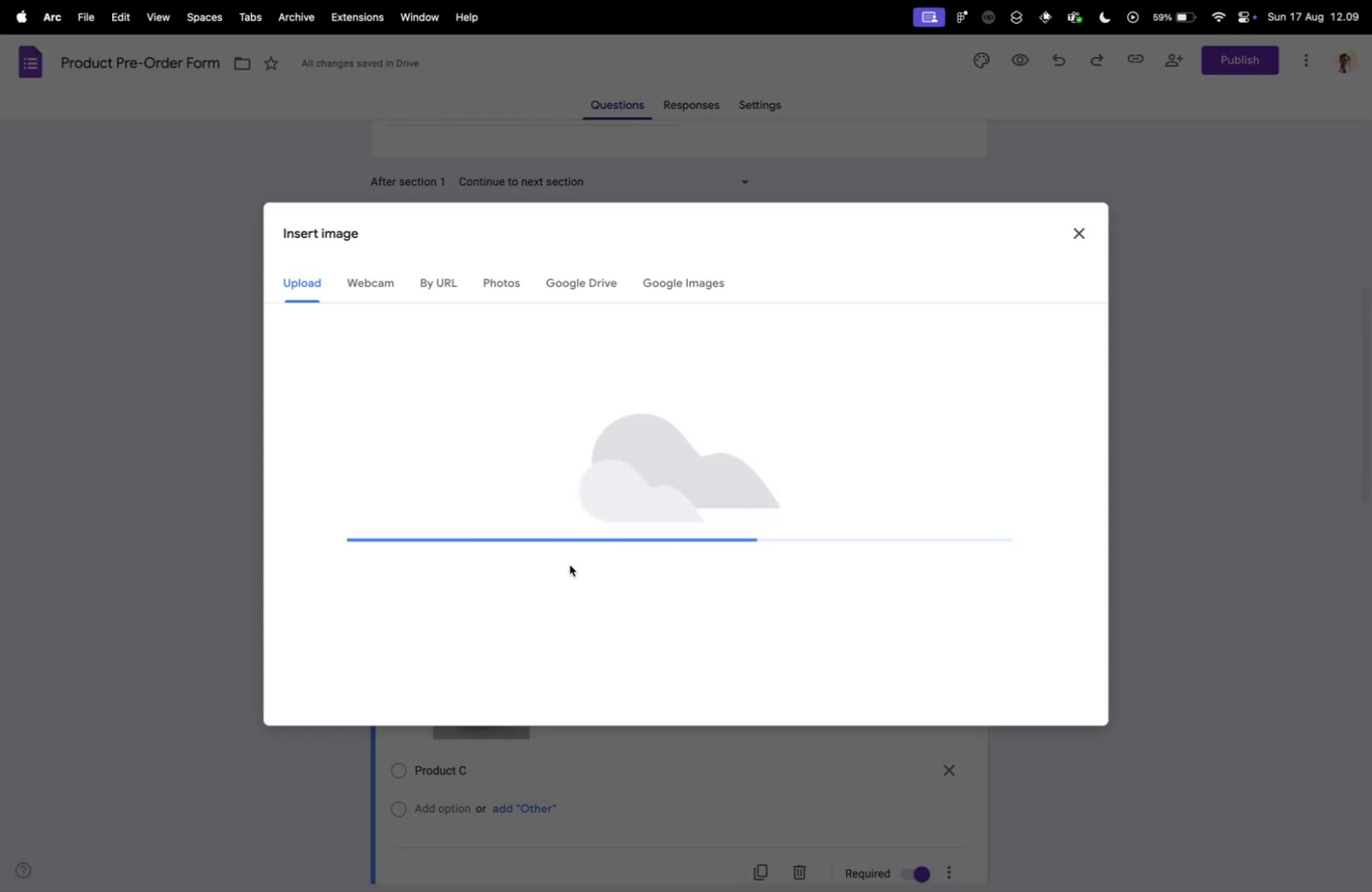 
wait(8.13)
 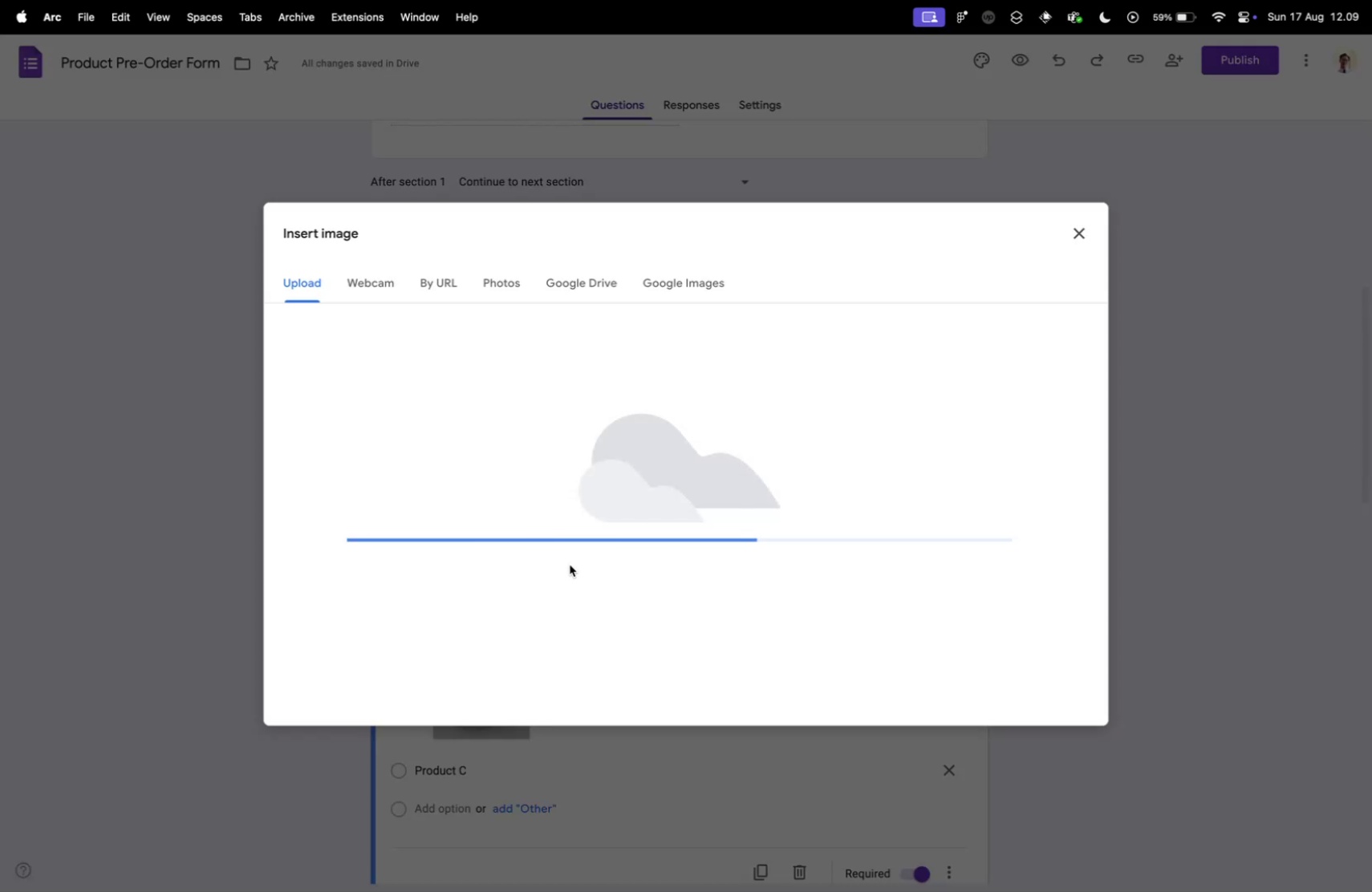 
double_click([465, 452])
 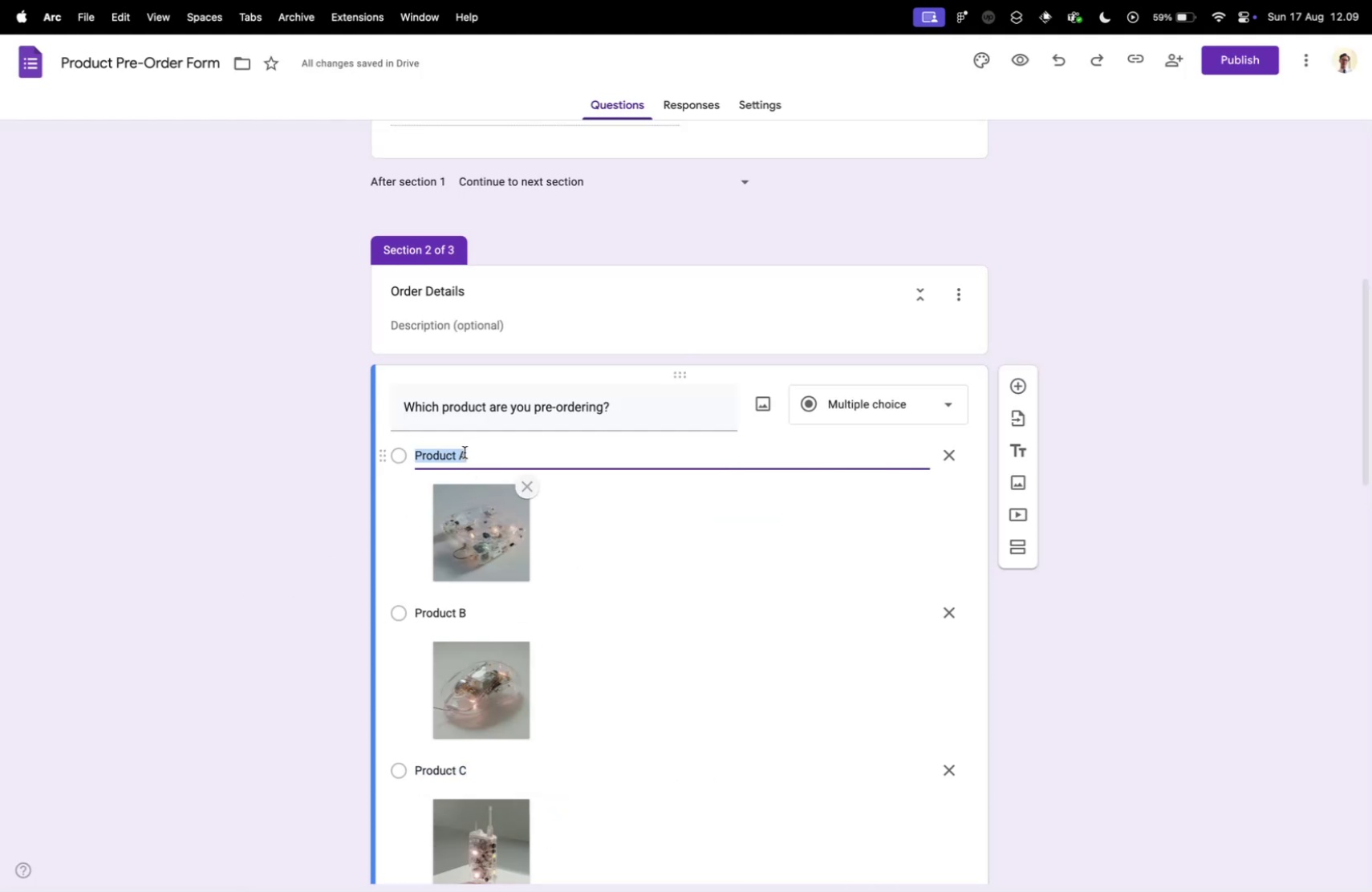 
type(Disc Player)
 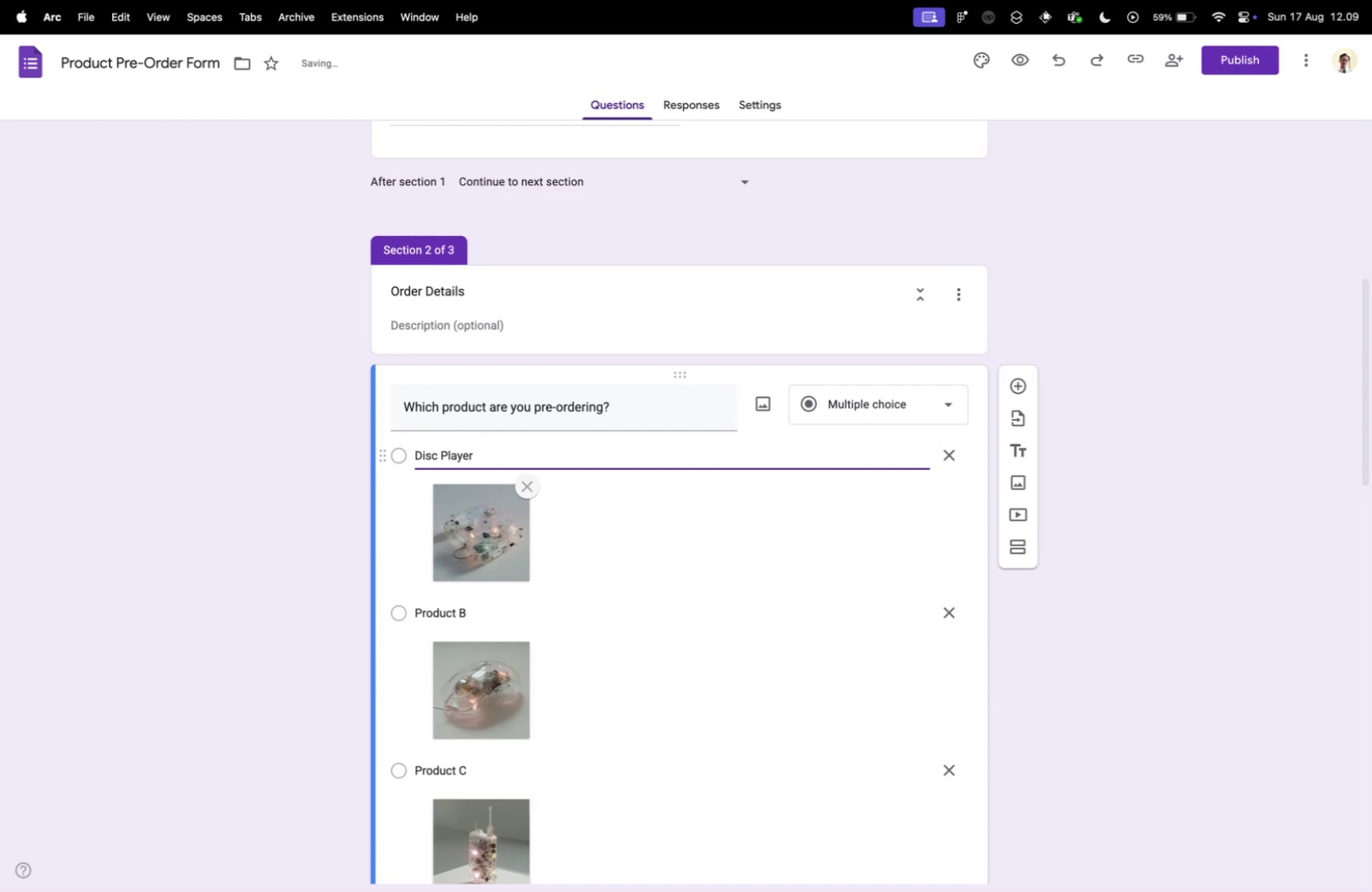 
key(Meta+ArrowLeft)
 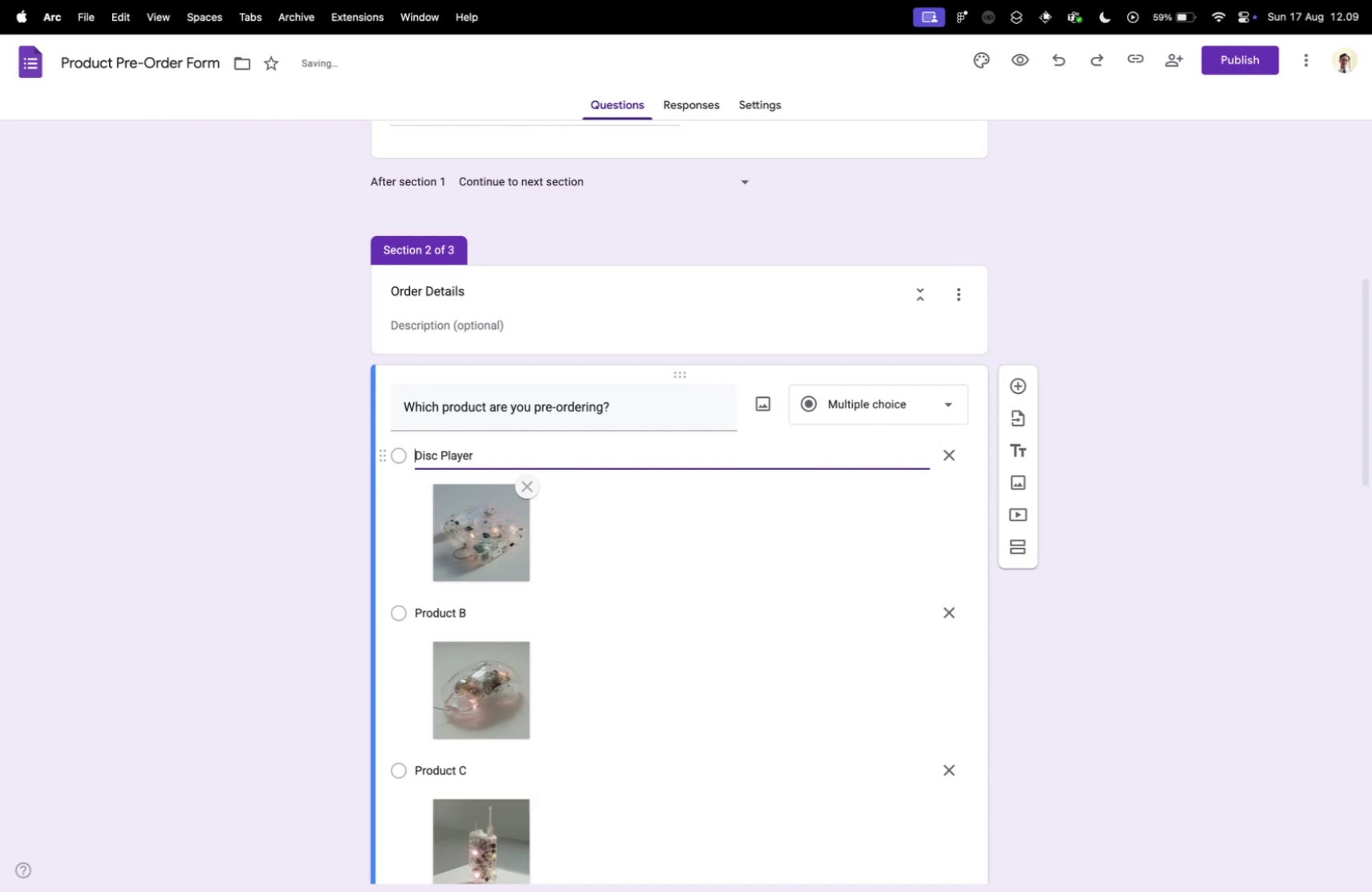 
type(Transparetnm)
key(Backspace)
key(Backspace)
key(Backspace)
type(nt )
 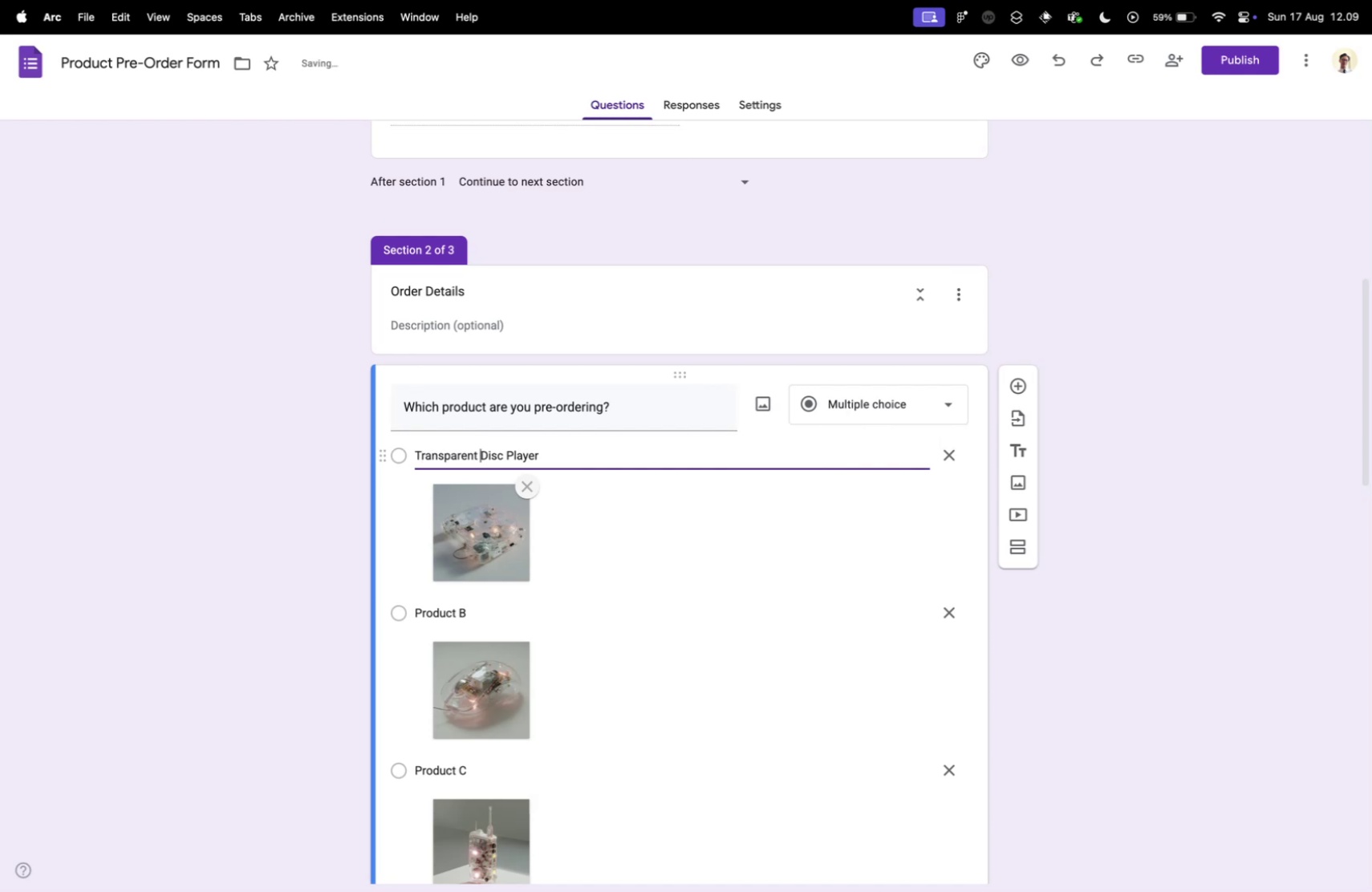 
key(Meta+Shift+ArrowLeft)
 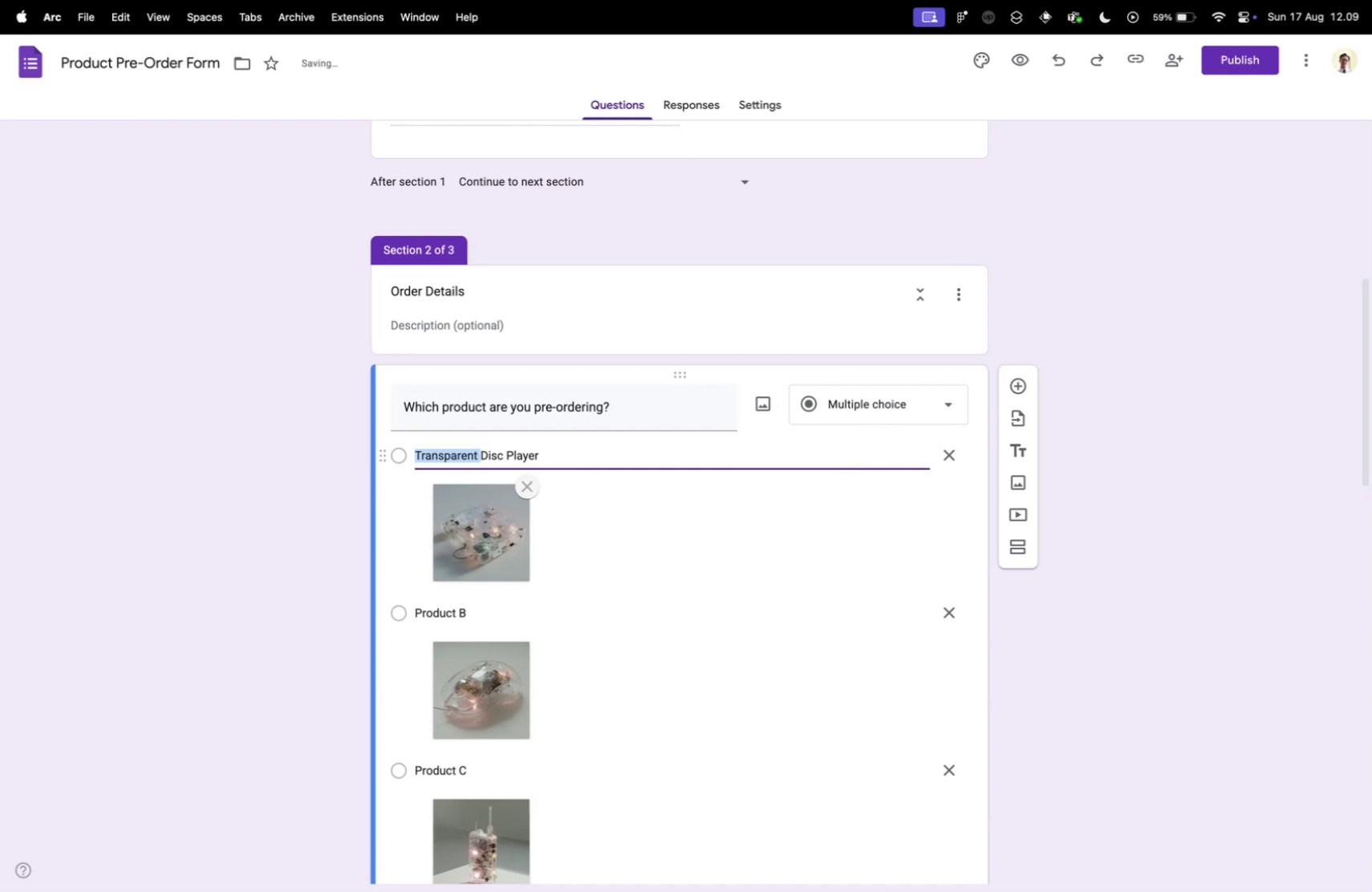 
key(Meta+C)
 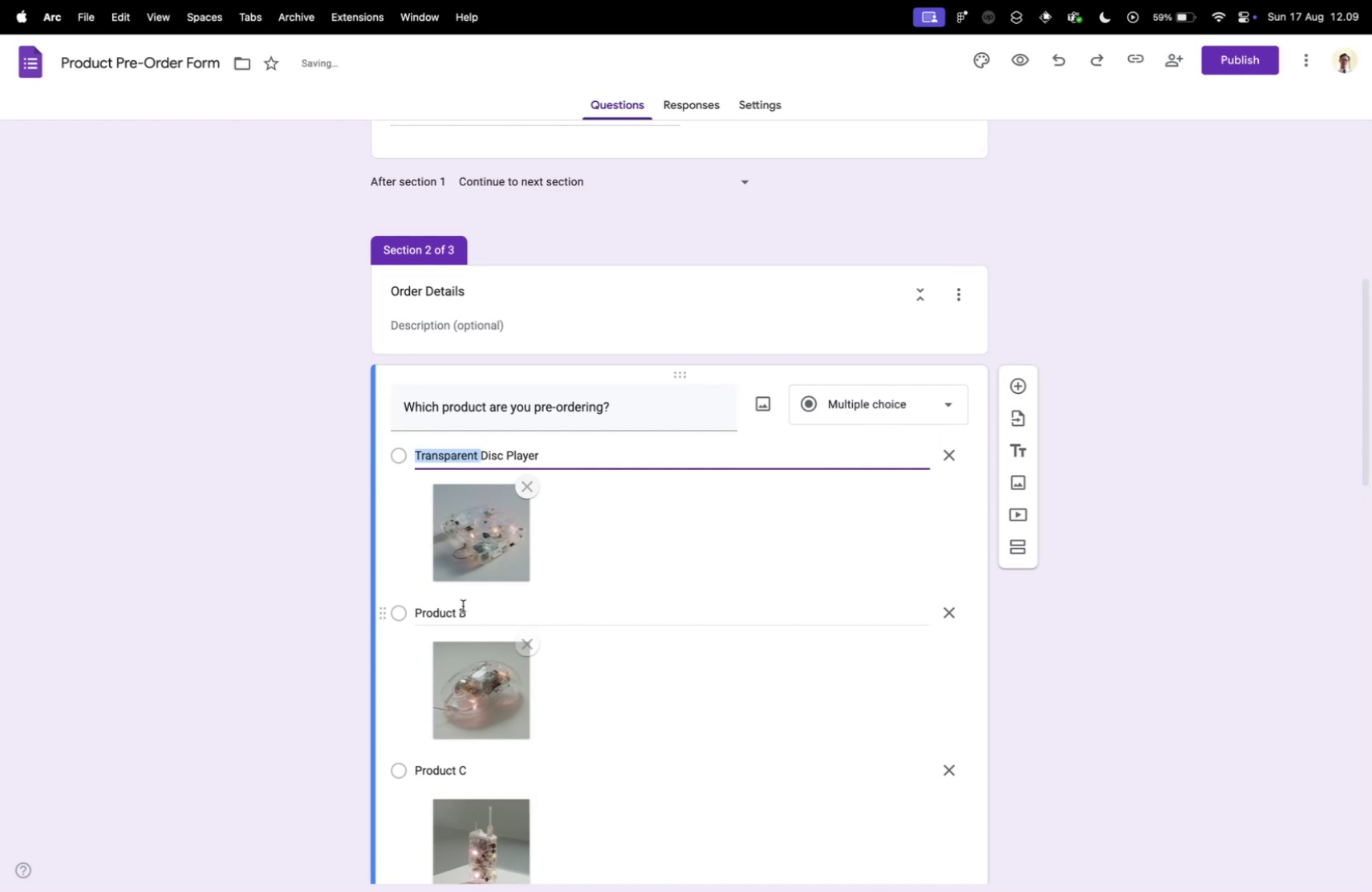 
left_click([465, 614])
 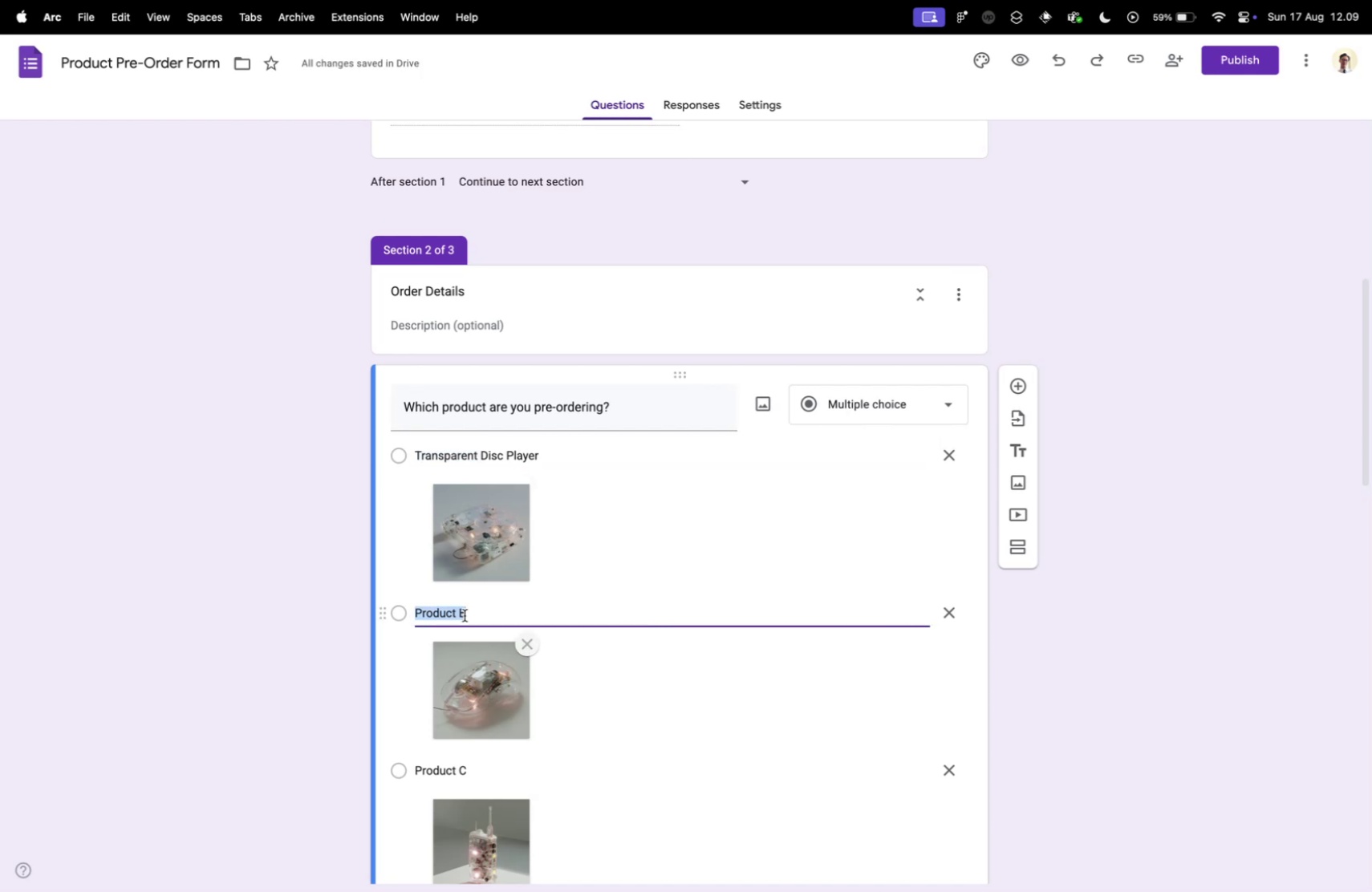 
key(Meta+V)
 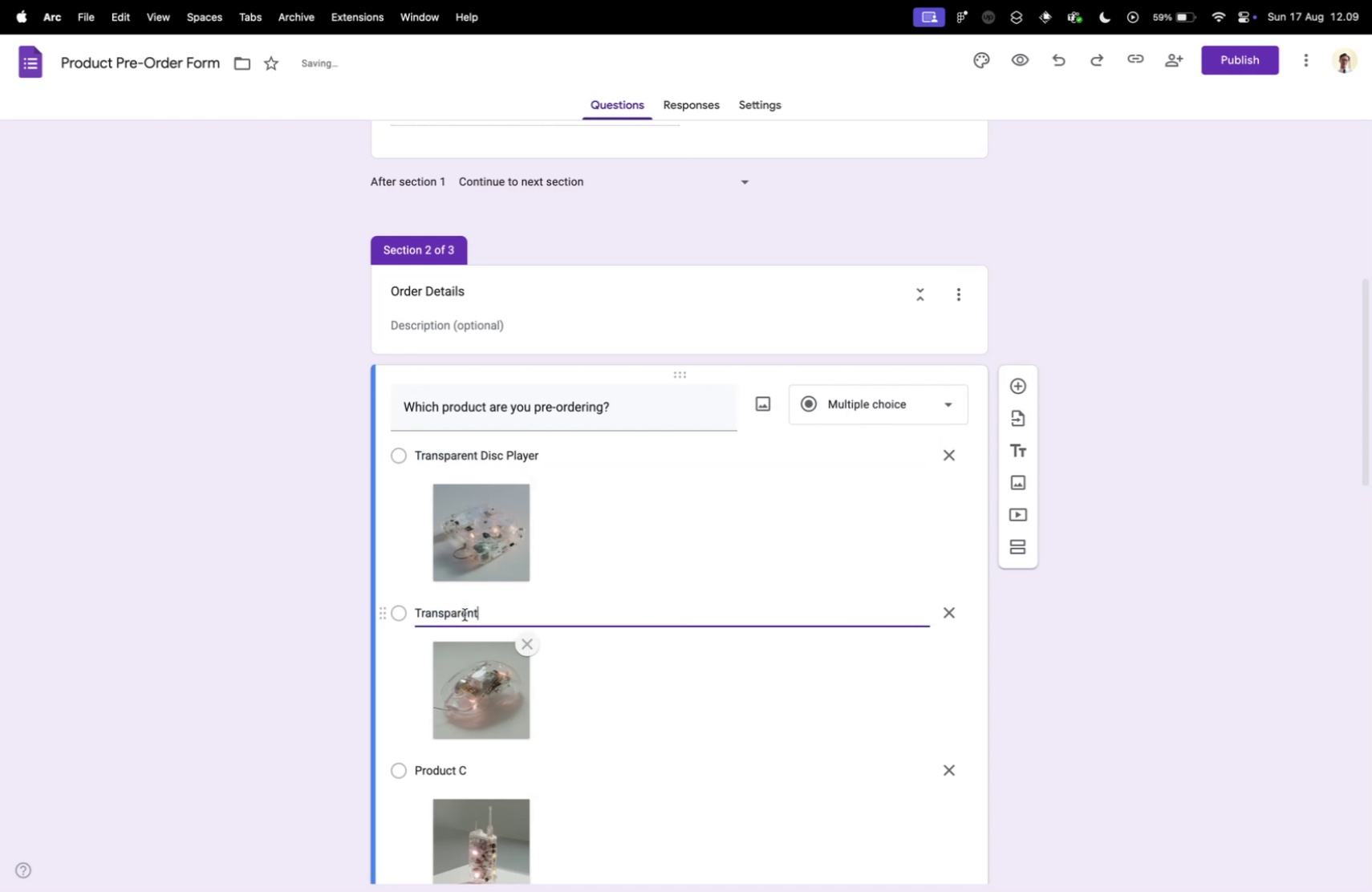 
type( Mouse)
 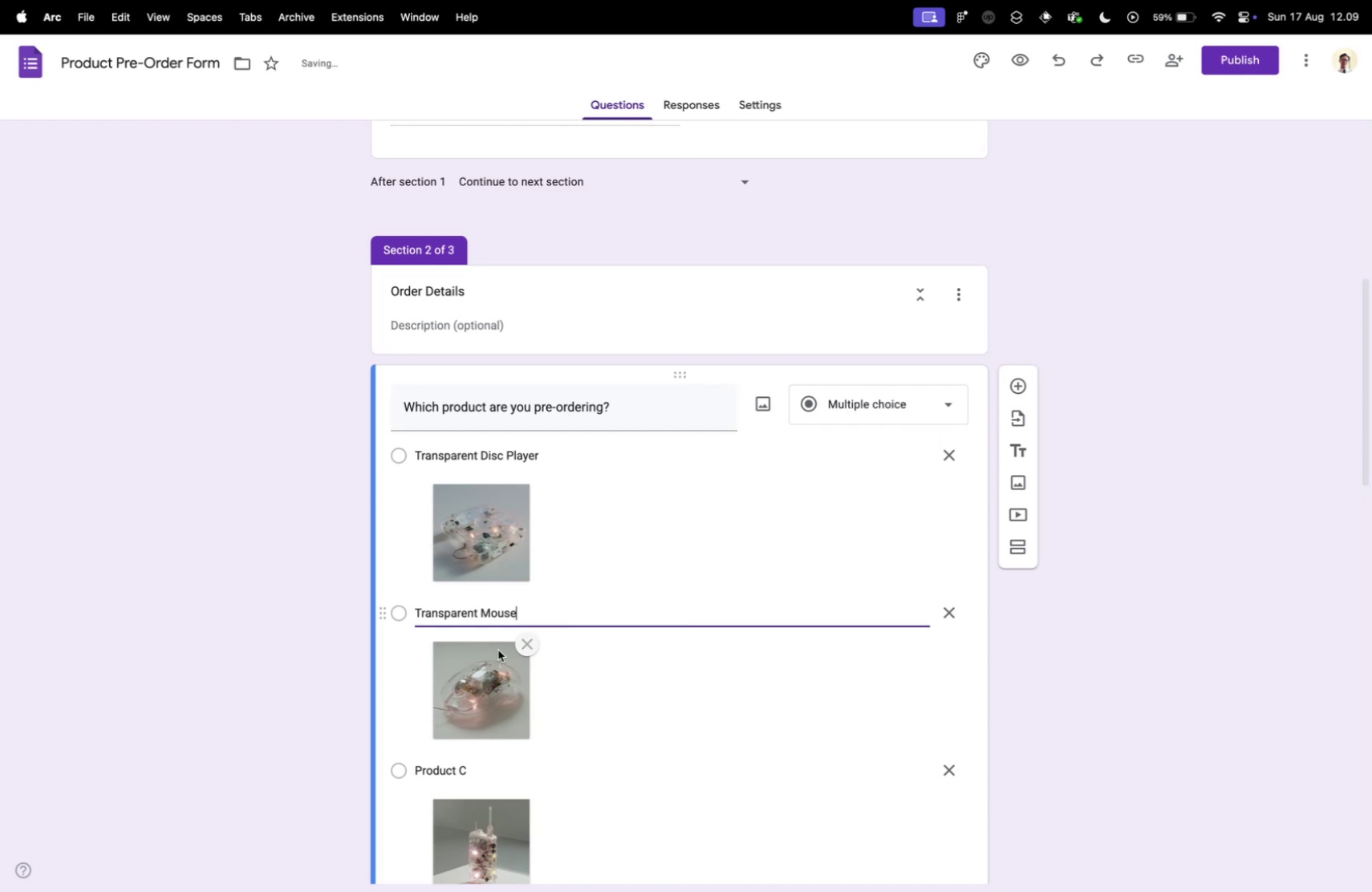 
scroll: coordinate [498, 649], scroll_direction: down, amount: 5.0
 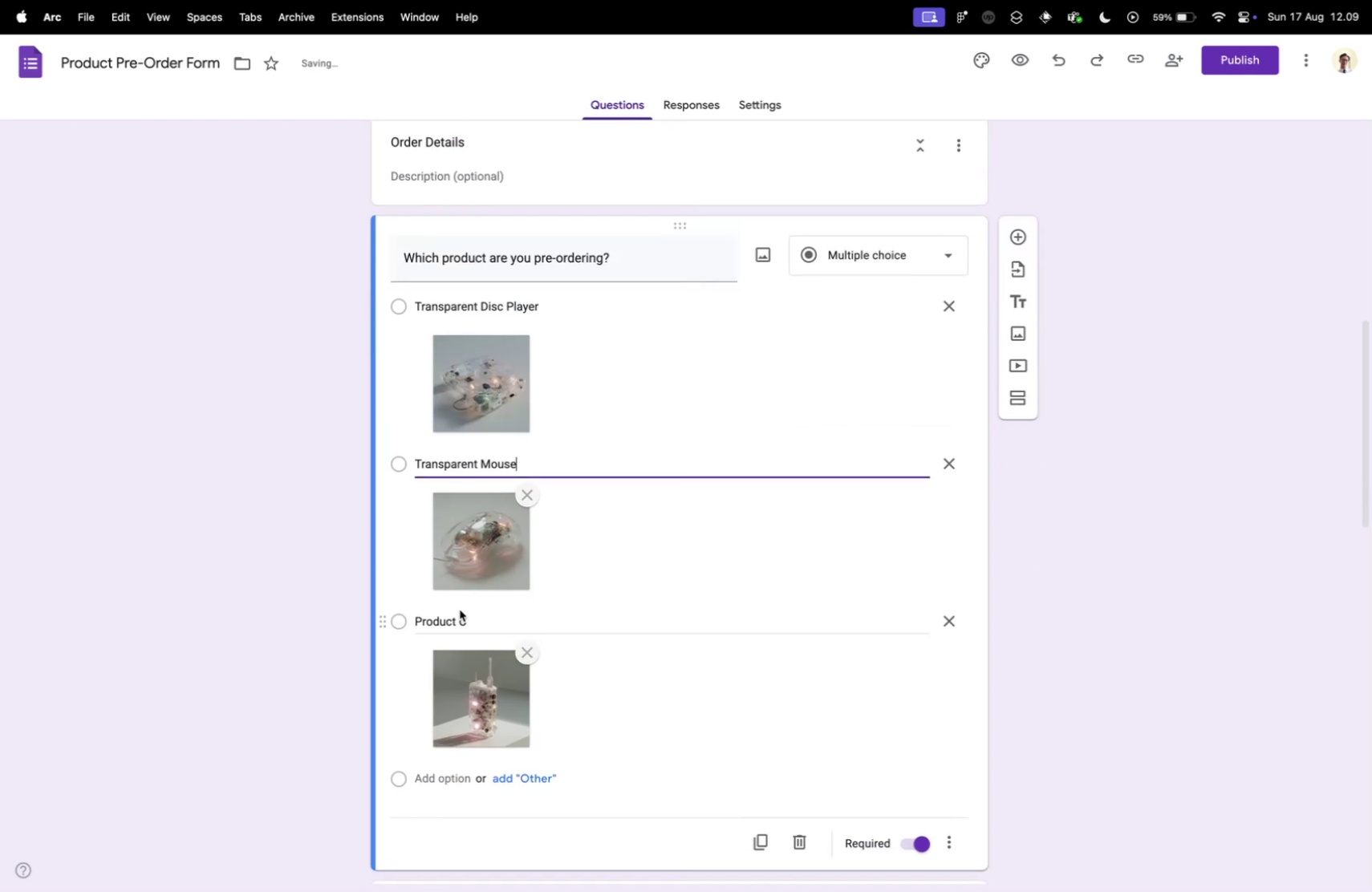 
left_click([460, 609])
 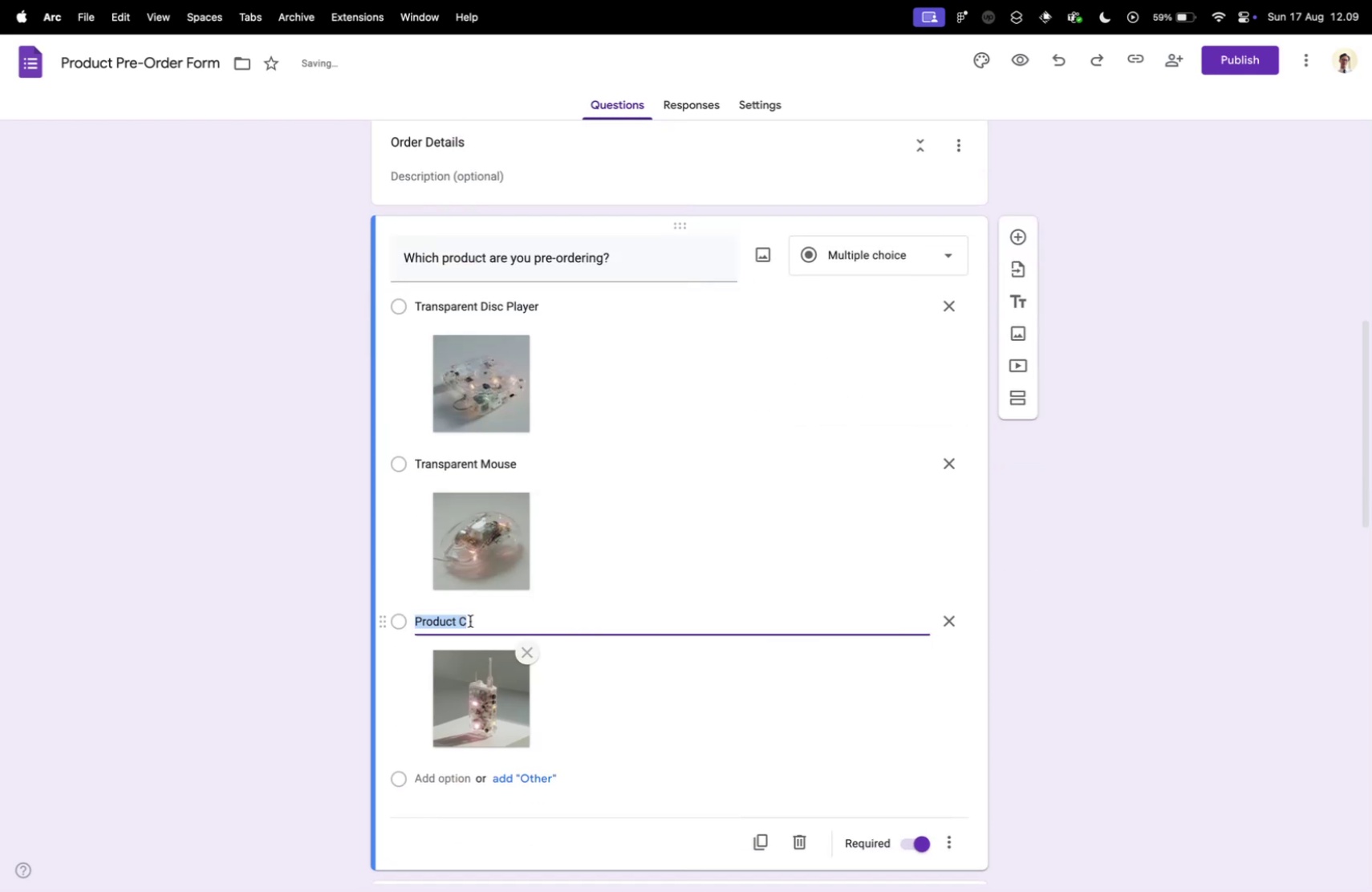 
hold_key(key=ShiftLeft, duration=0.36)
 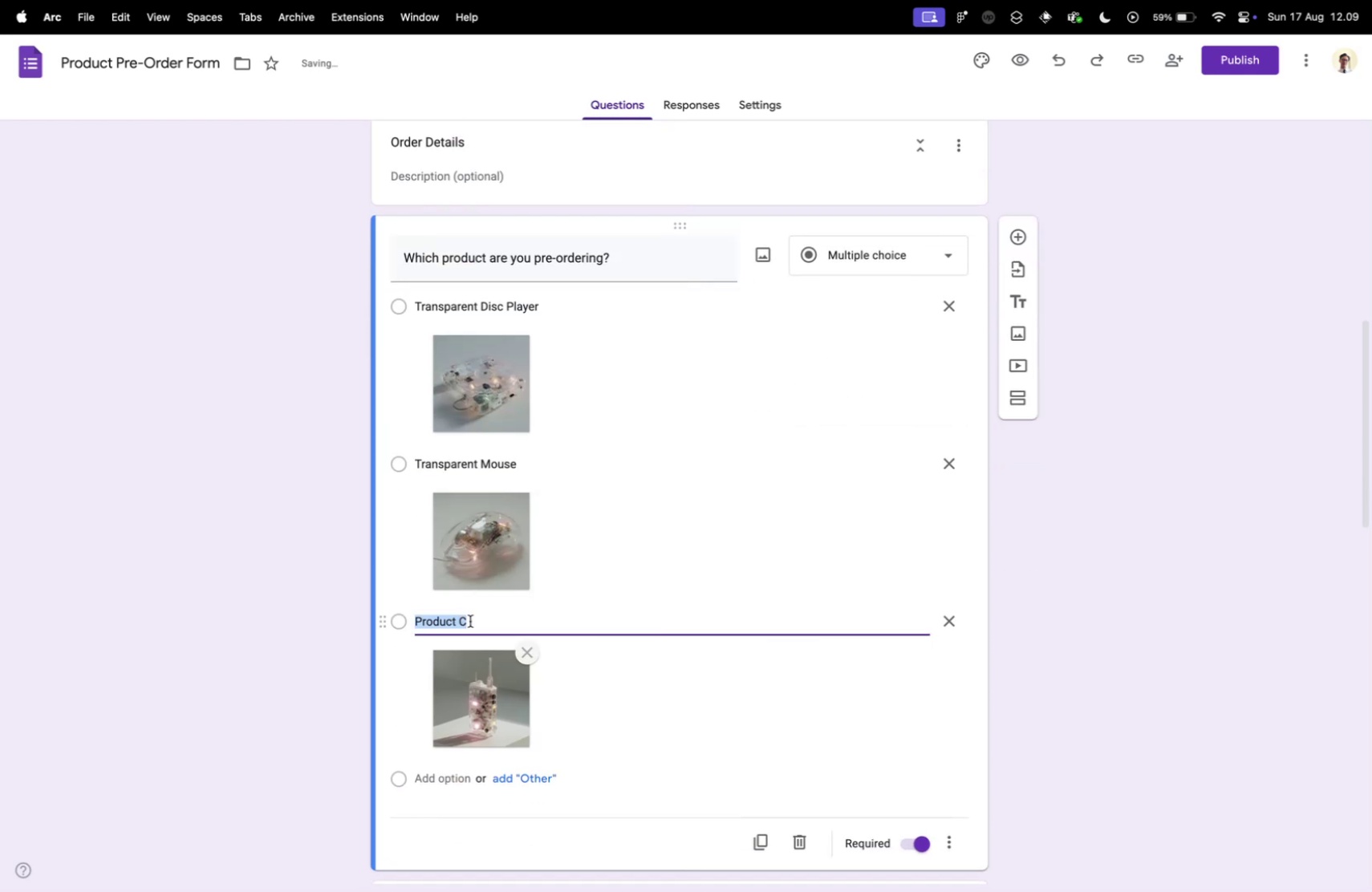 
key(Meta+V)
 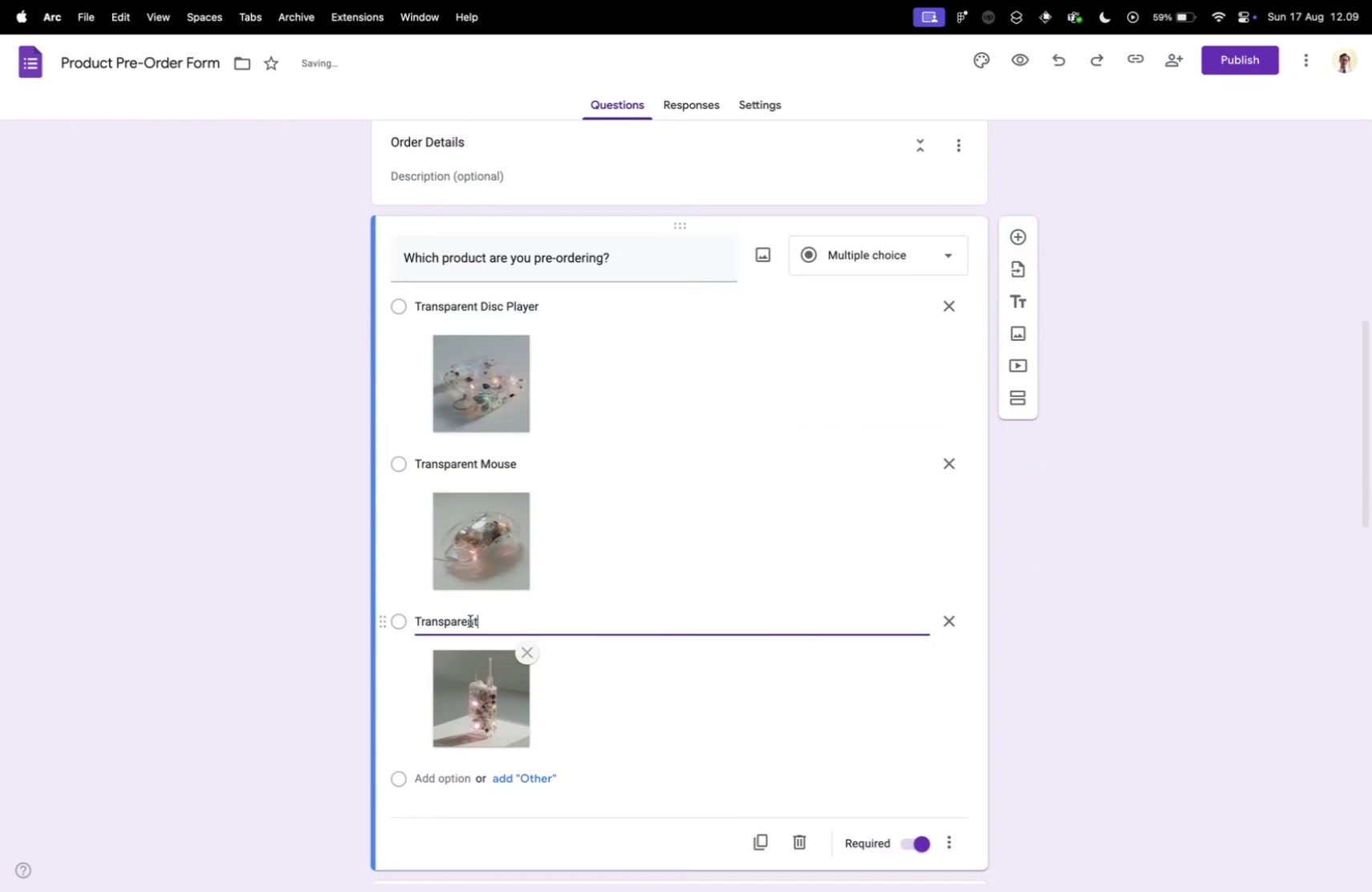 
type( Walky)
 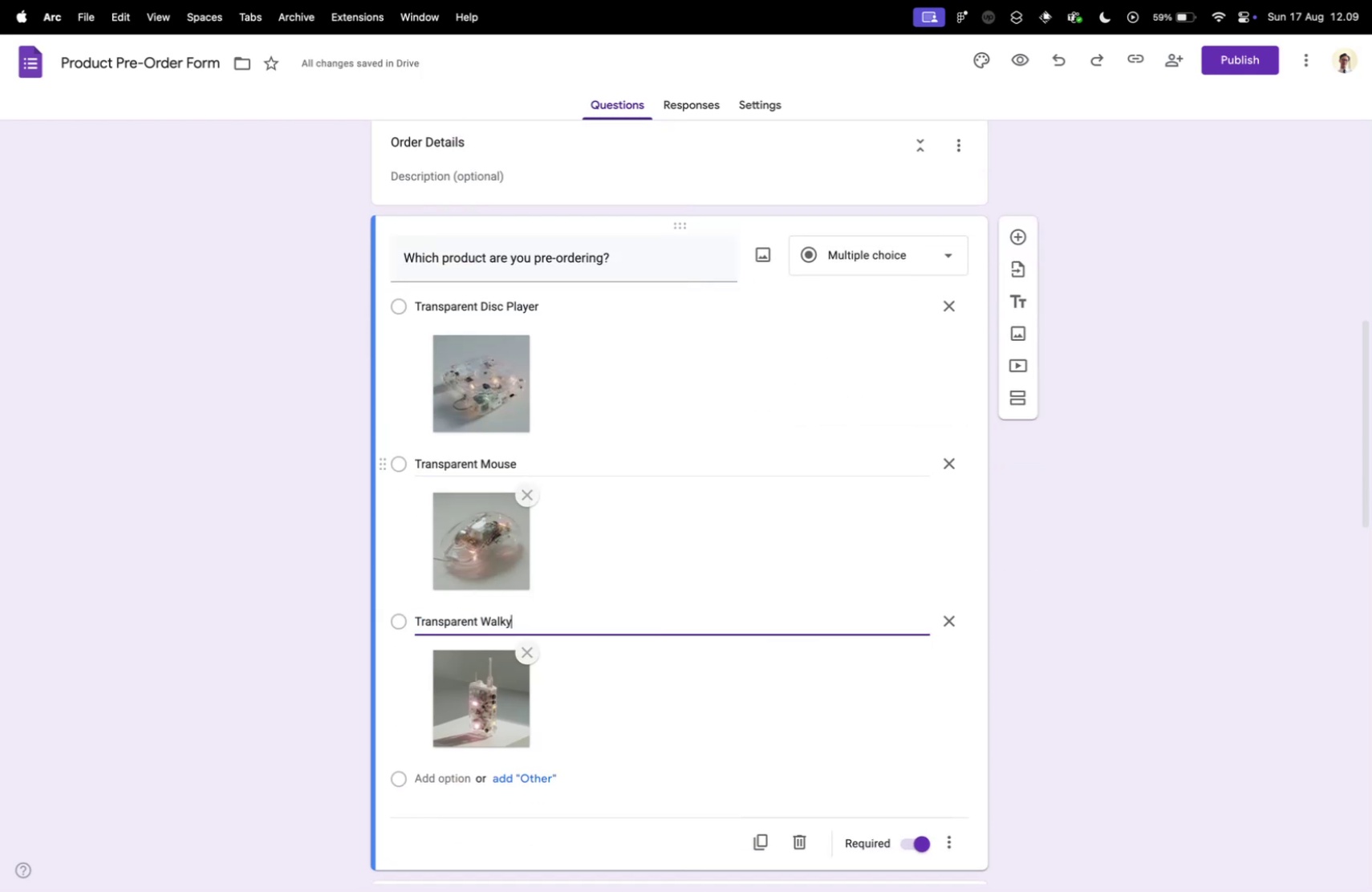 
key(Meta+T)
 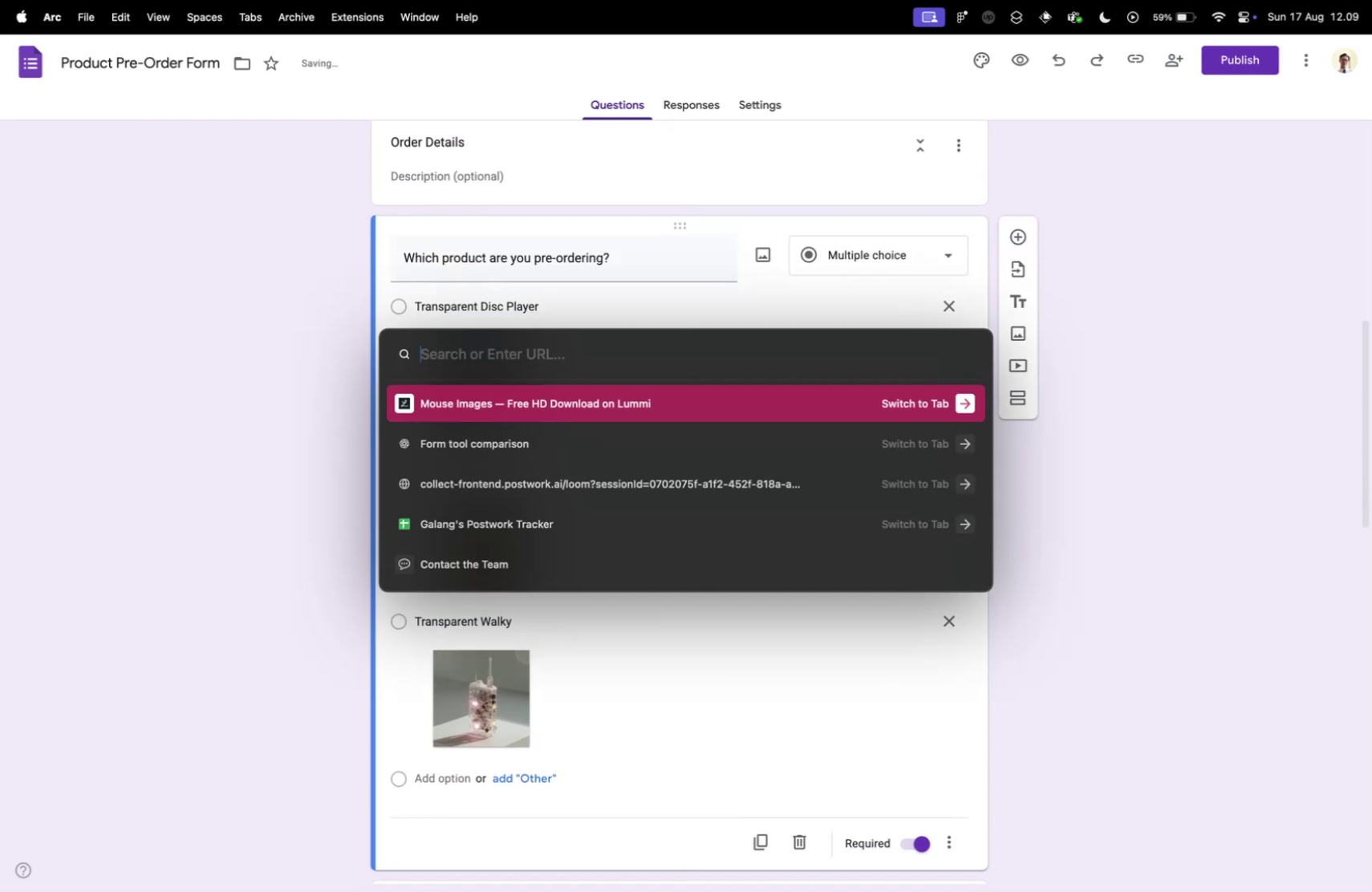 
type(walky ta)
 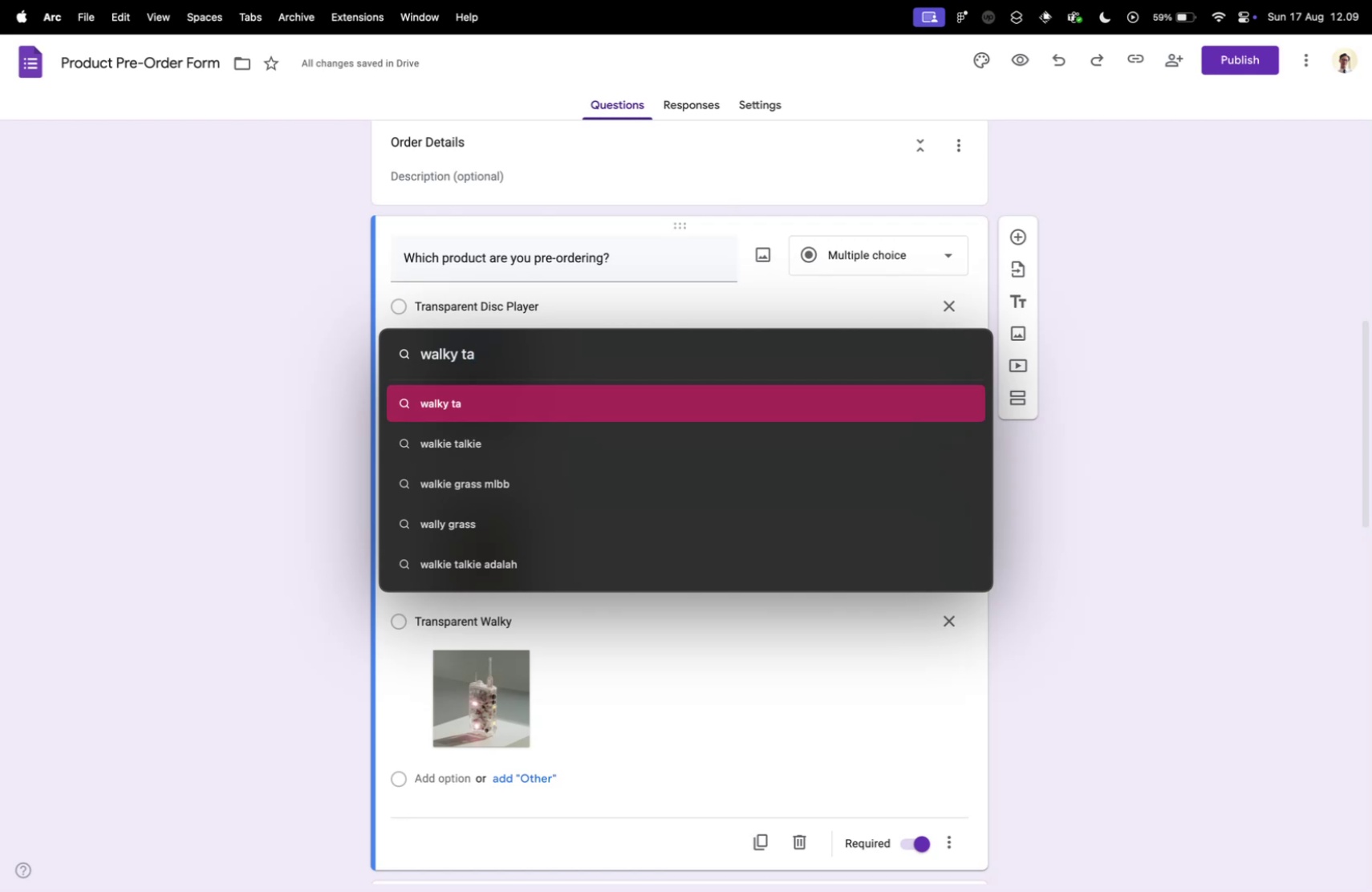 
key(Meta+CommandLeft)
 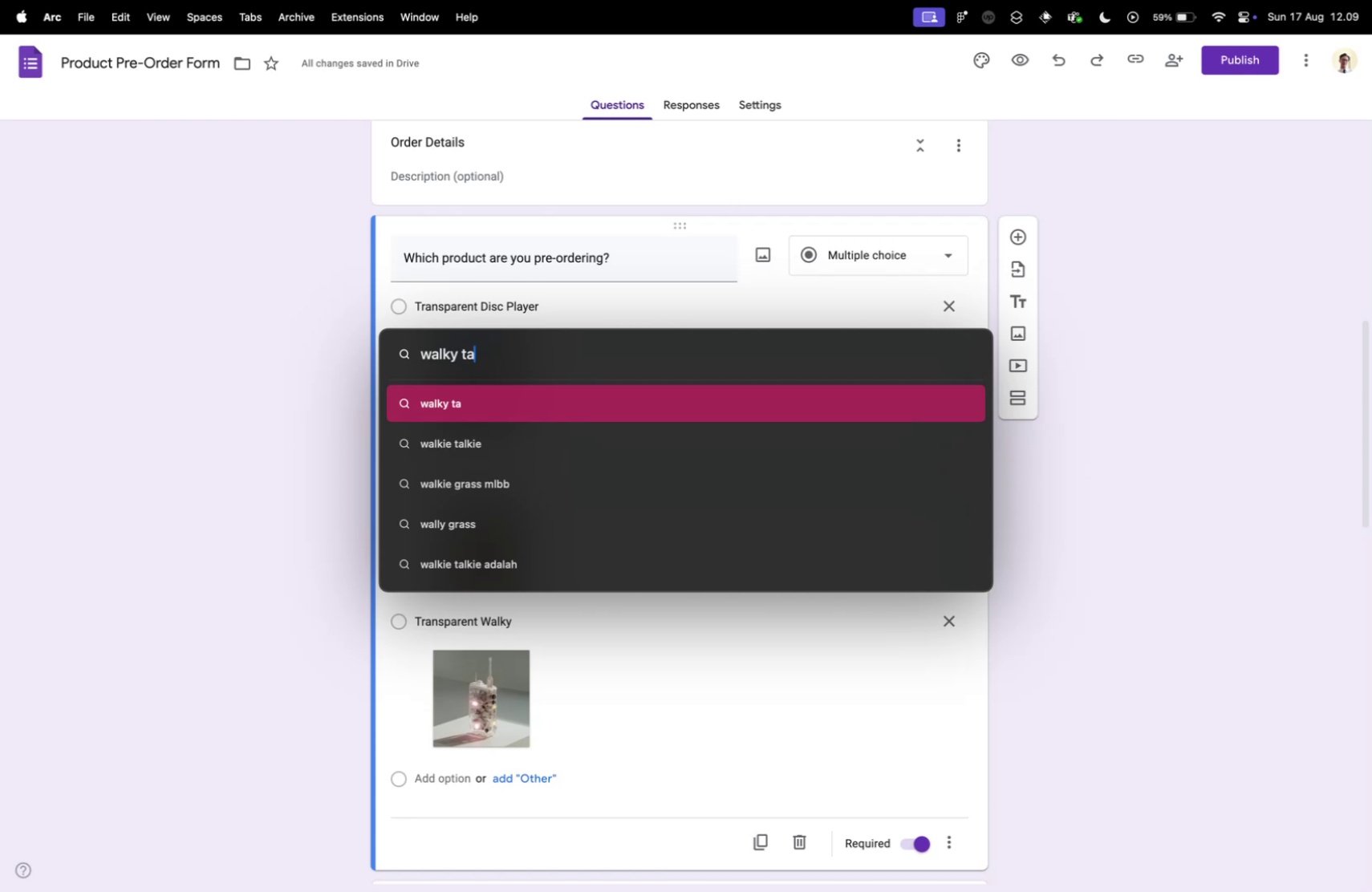 
key(Meta+A)
 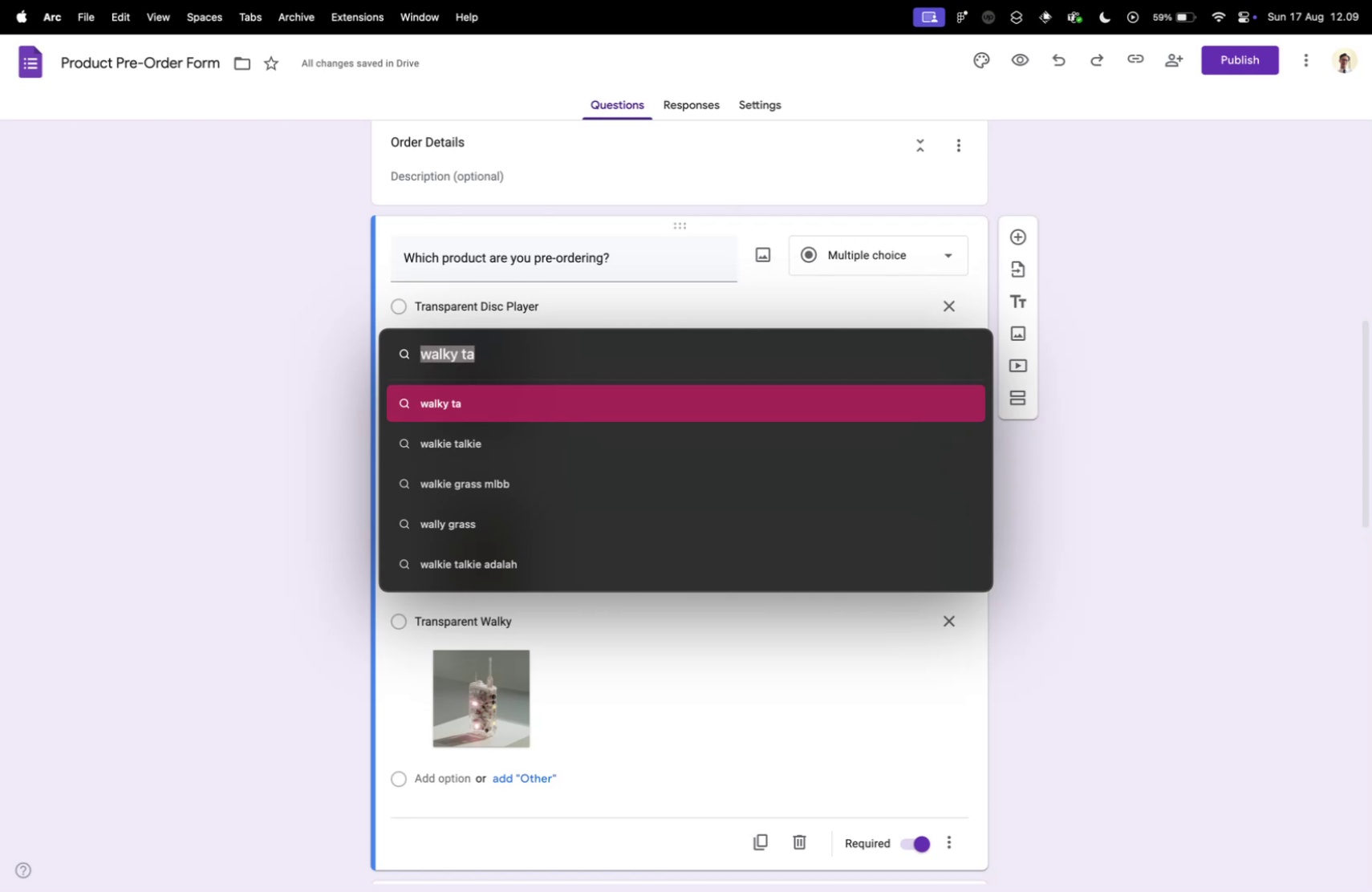 
key(Backspace)
 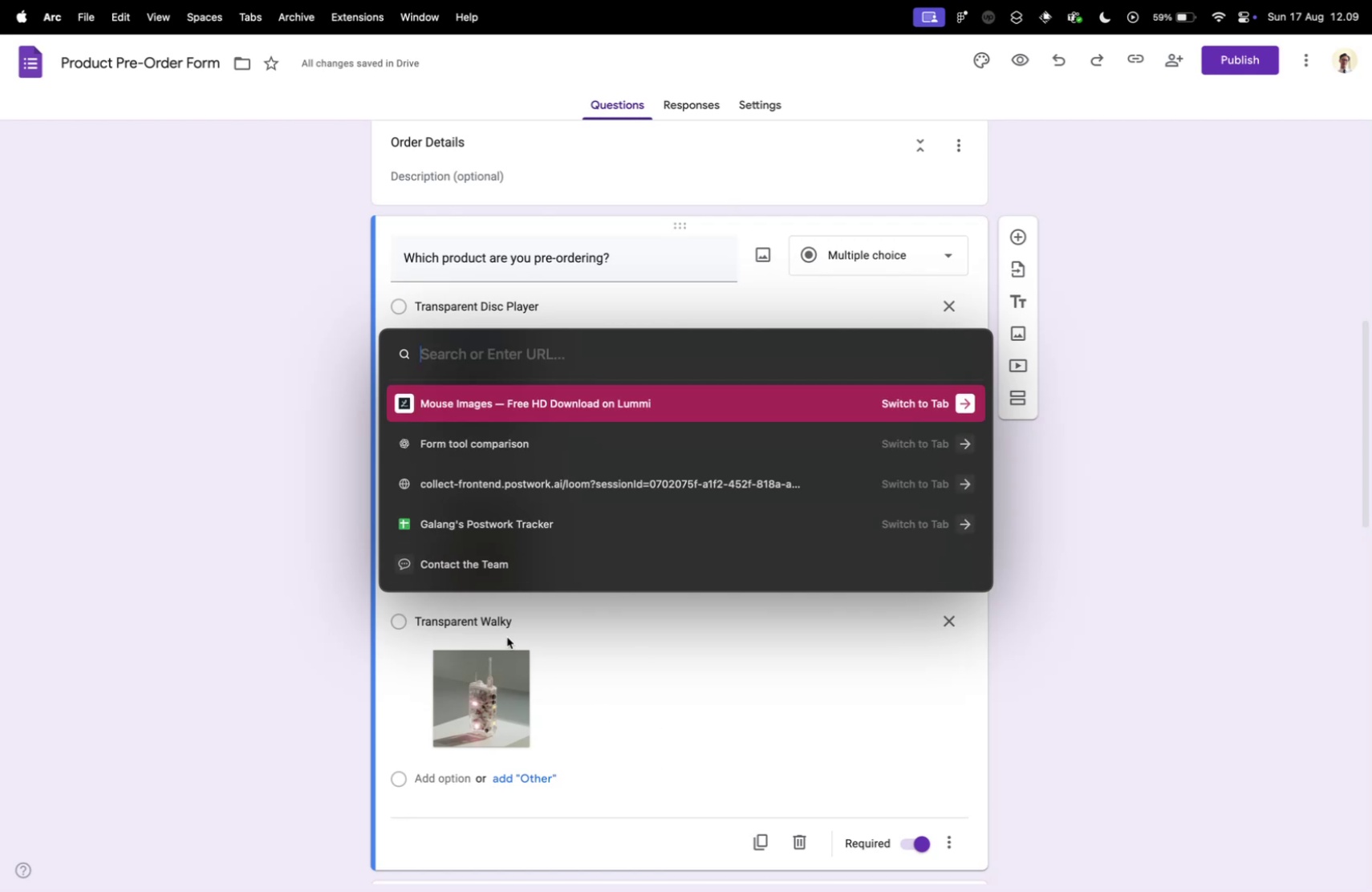 
left_click([523, 622])
 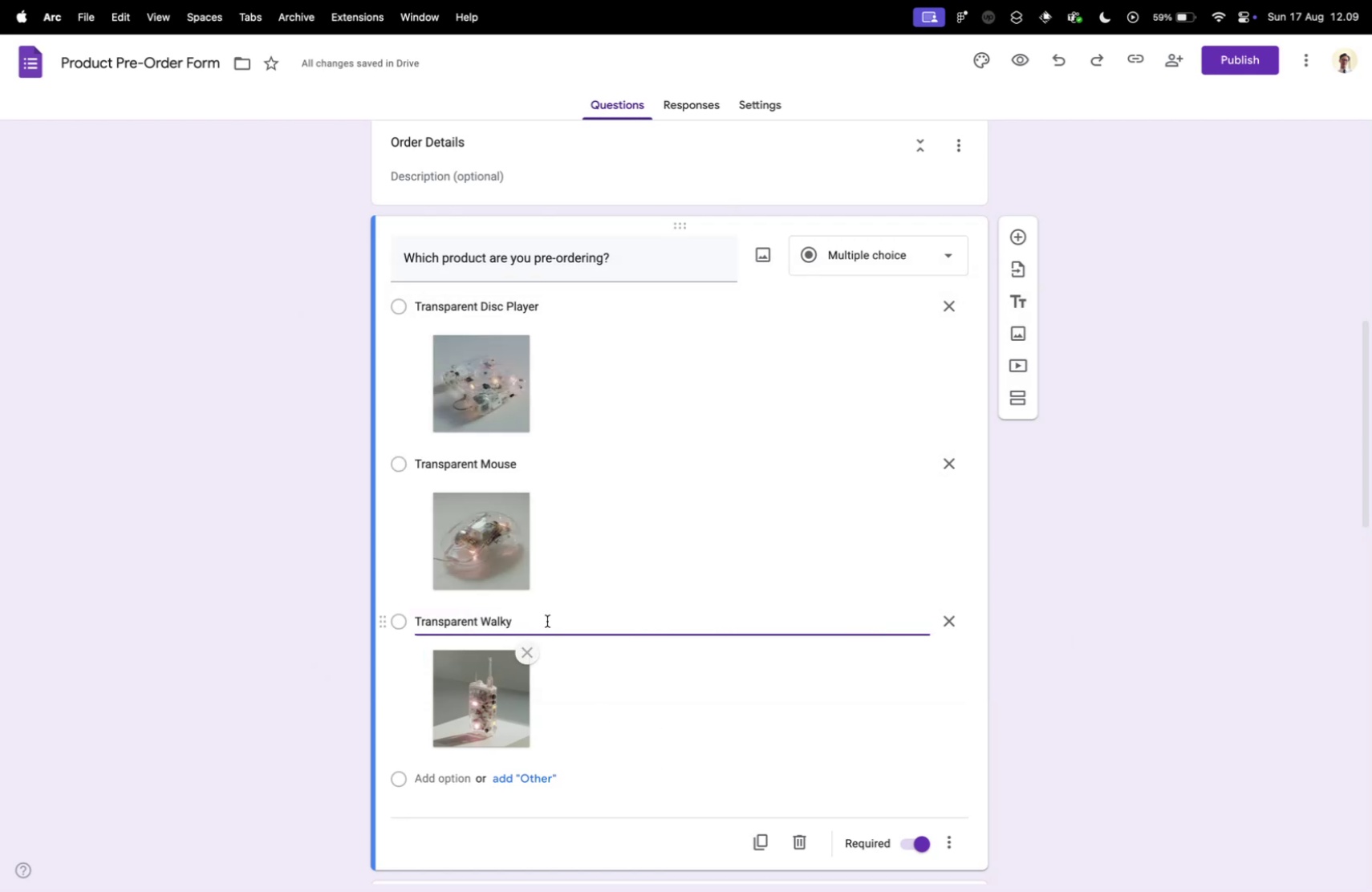 
key(Backspace)
type(ie Talik)
key(Backspace)
key(Backspace)
type(kie)
 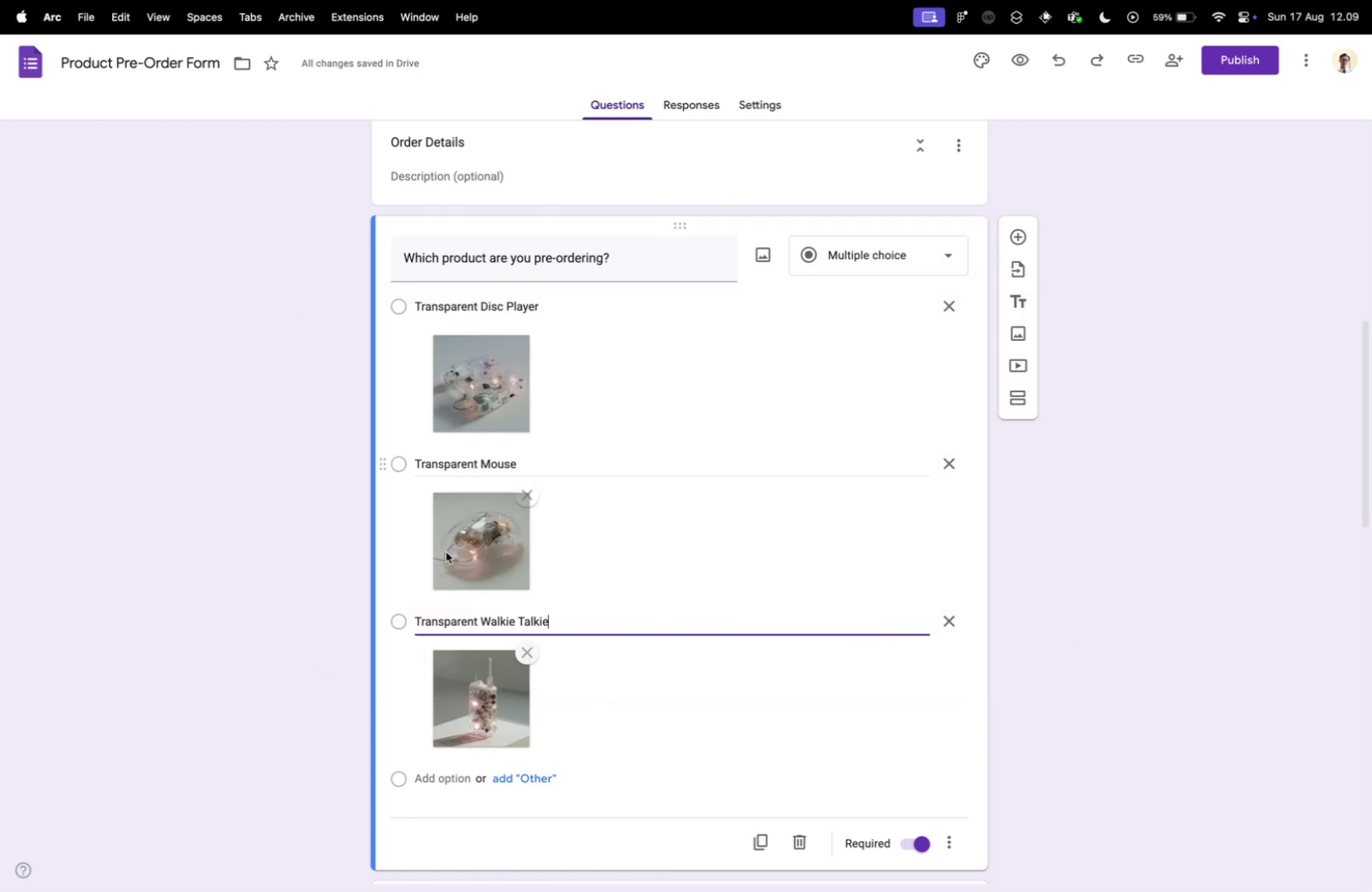 
left_click([284, 560])
 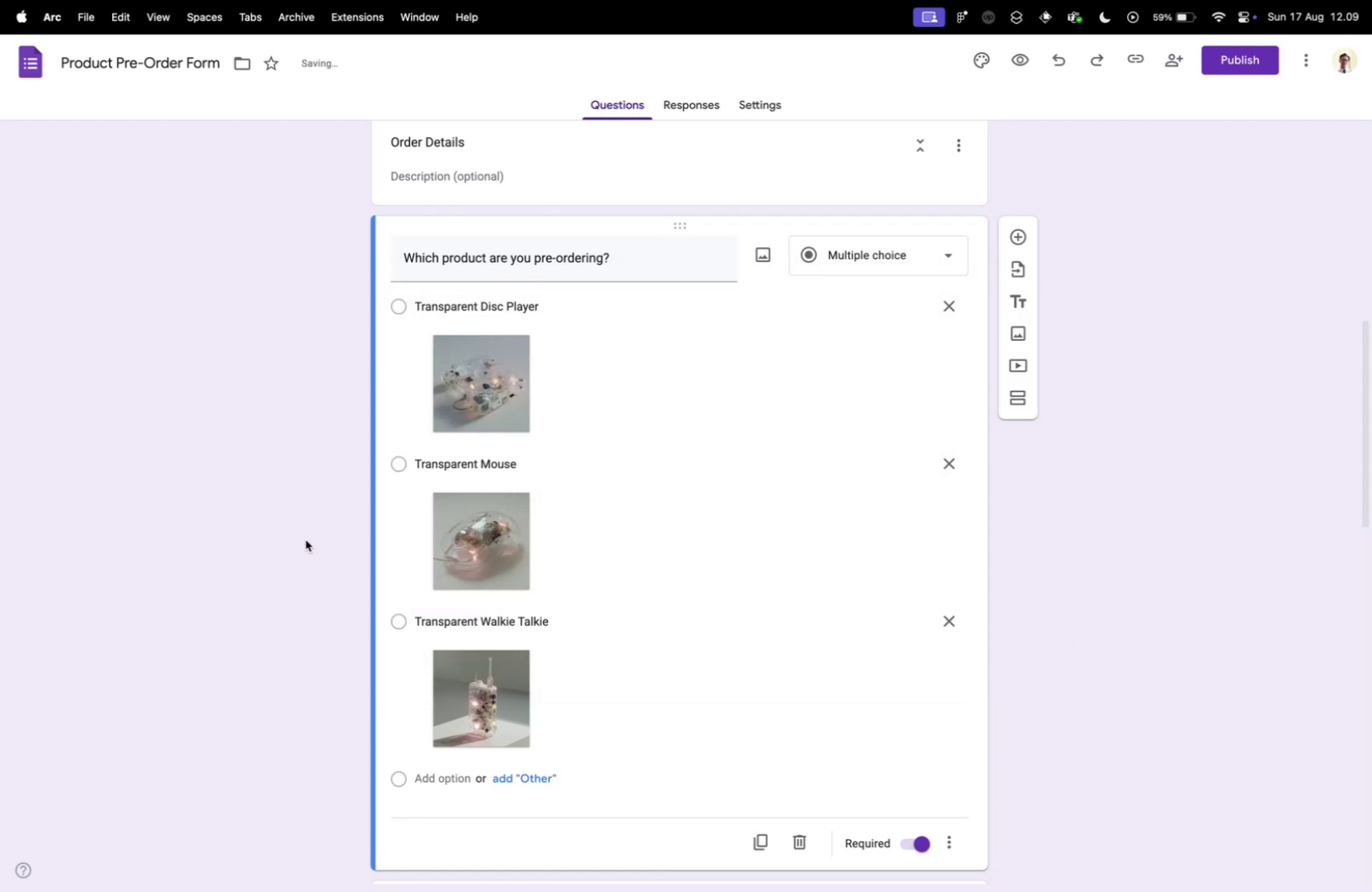 
scroll: coordinate [357, 519], scroll_direction: down, amount: 10.0
 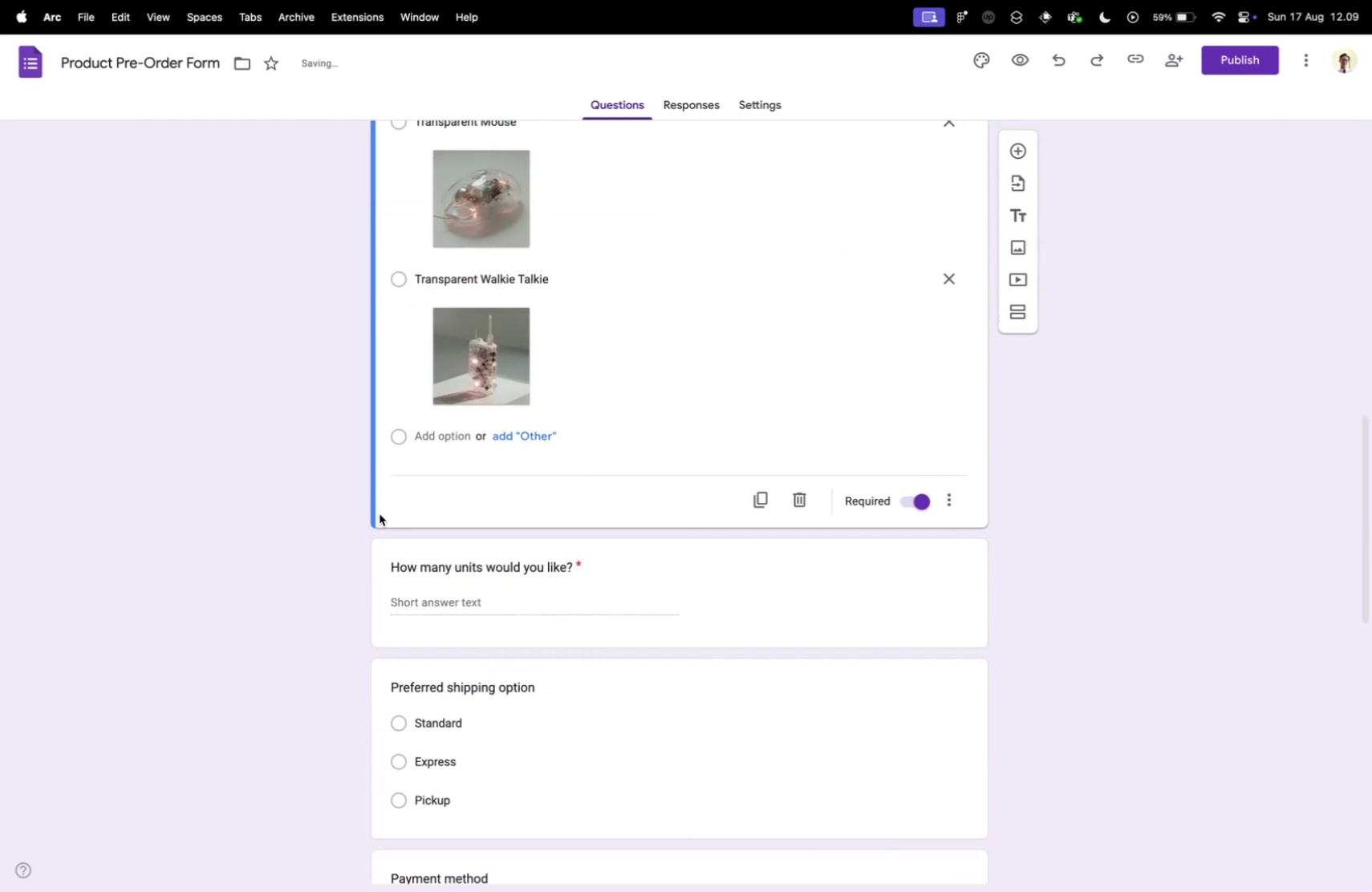 
key(Control+ControlLeft)
 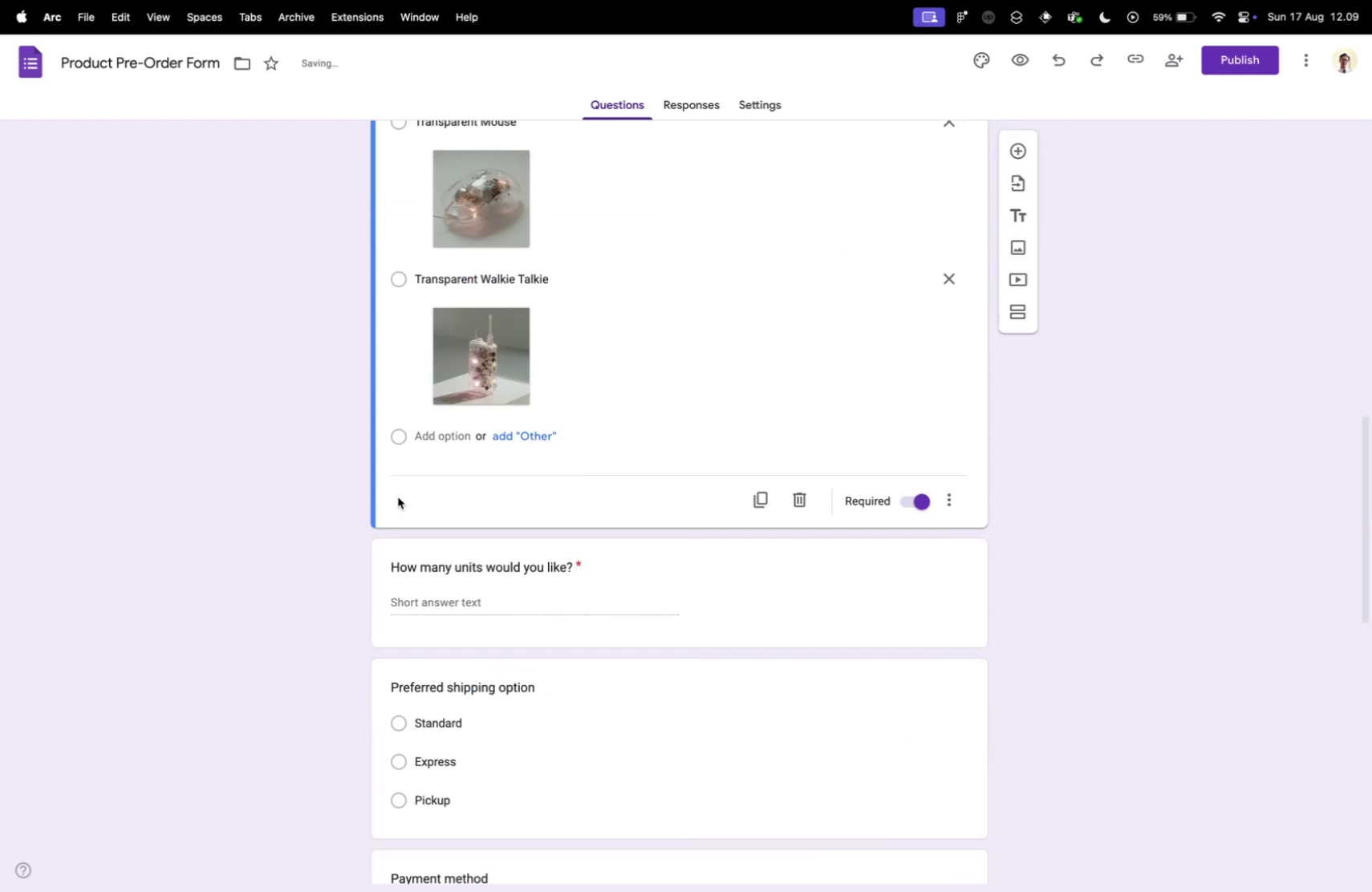 
key(Control+Tab)
 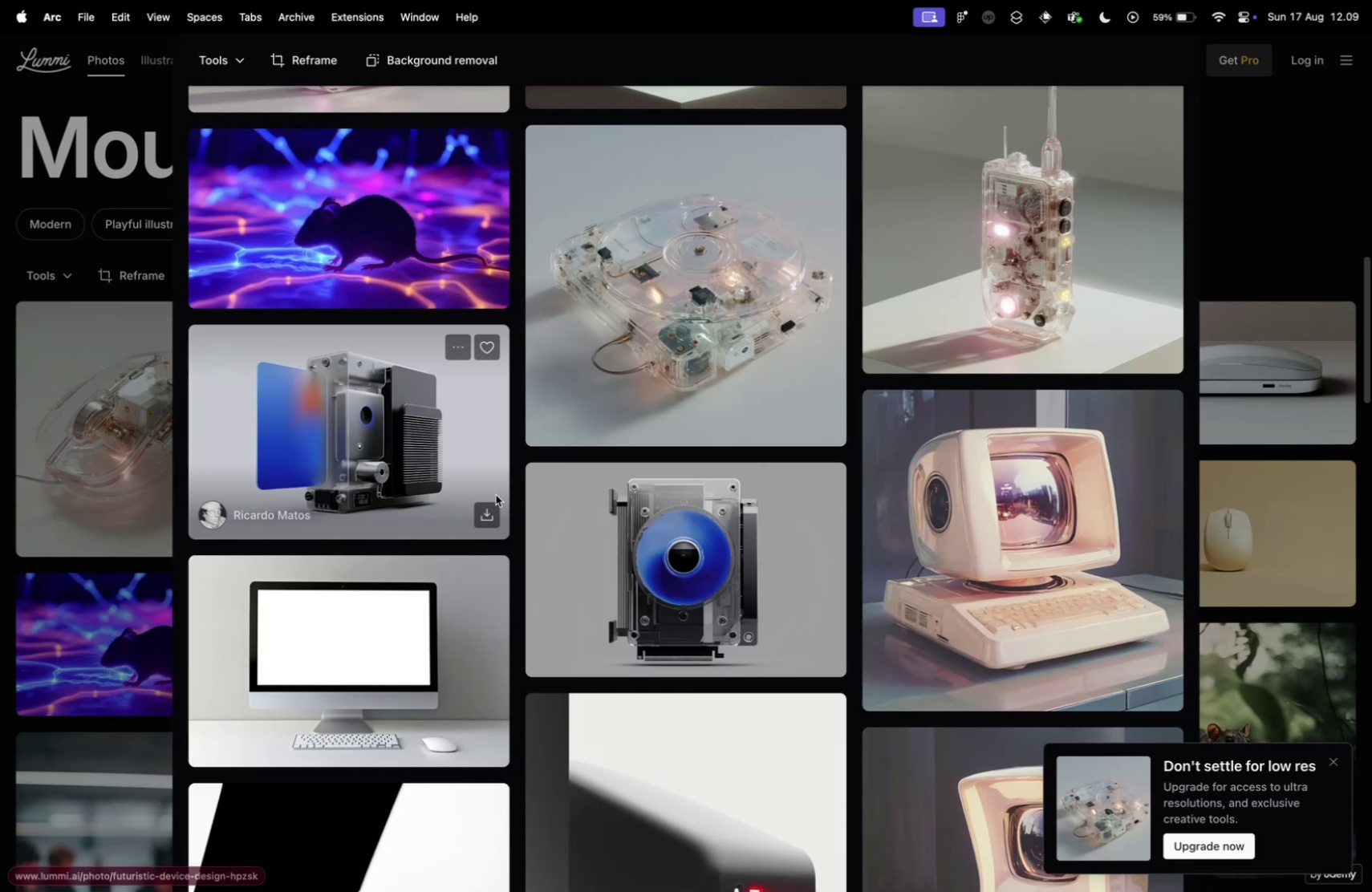 
key(Control+ControlLeft)
 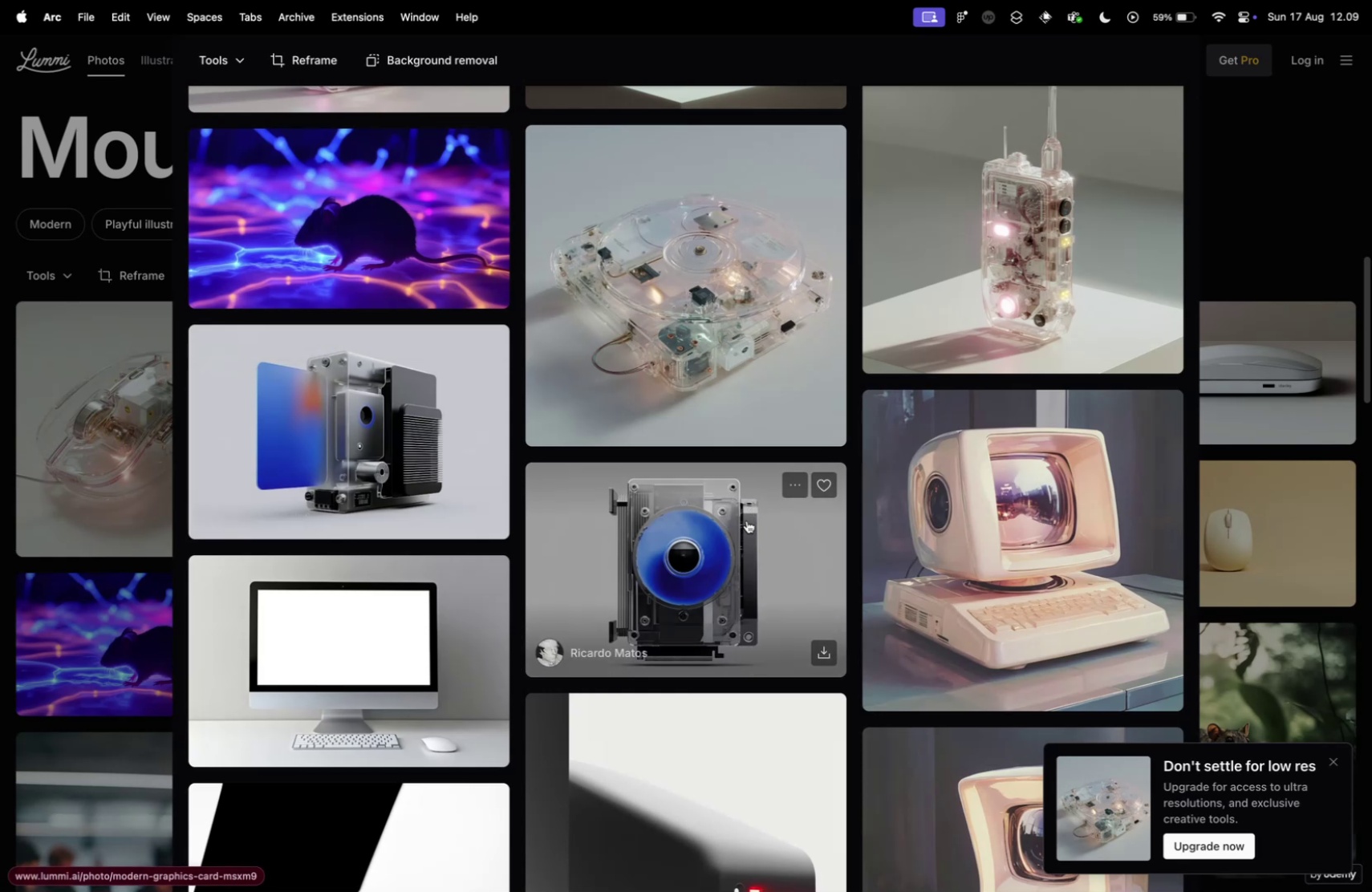 
key(Control+Tab)
 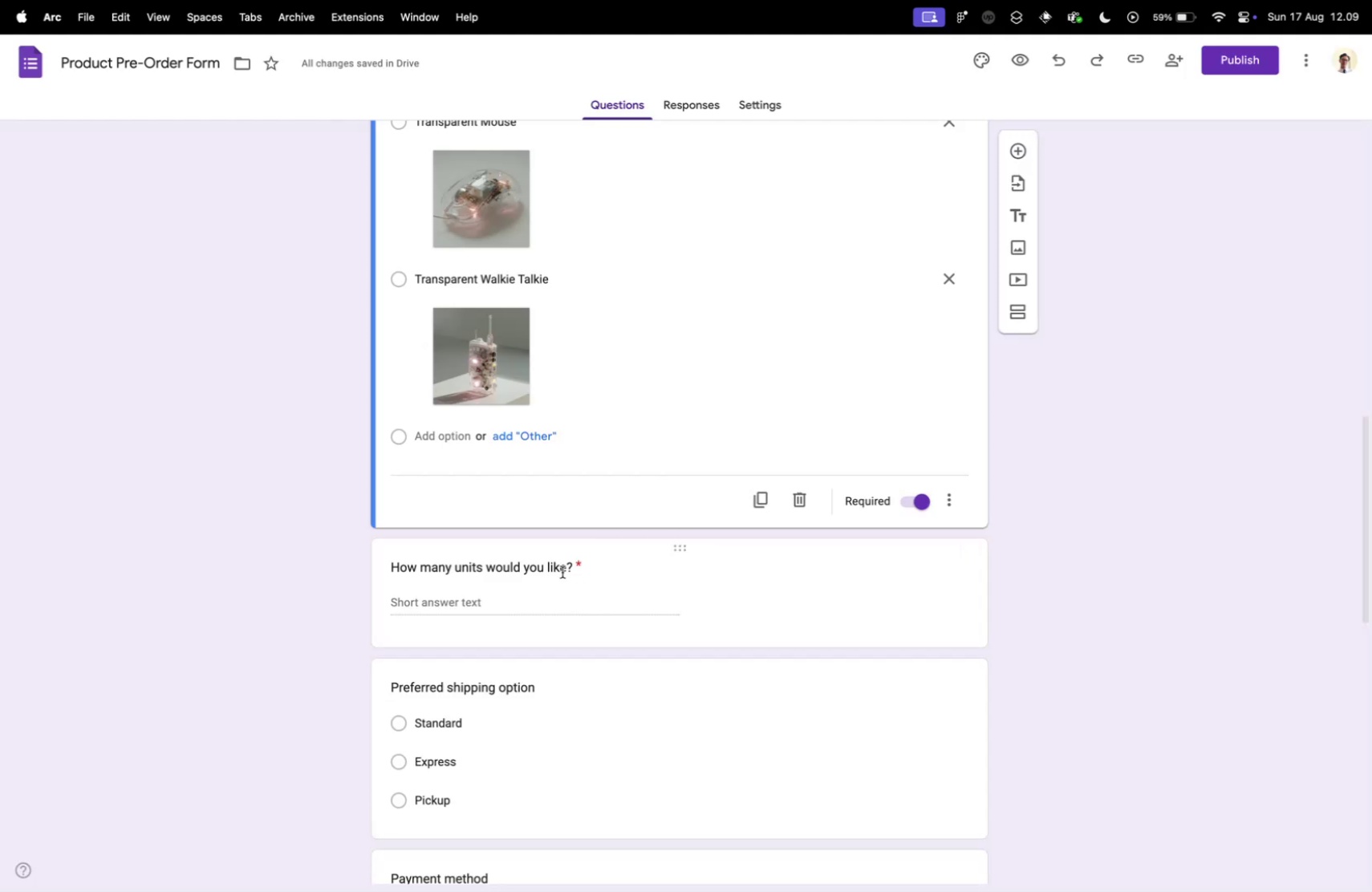 
scroll: coordinate [294, 536], scroll_direction: down, amount: 15.0
 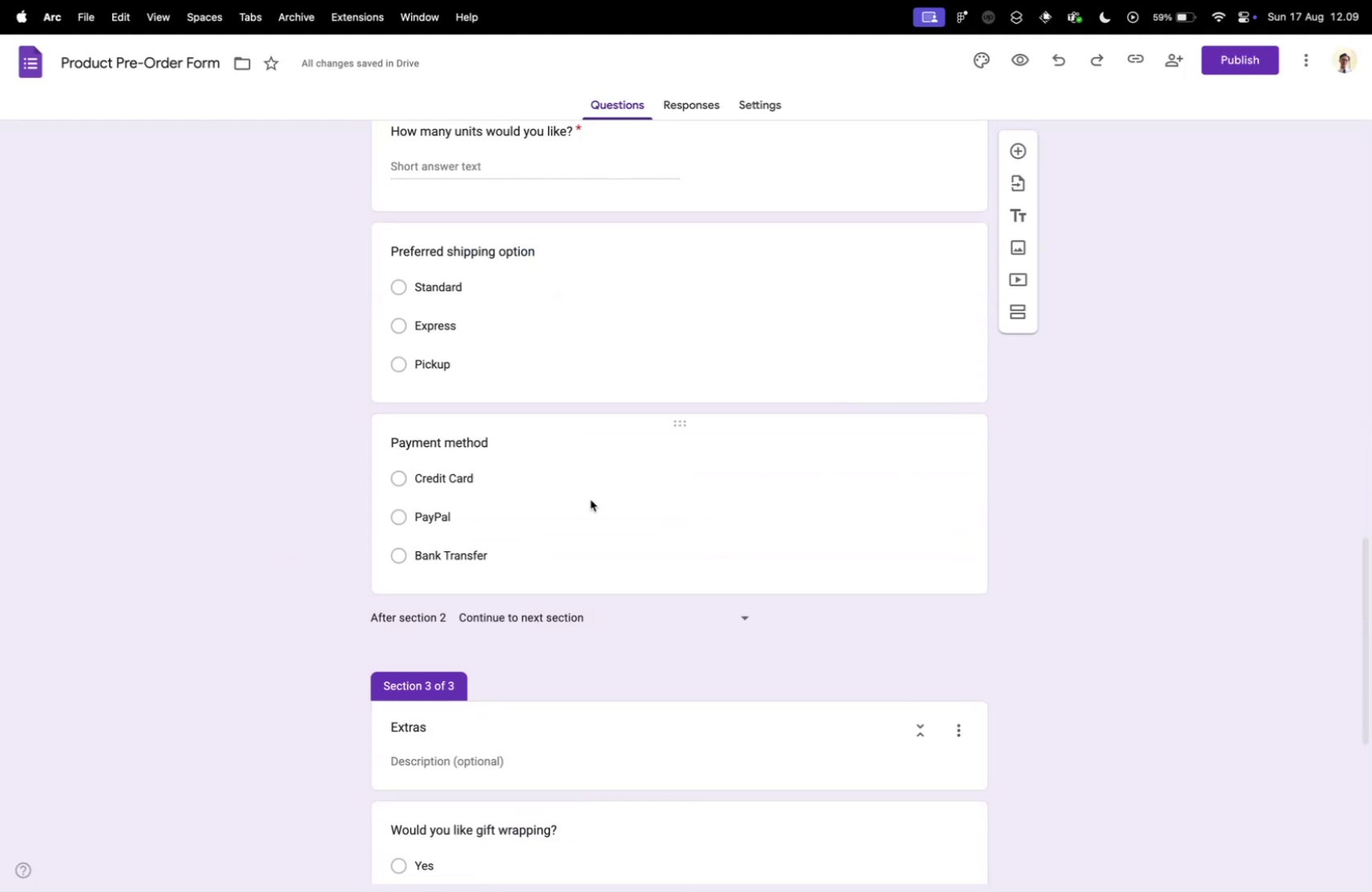 
scroll: coordinate [400, 555], scroll_direction: up, amount: 33.0
 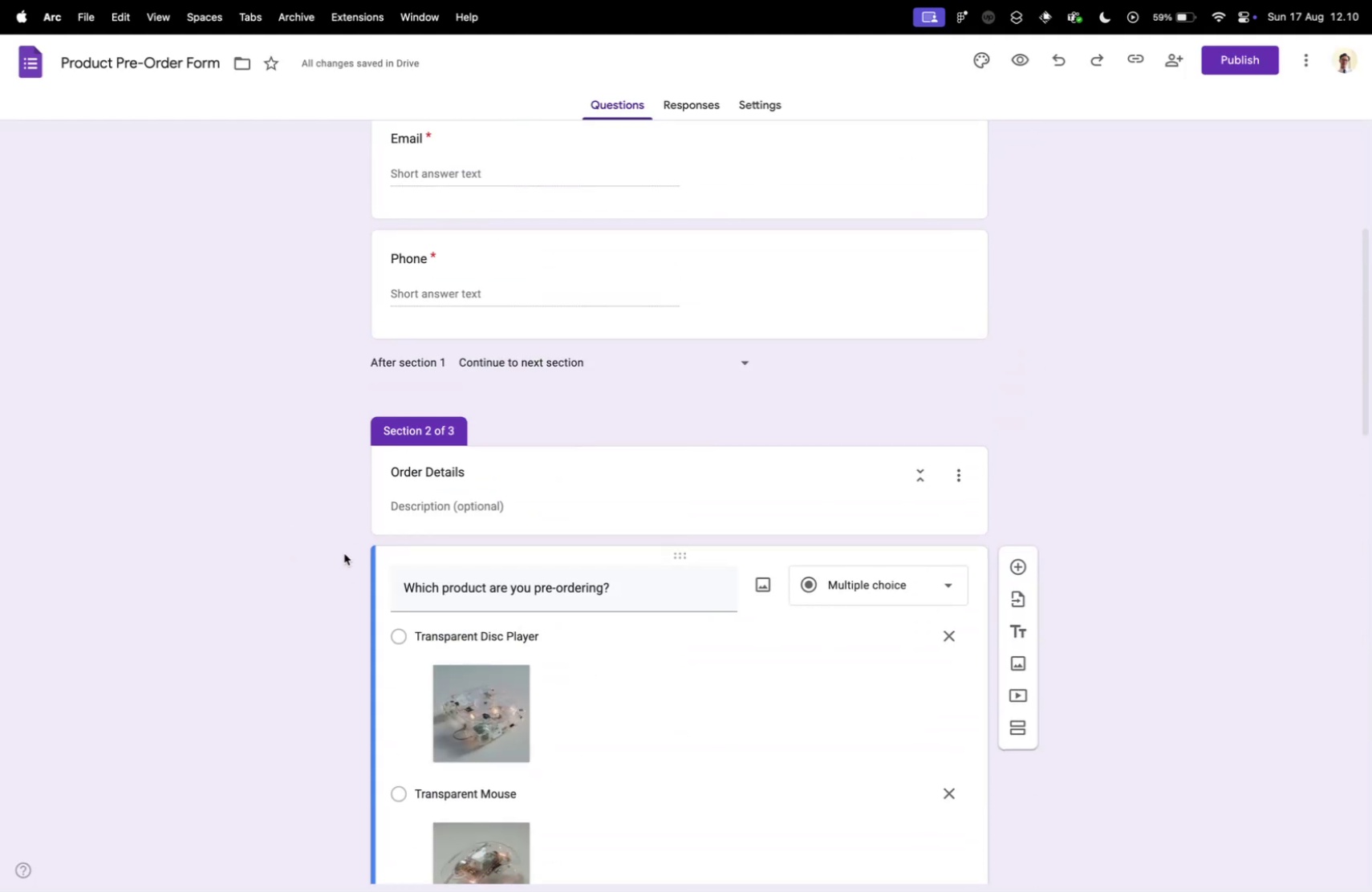 
left_click([247, 536])
 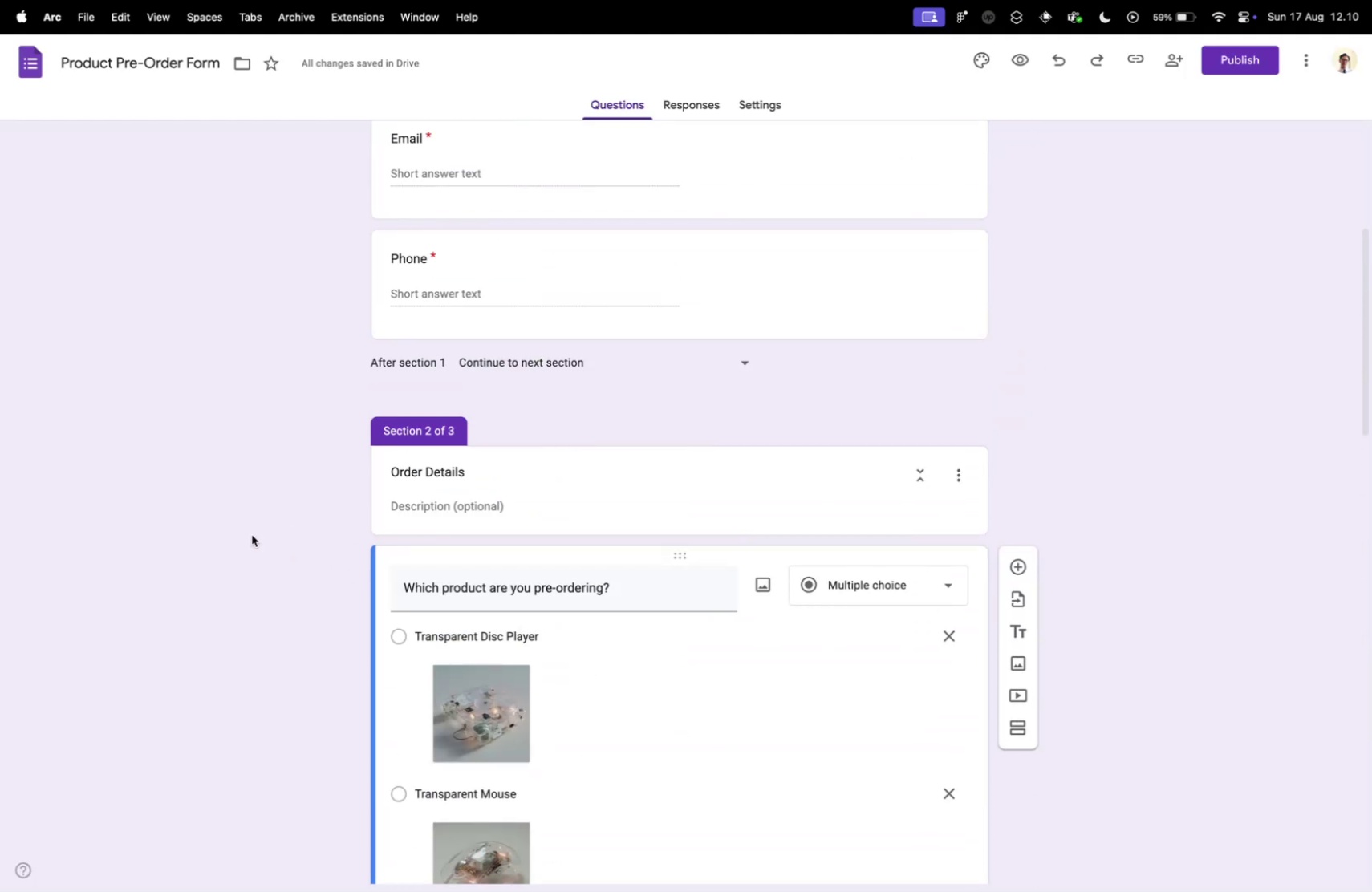 
scroll: coordinate [282, 532], scroll_direction: up, amount: 18.0
 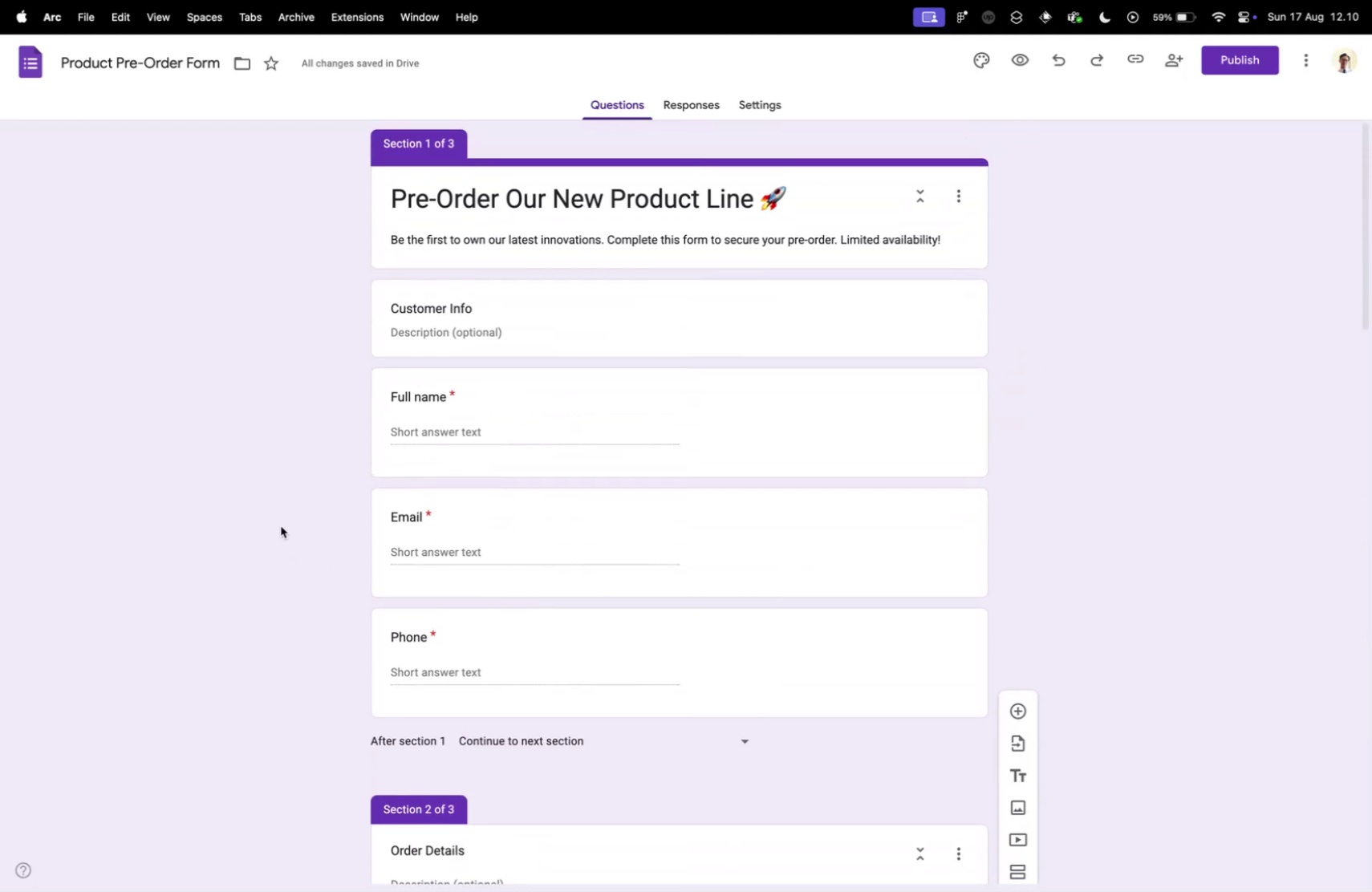 
scroll: coordinate [274, 548], scroll_direction: down, amount: 50.0
 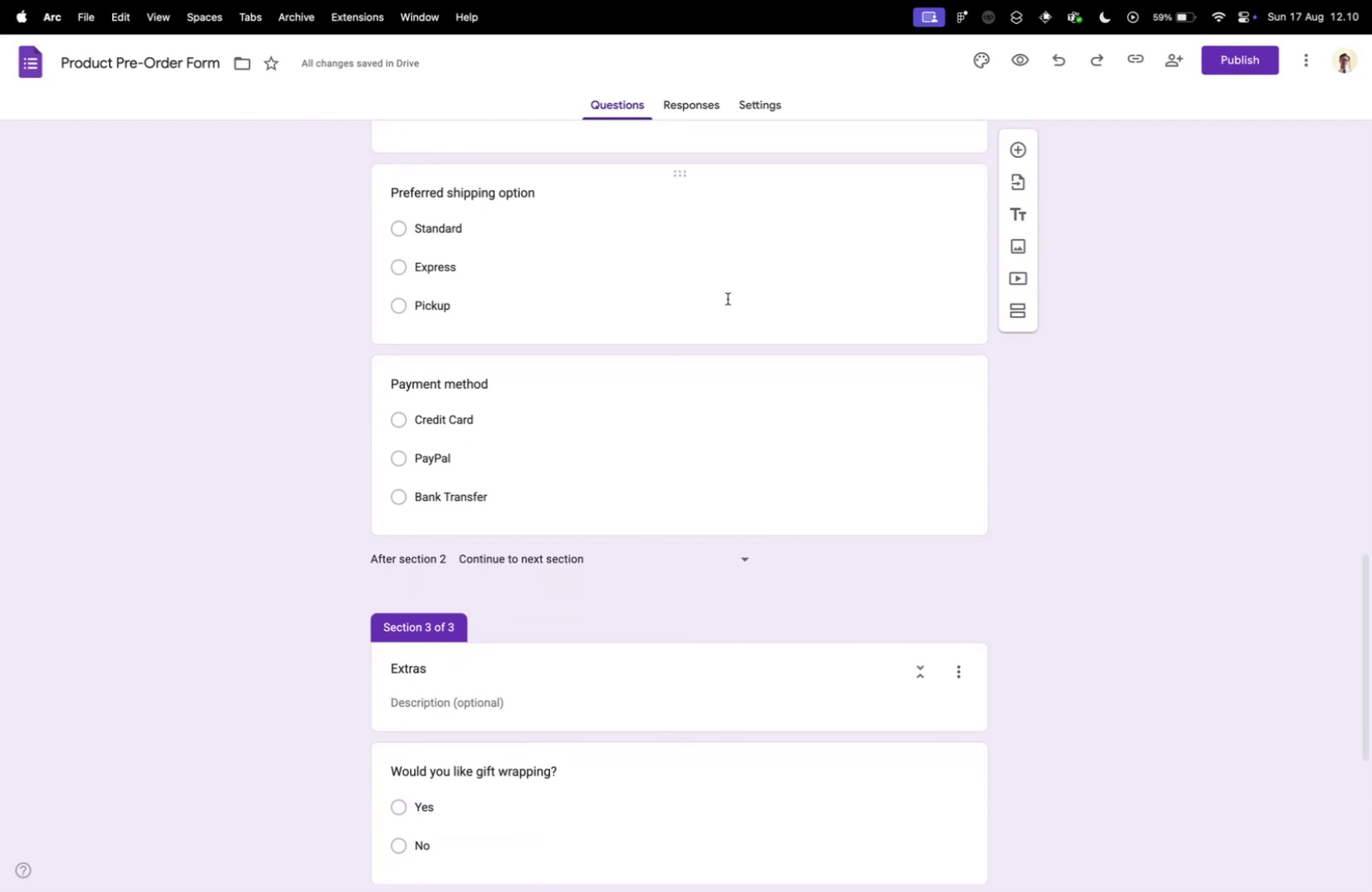 
left_click([728, 298])
 